 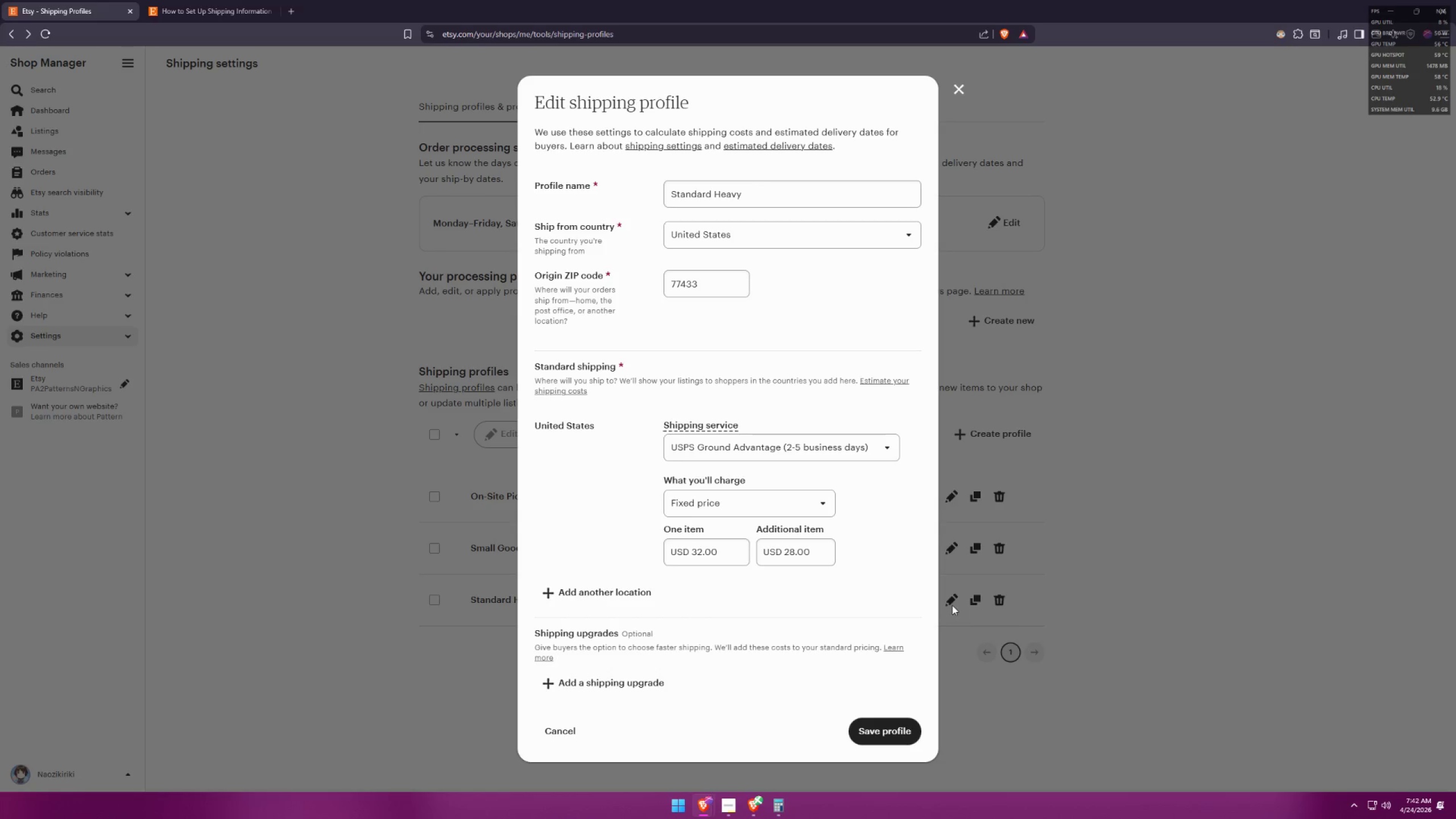 
key(Meta+MetaLeft)
 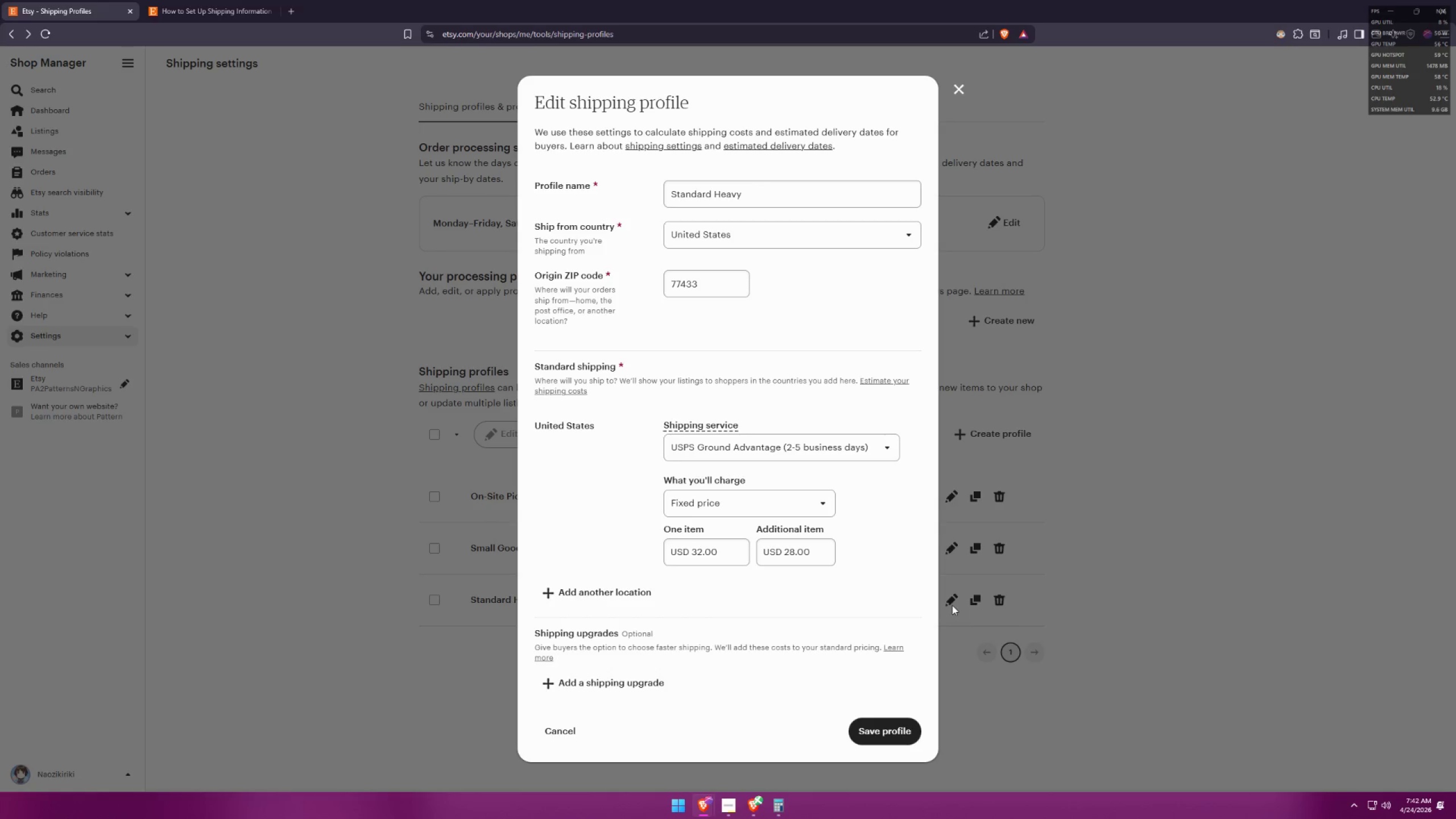 
scroll: coordinate [952, 605], scroll_direction: down, amount: 4.0
 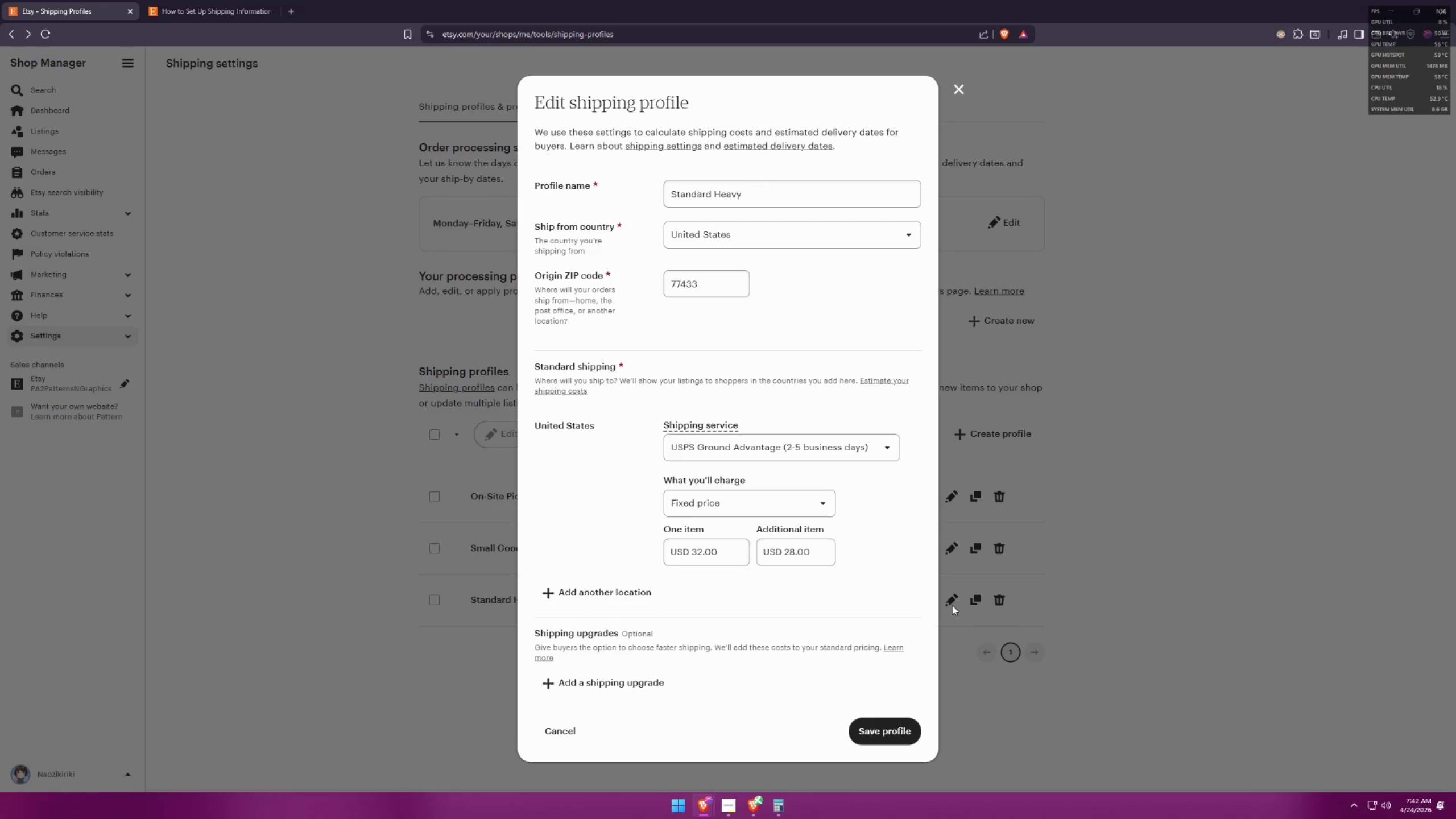 
key(Meta+Shift+ShiftLeft)
 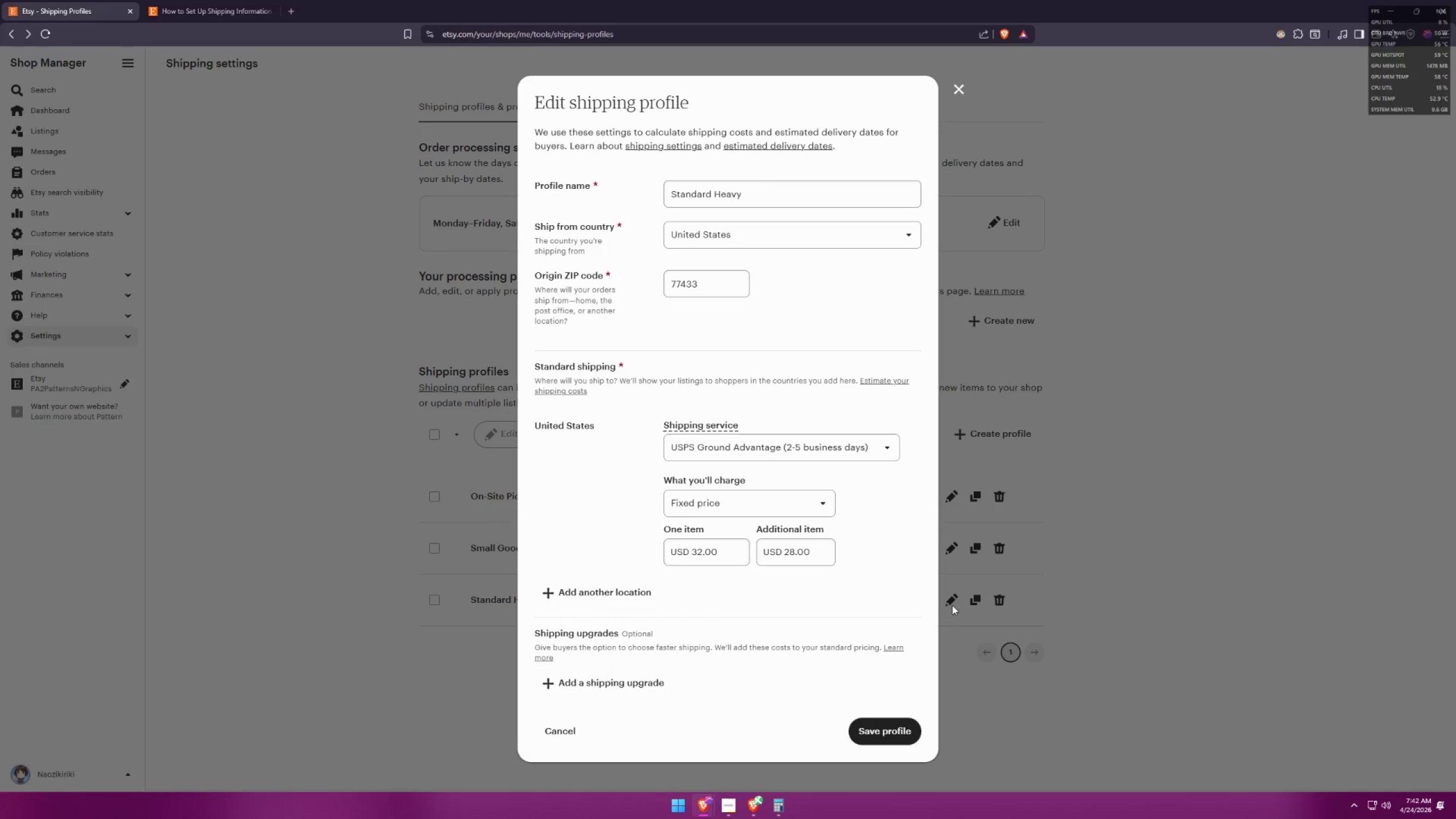 
key(Meta+Shift+S)
 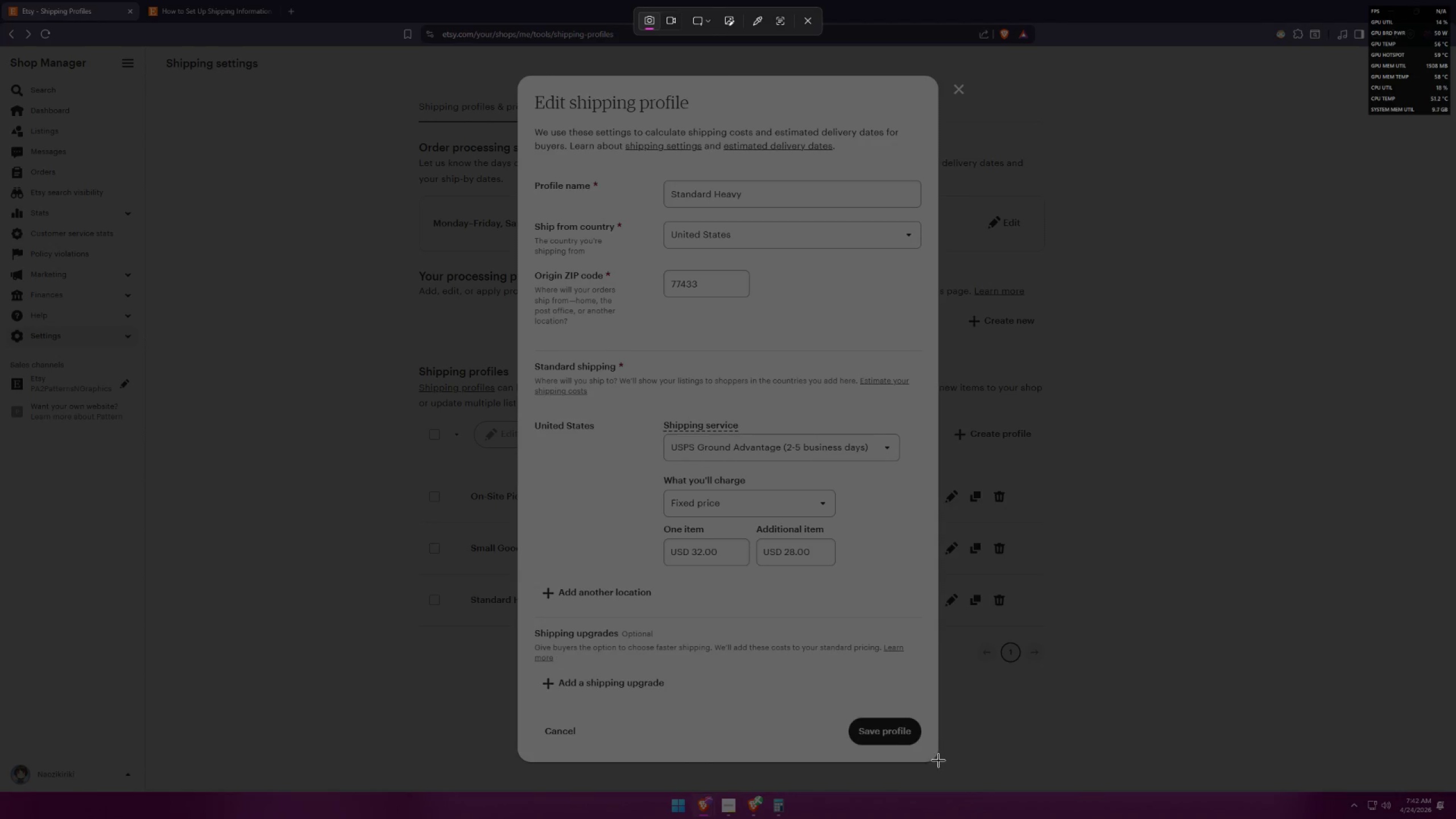 
left_click_drag(start_coordinate=[940, 761], to_coordinate=[516, 76])
 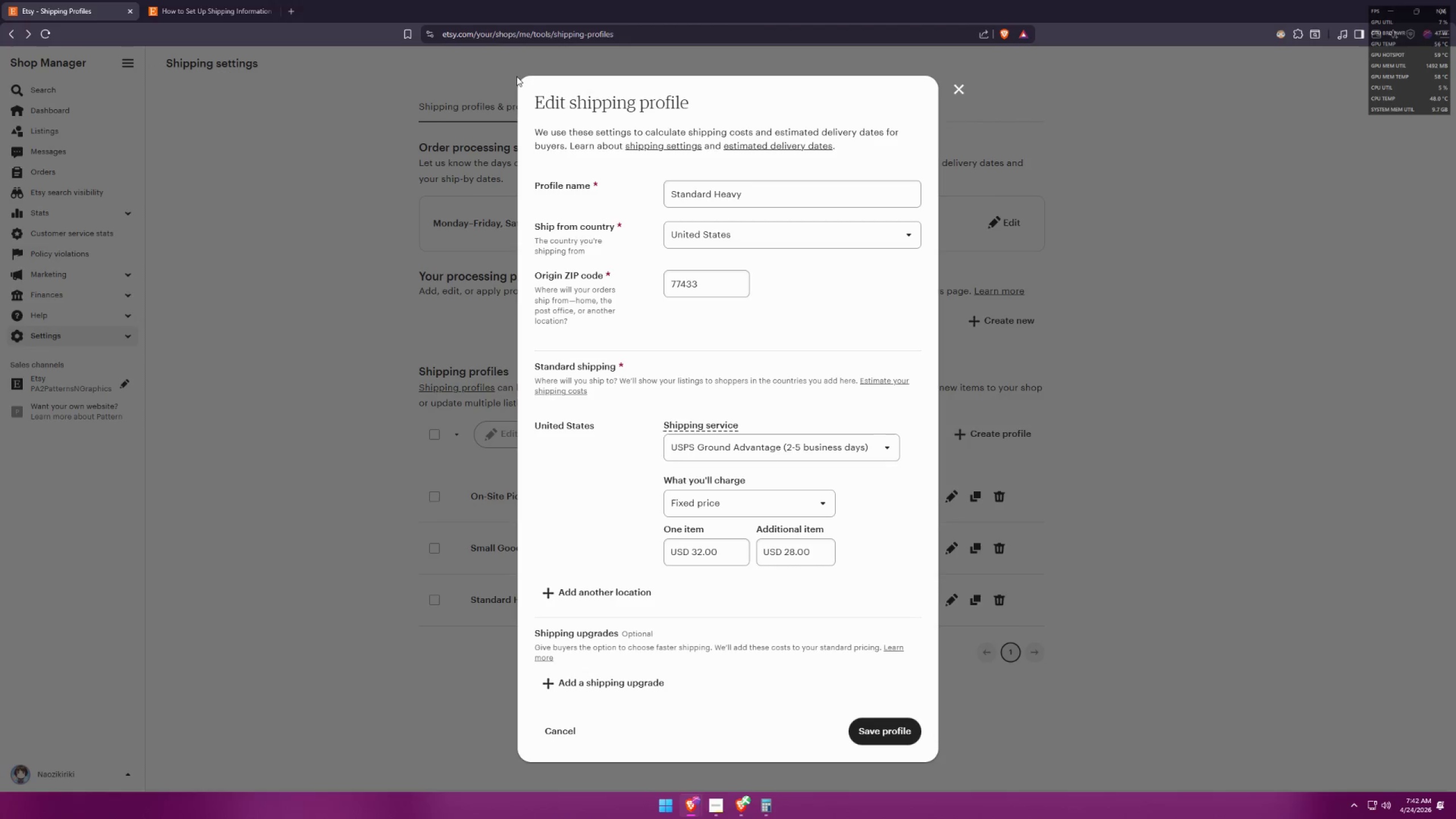 
key(Alt+AltLeft)
 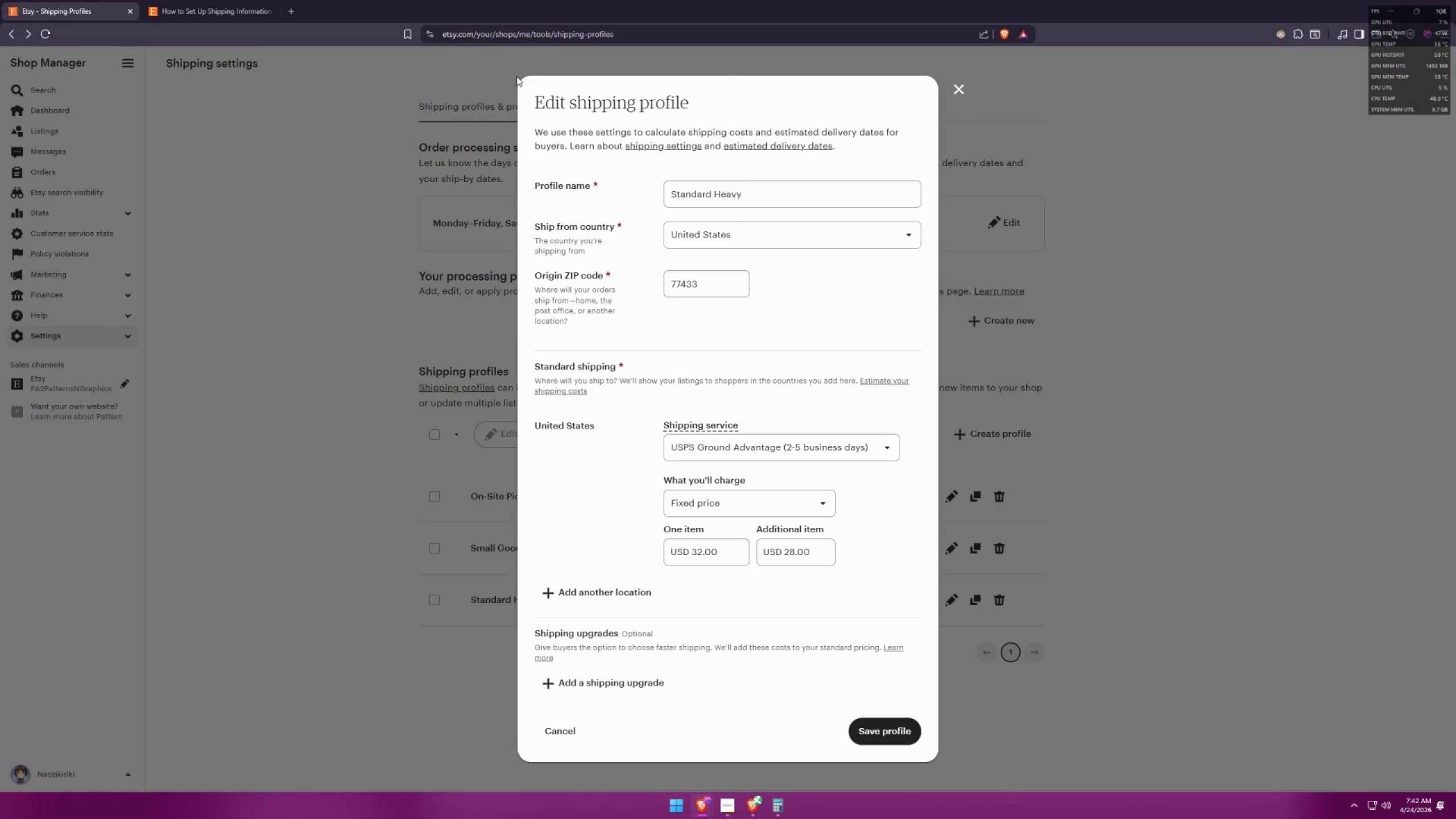 
key(Alt+Tab)
 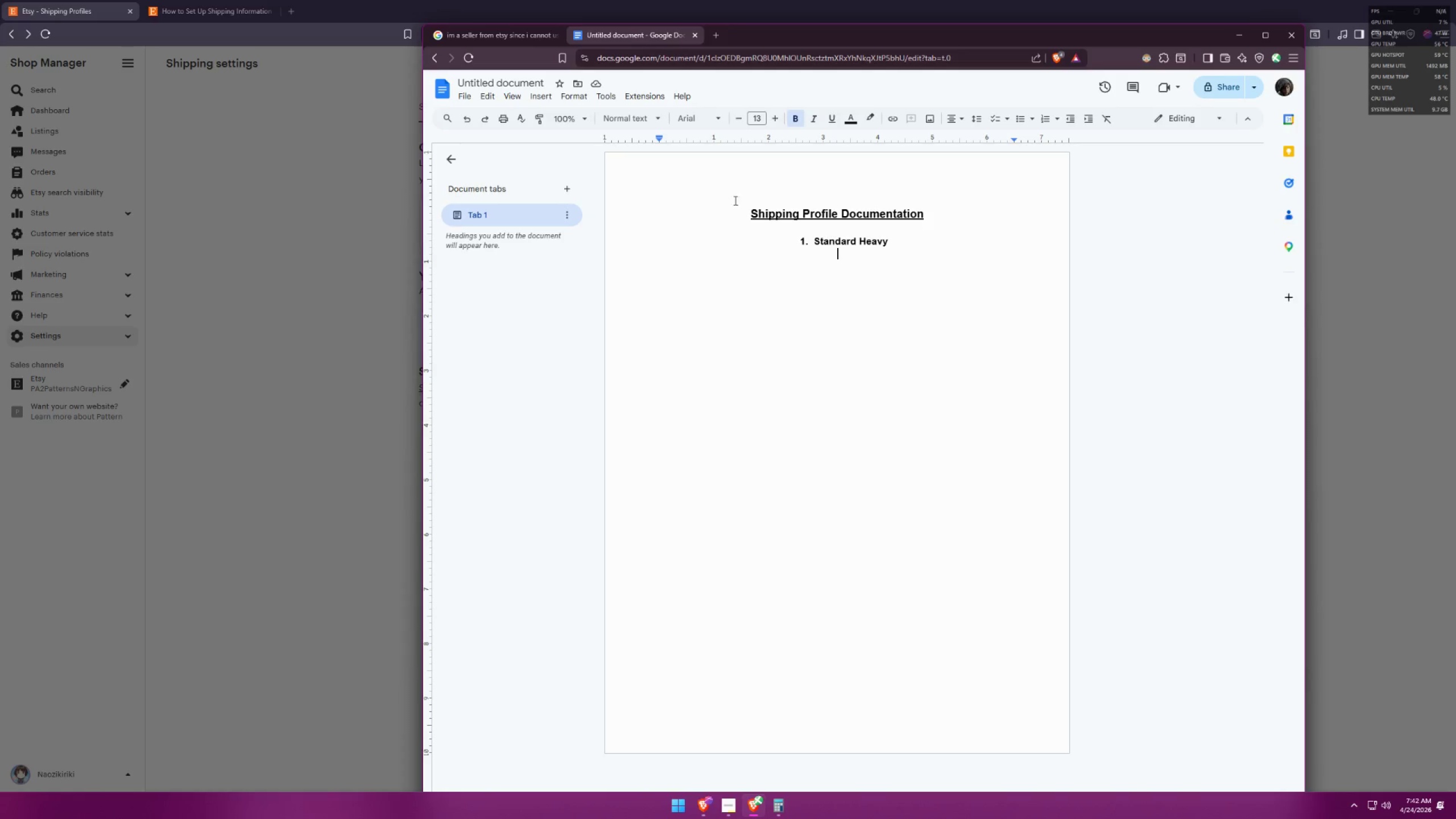 
key(Control+ControlLeft)
 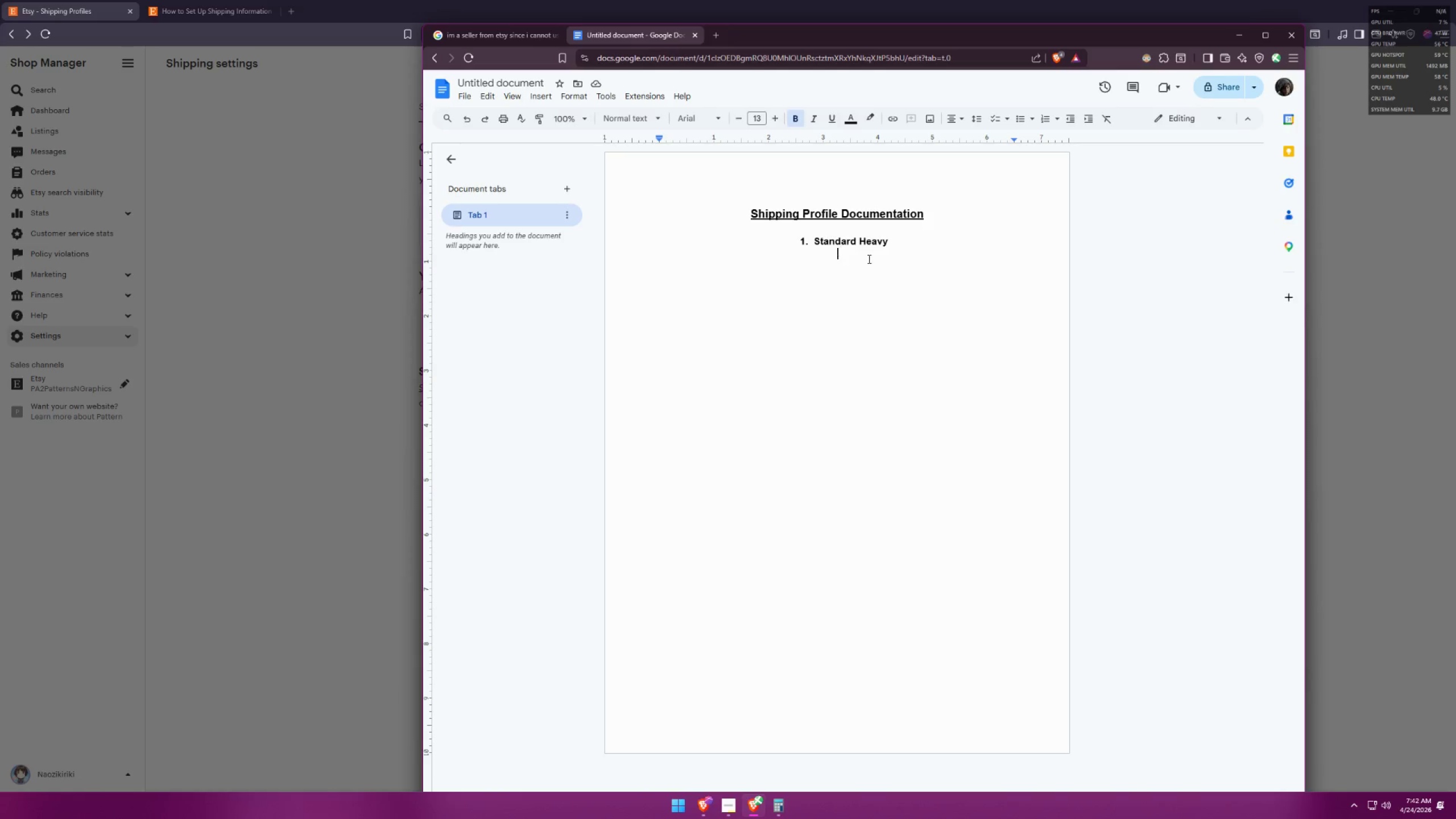 
key(Control+V)
 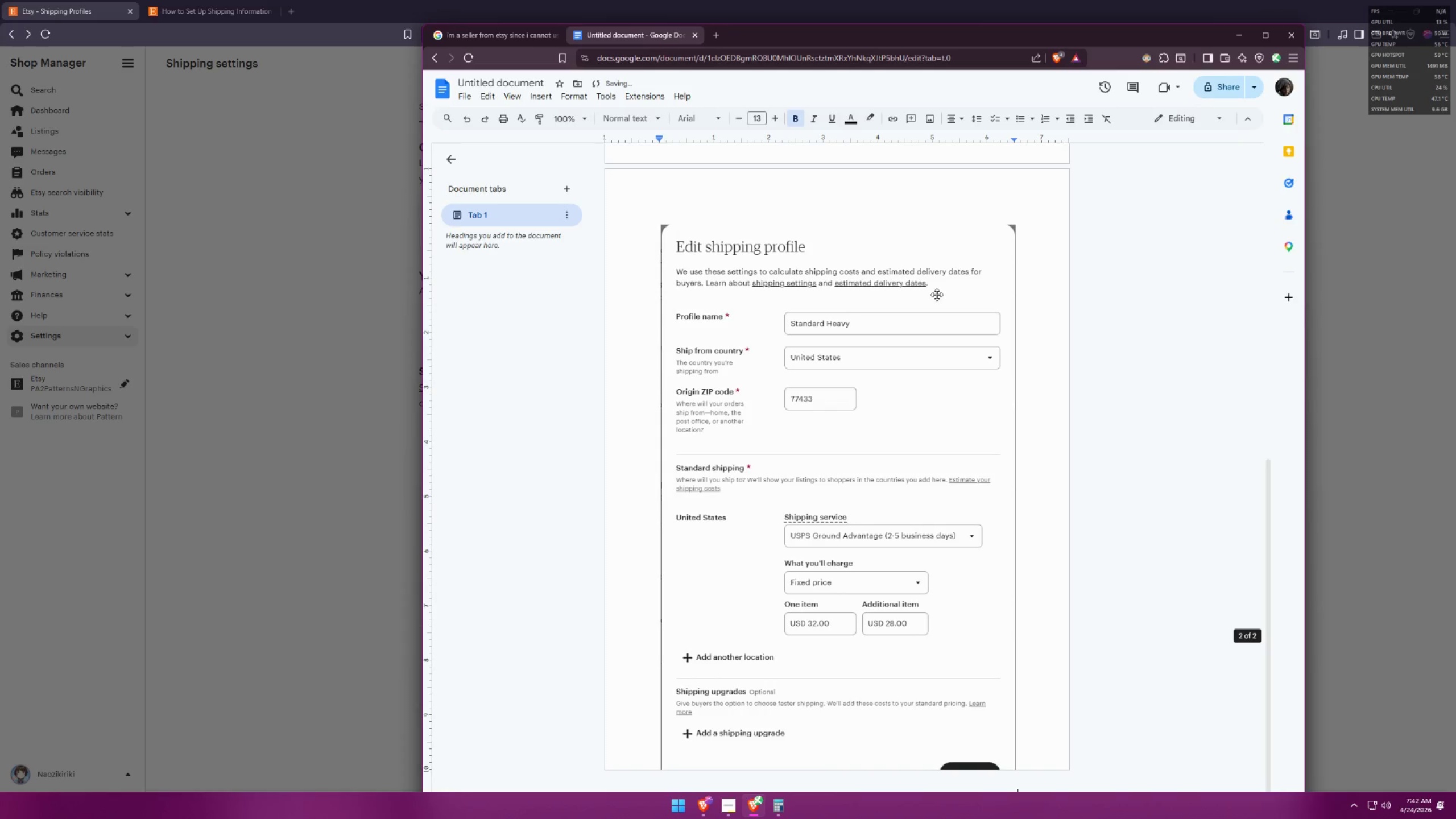 
left_click([902, 373])
 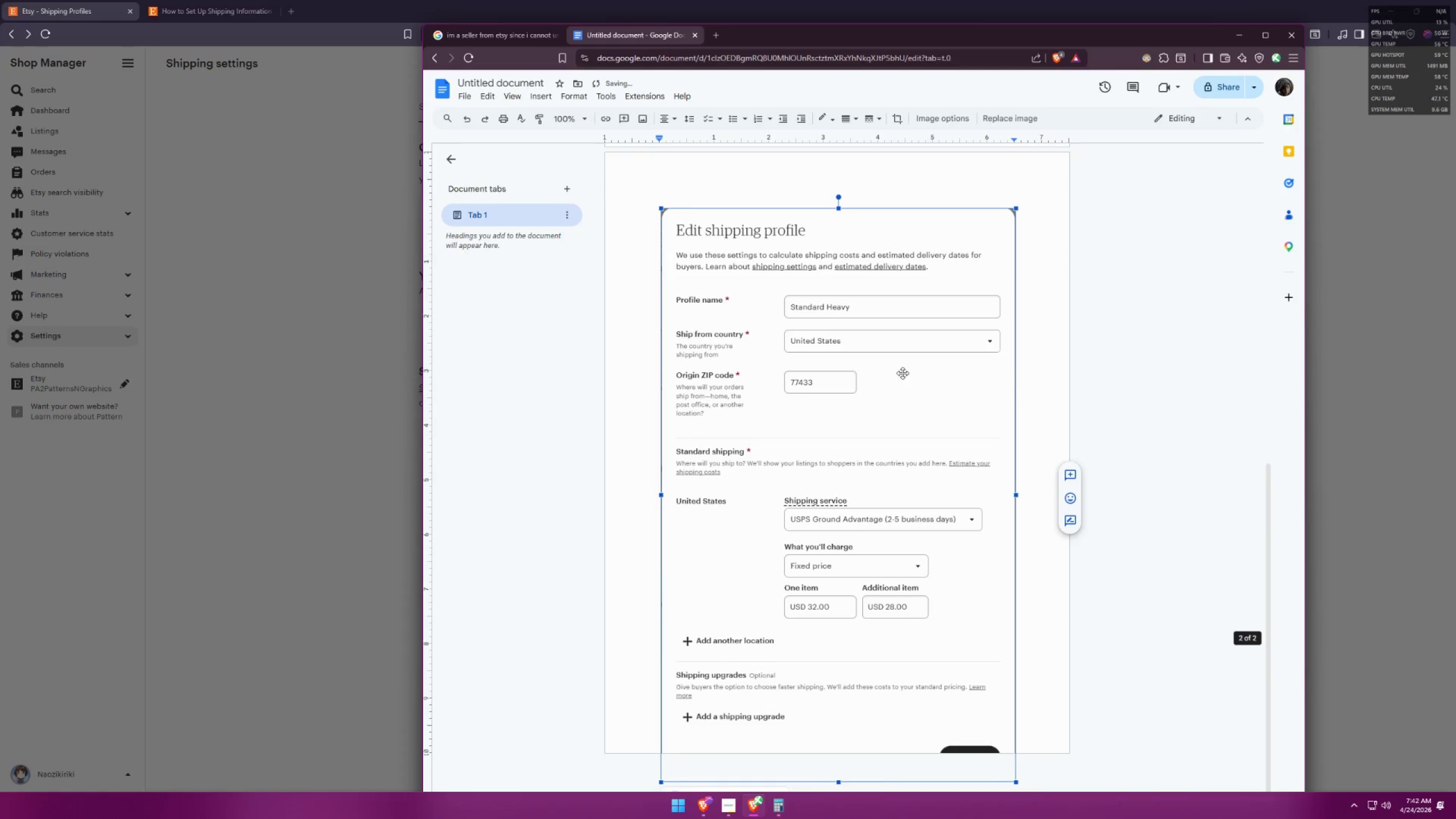 
scroll: coordinate [924, 274], scroll_direction: up, amount: 2.0
 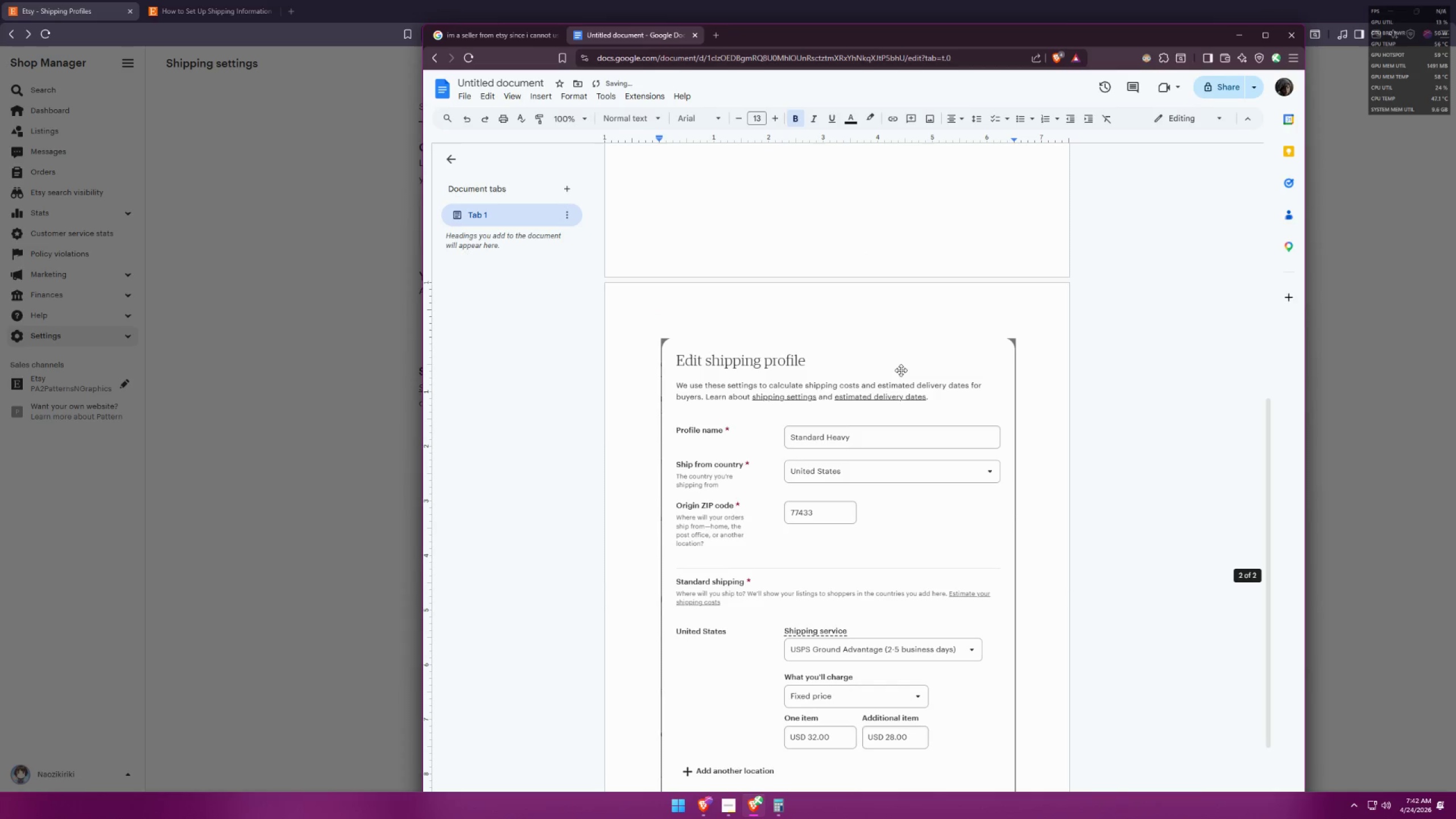 
scroll: coordinate [986, 518], scroll_direction: down, amount: 12.0
 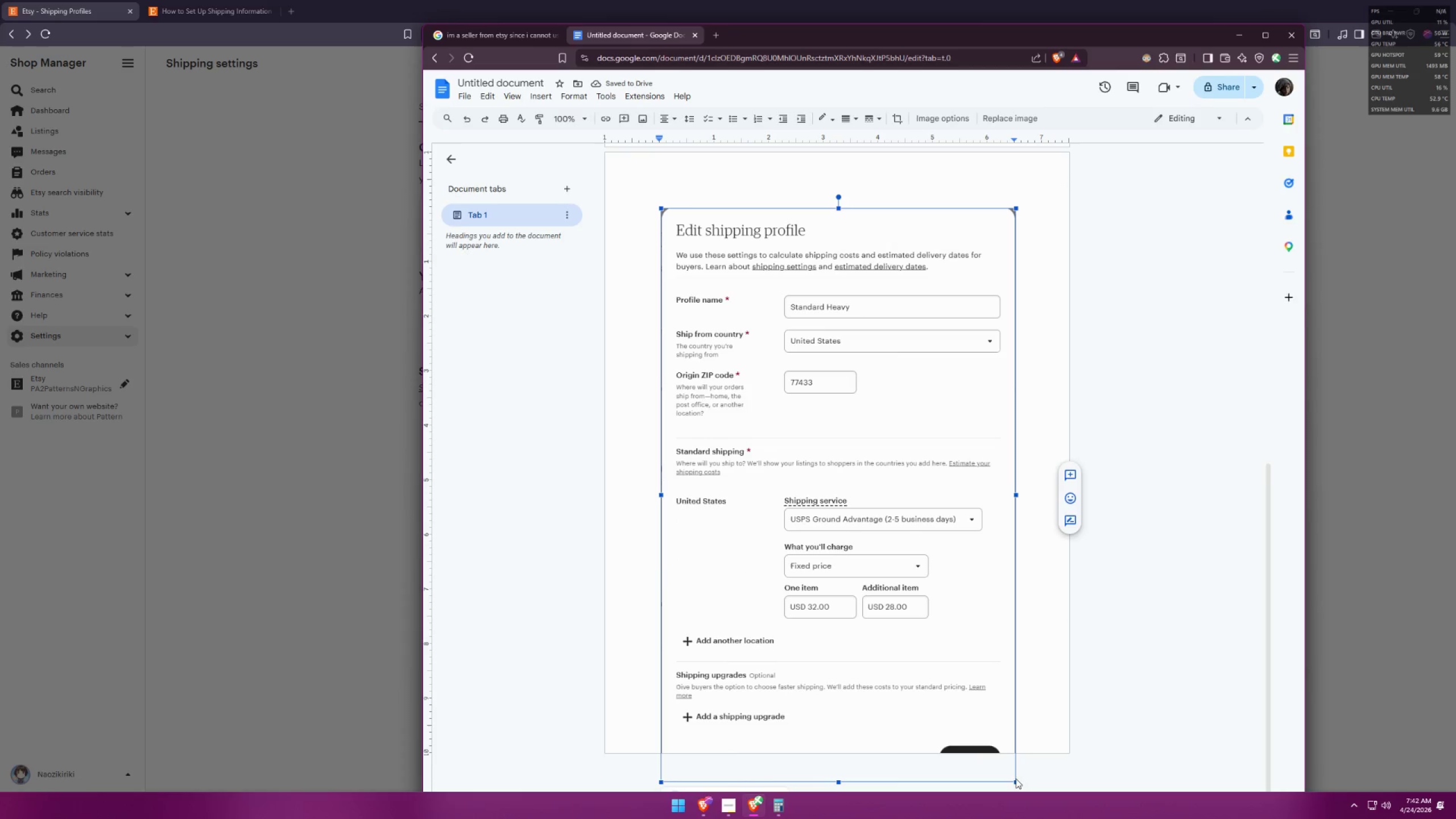 
left_click_drag(start_coordinate=[1017, 780], to_coordinate=[950, 665])
 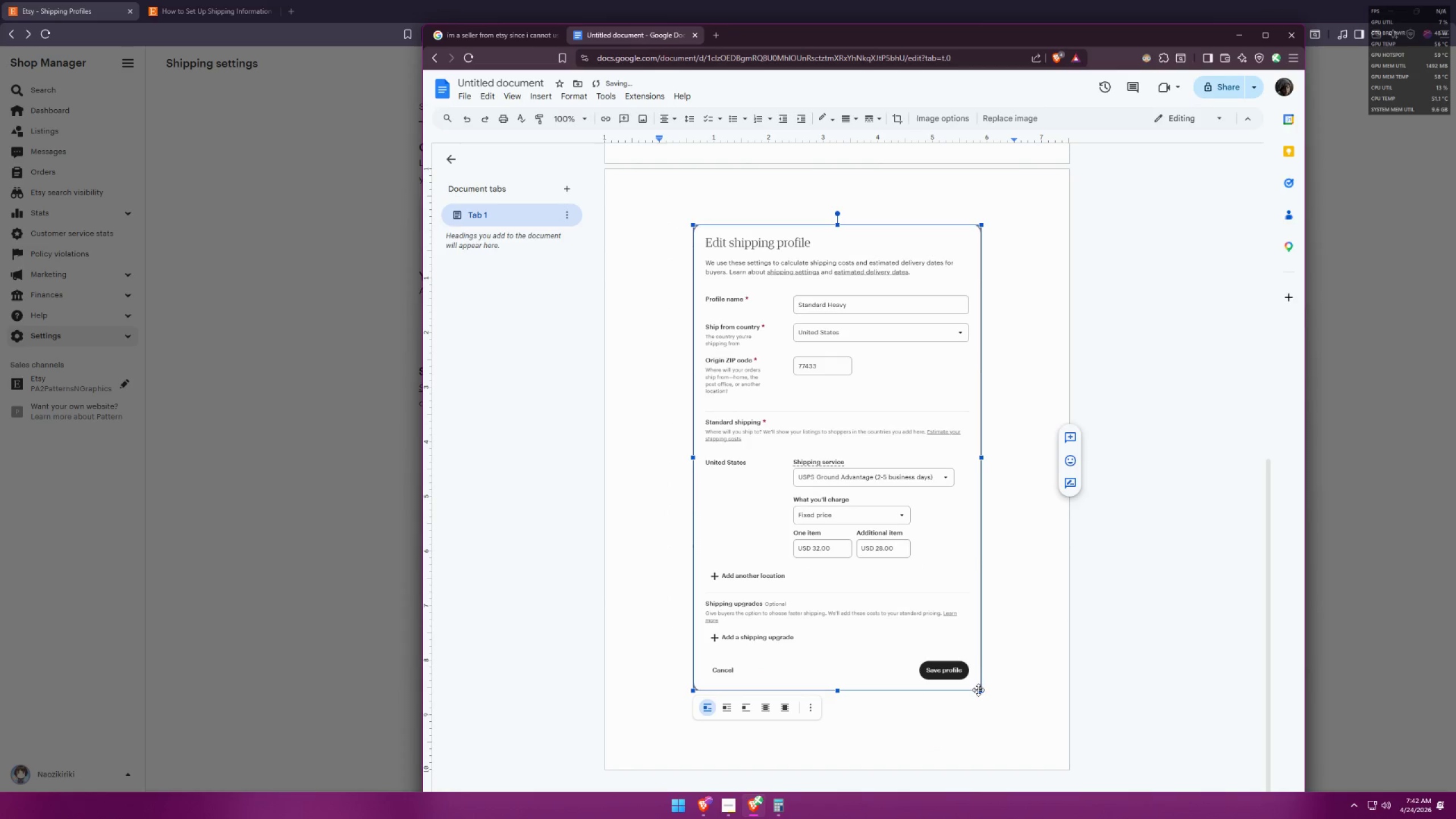 
left_click_drag(start_coordinate=[981, 691], to_coordinate=[902, 592])
 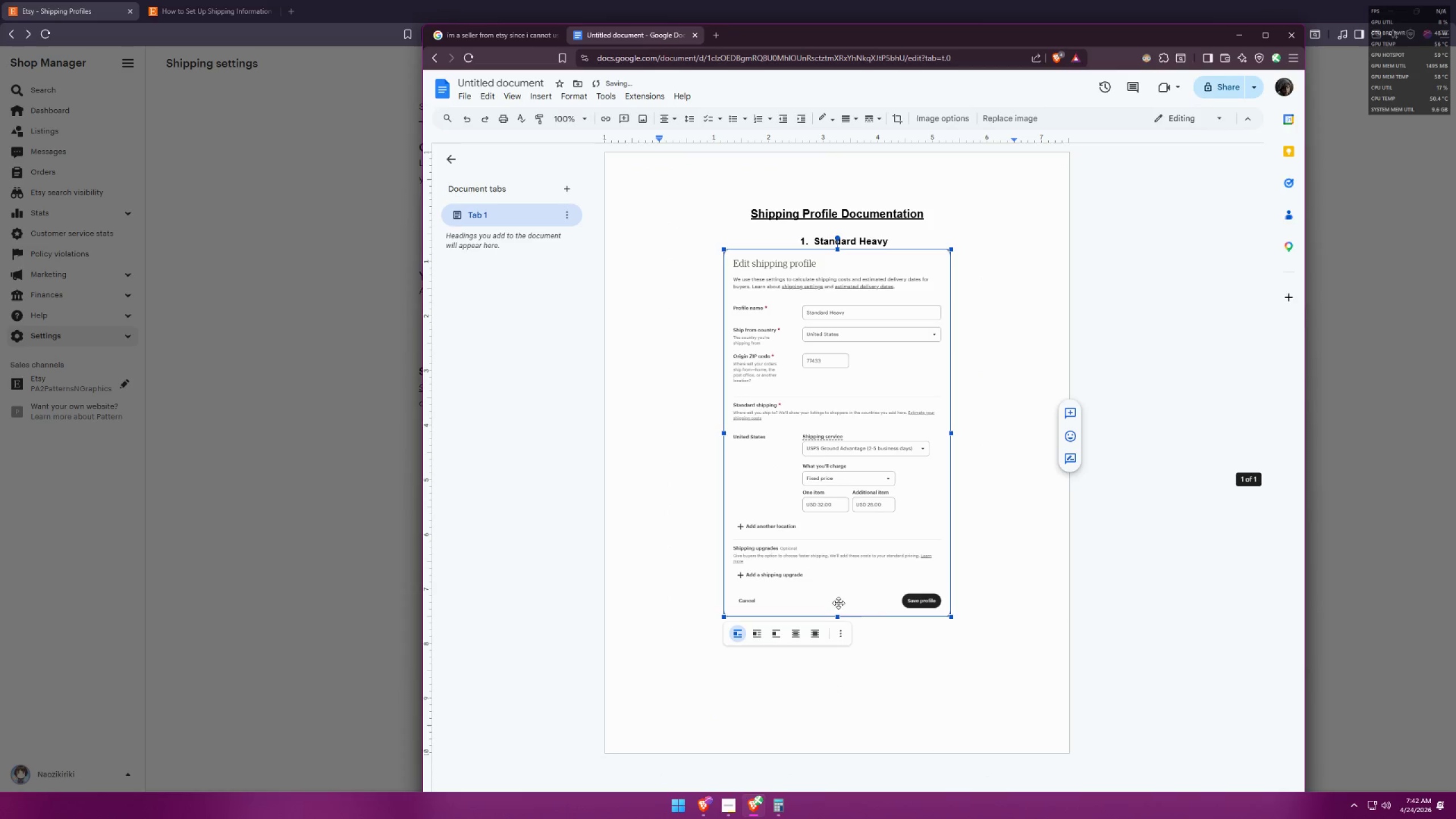 
scroll: coordinate [878, 533], scroll_direction: up, amount: 3.0
 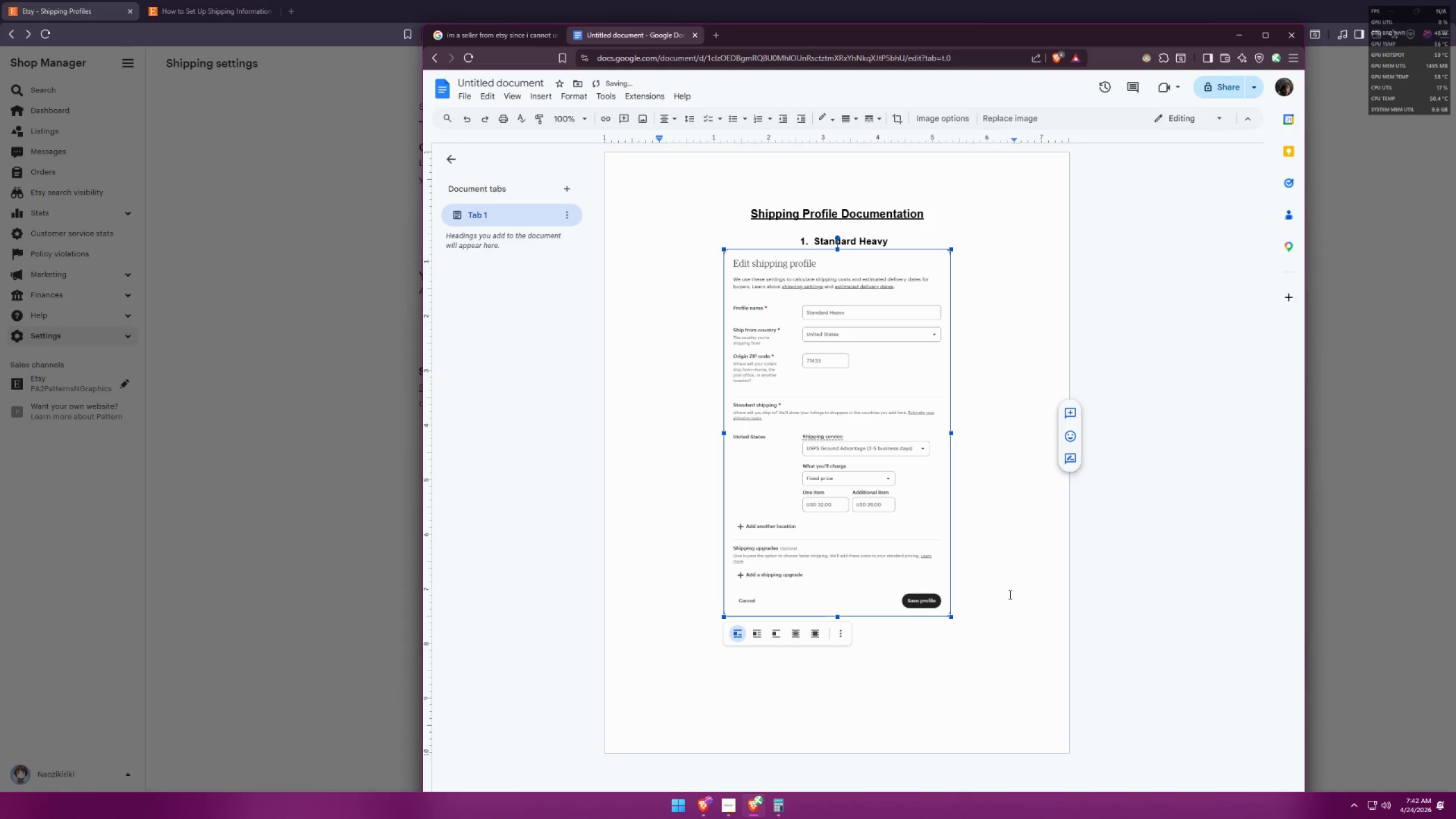 
left_click([1007, 598])
 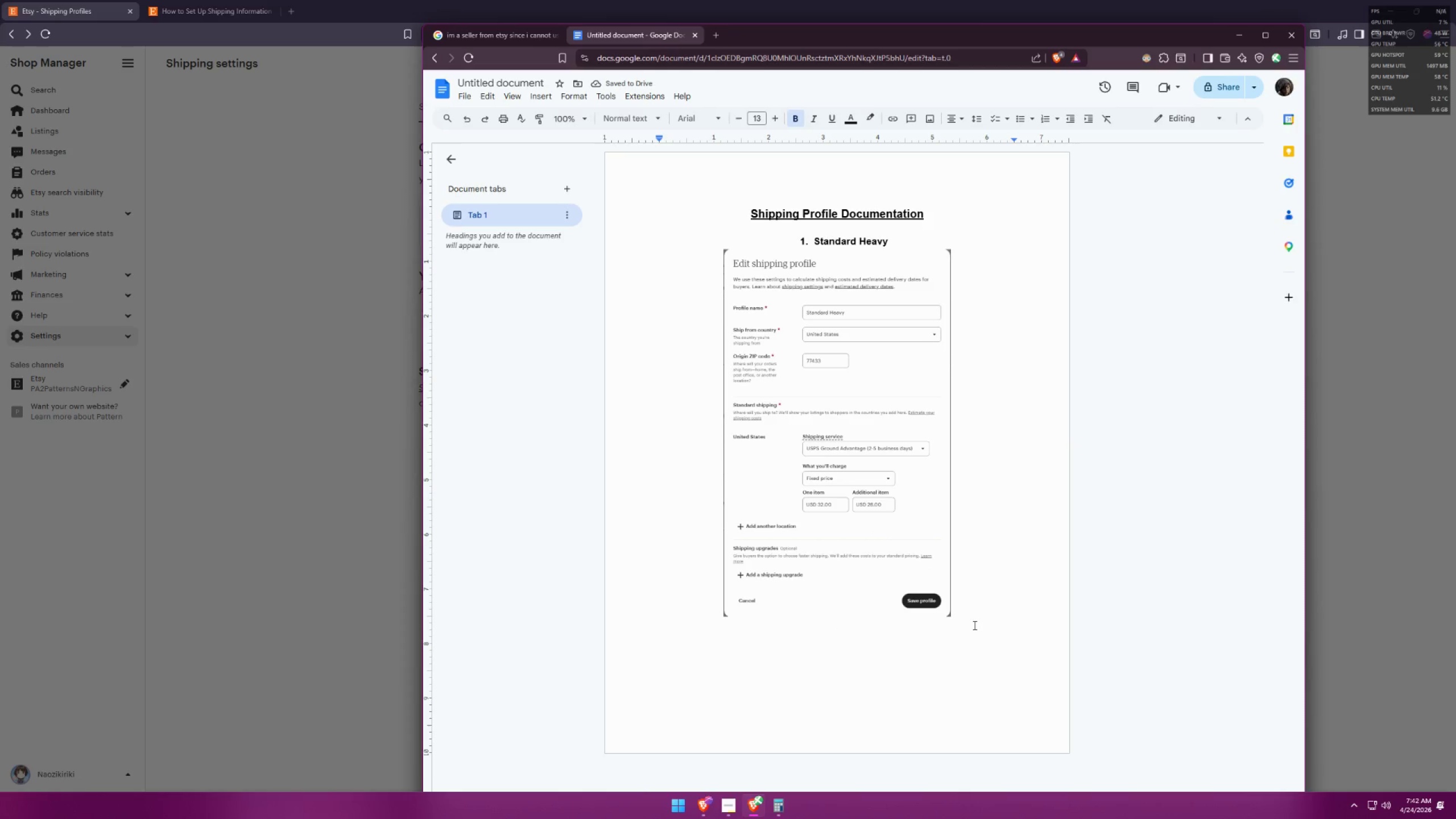 
left_click([974, 626])
 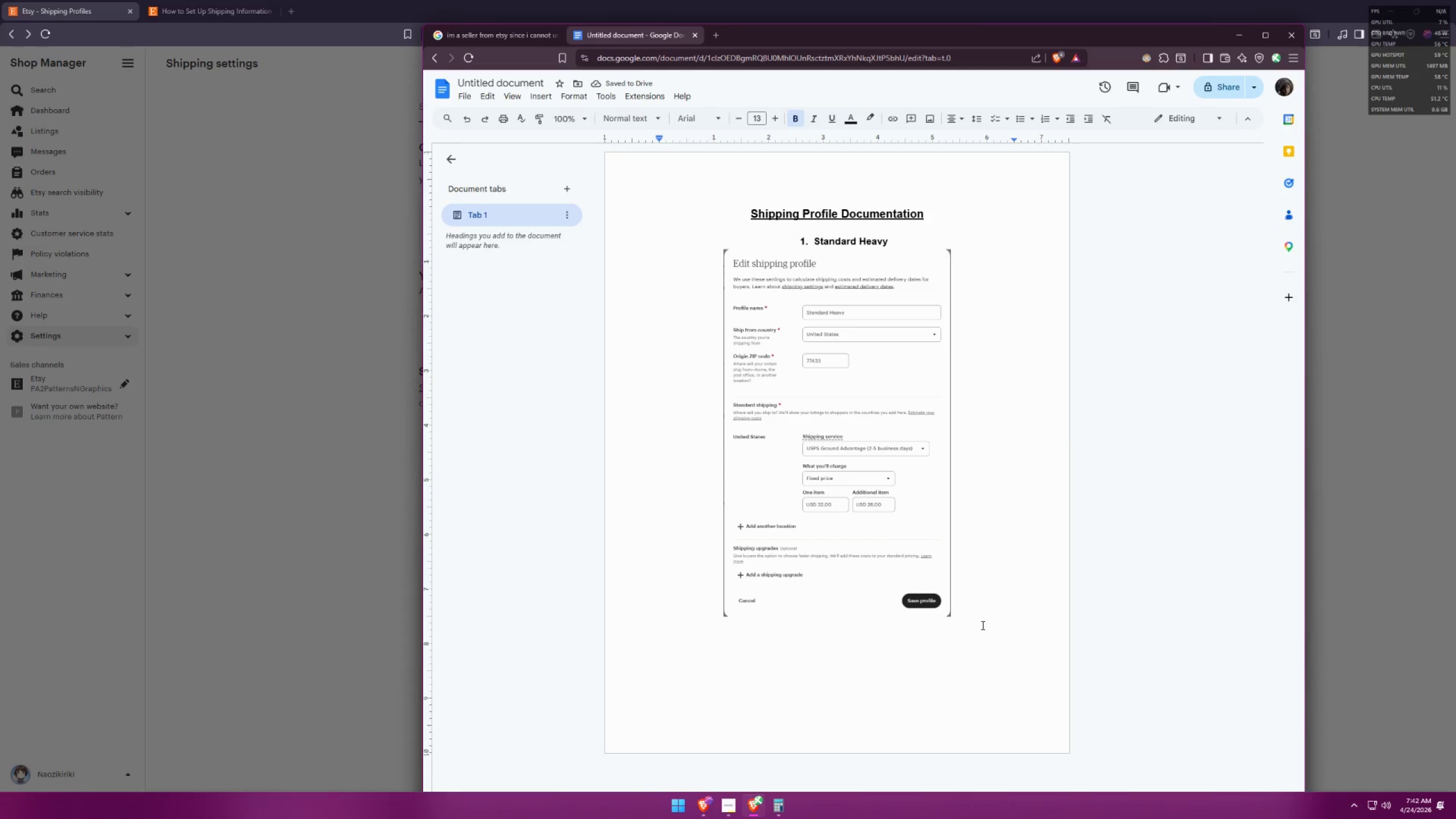 
key(Enter)
 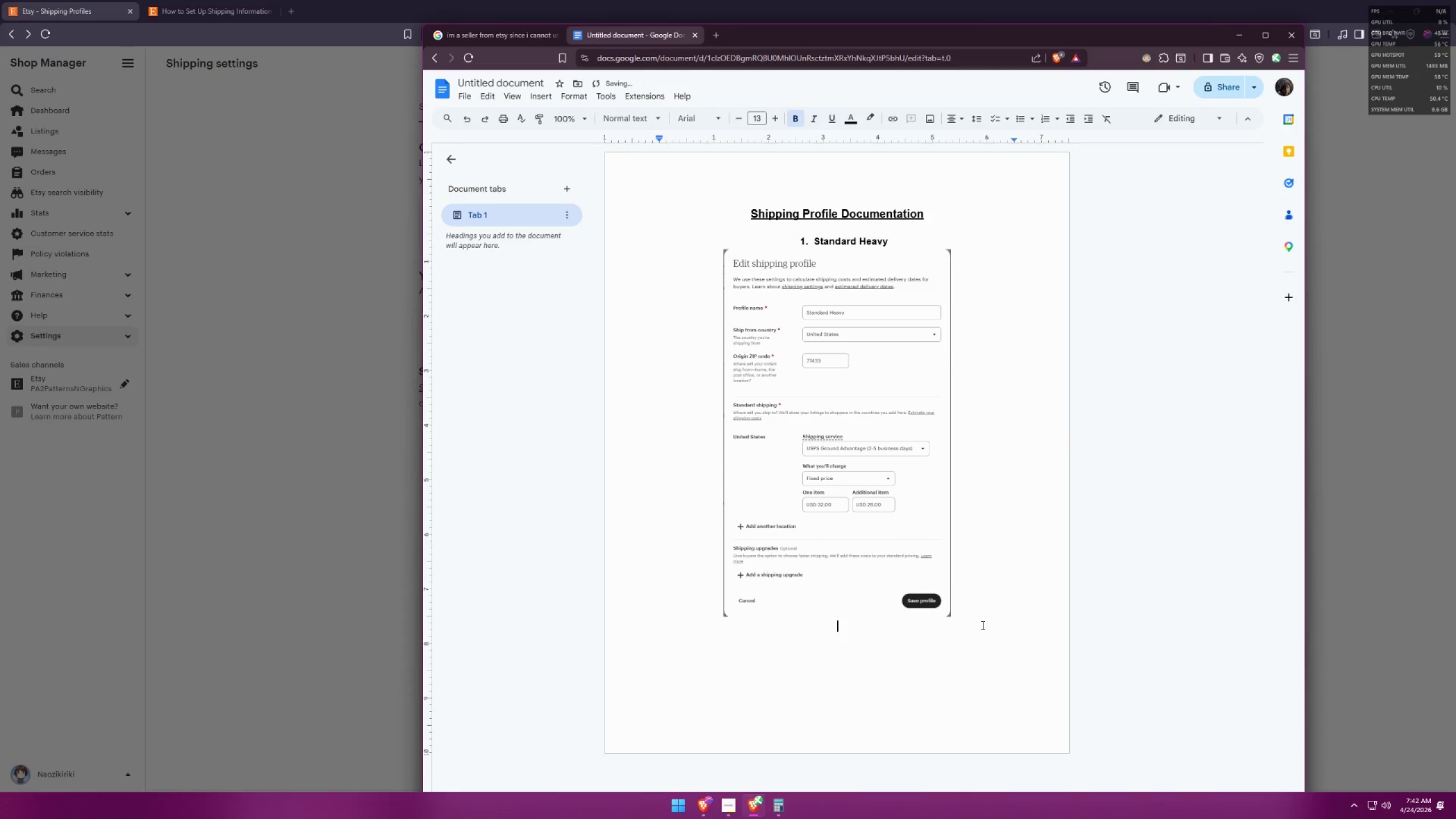 
type(NOTE: )
 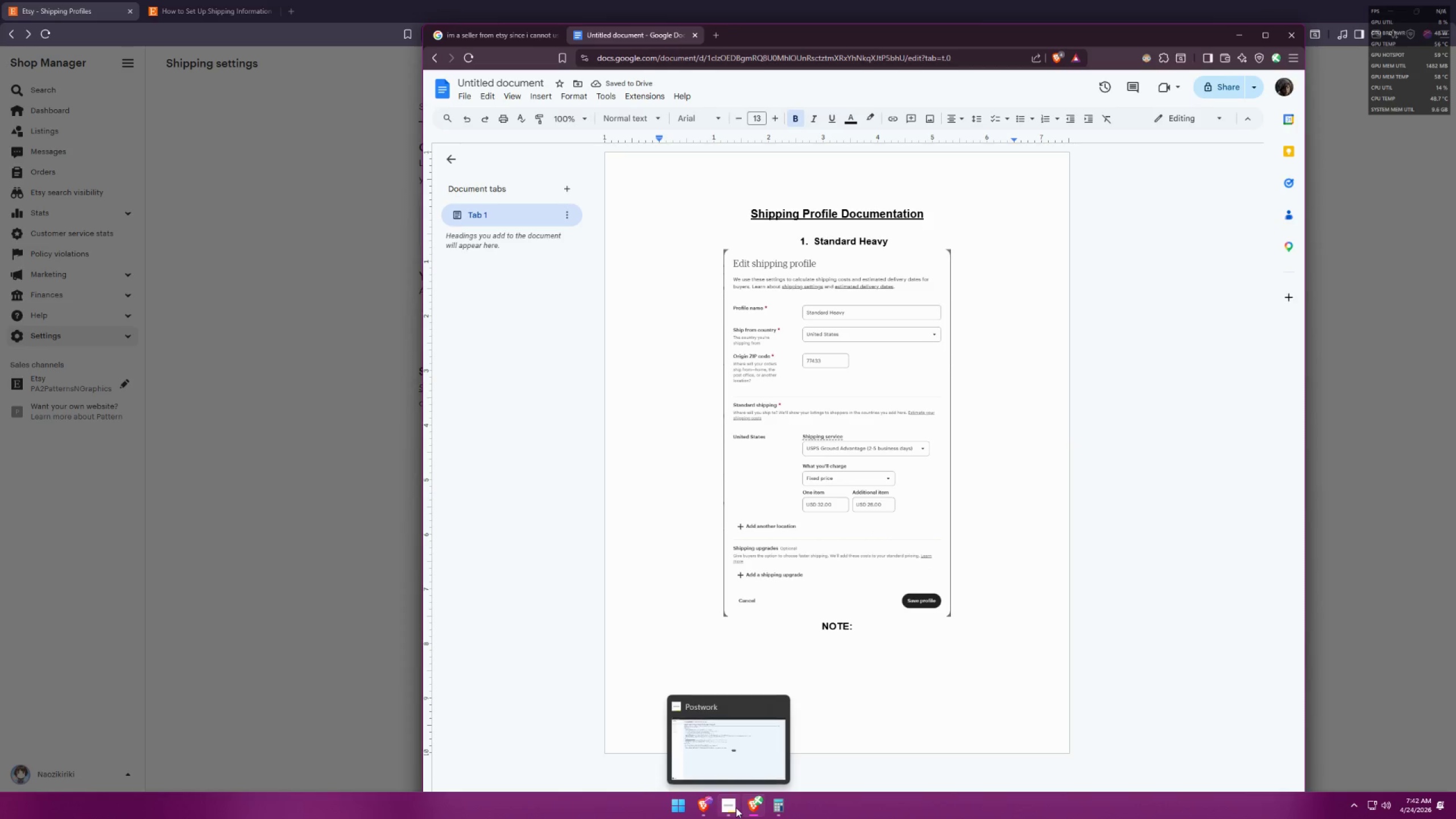 
type(Based on Etsy)
 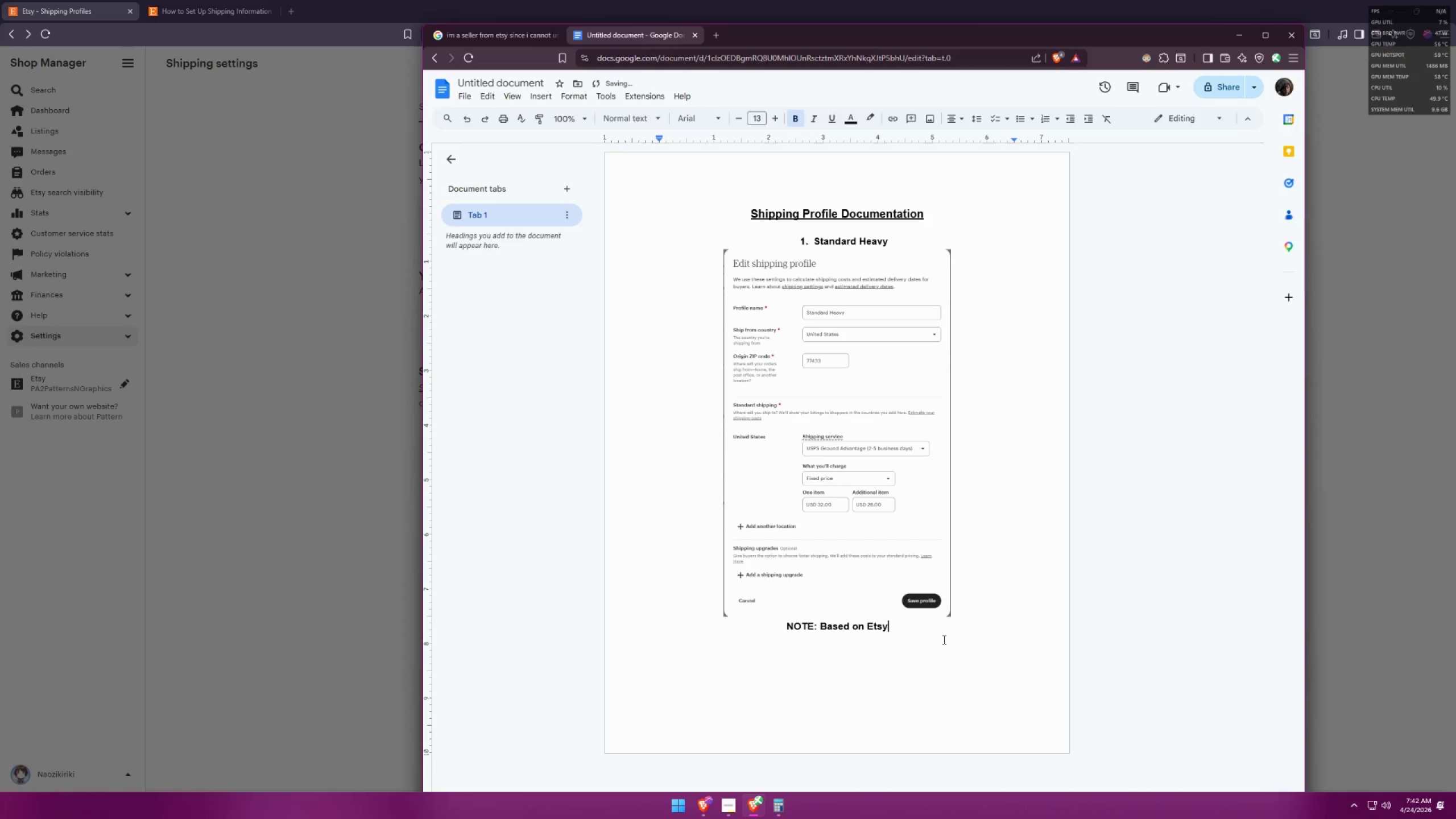 
left_click([701, 806])
 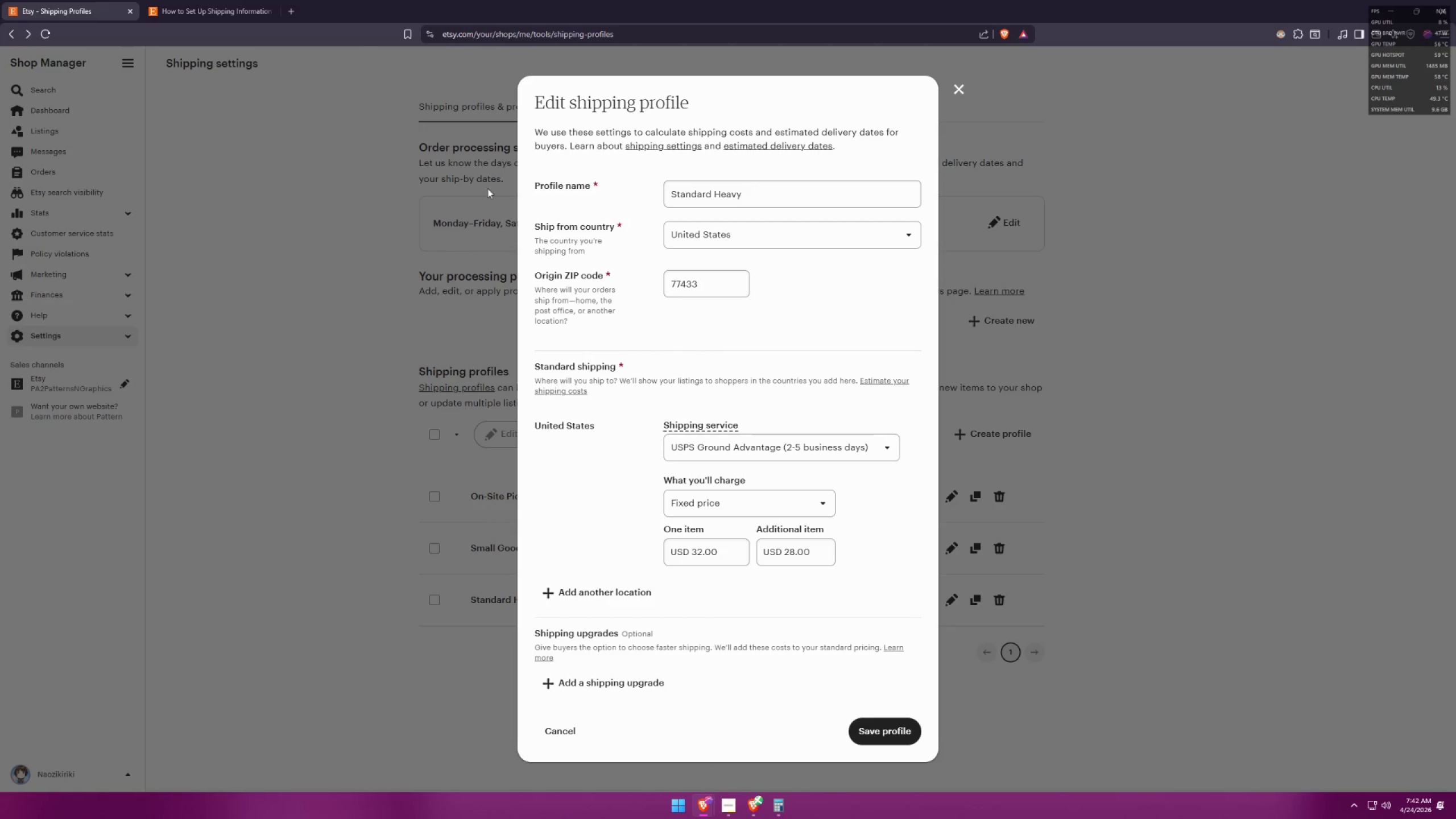 
left_click([182, 0])
 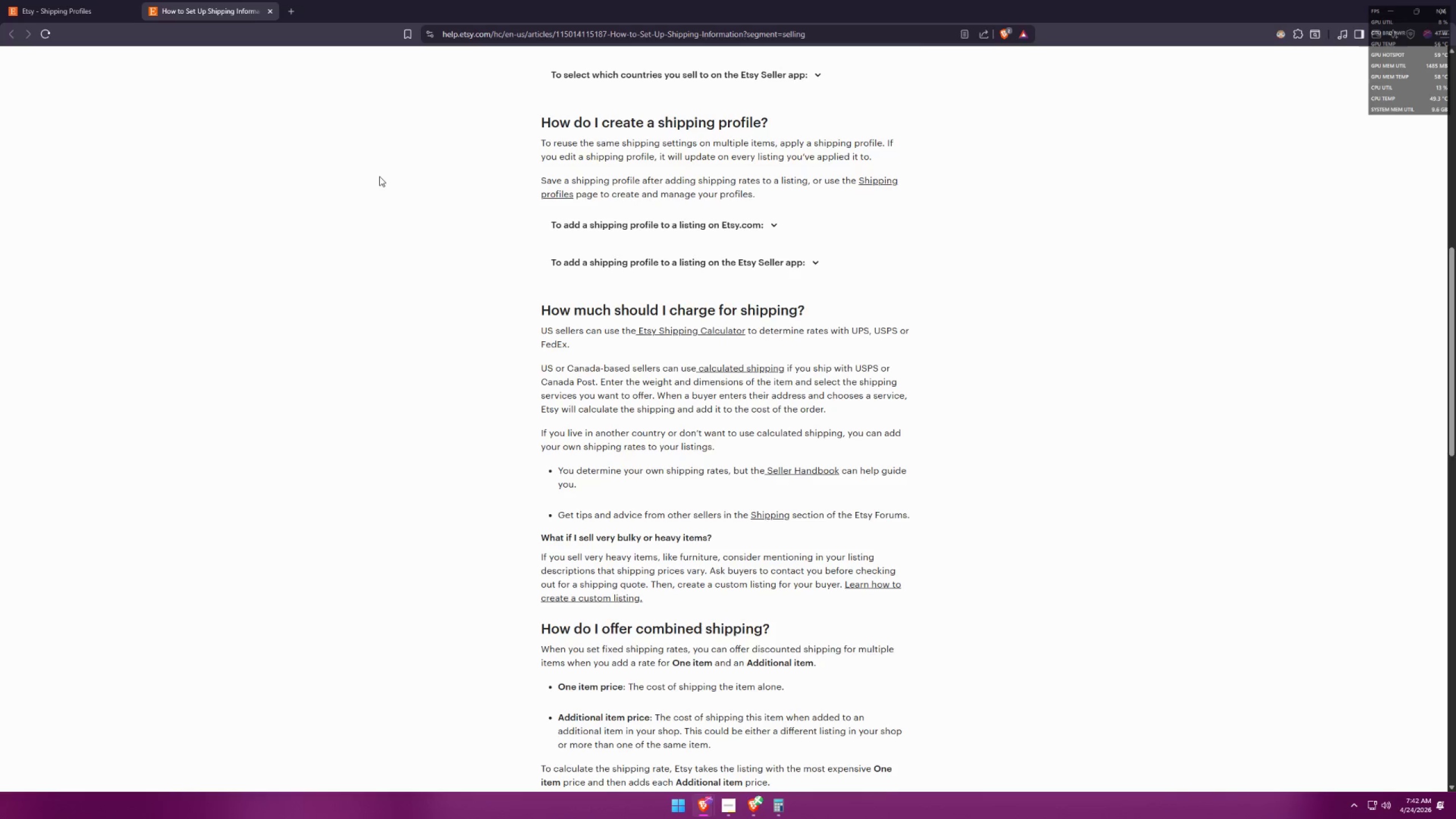 
scroll: coordinate [478, 257], scroll_direction: up, amount: 15.0
 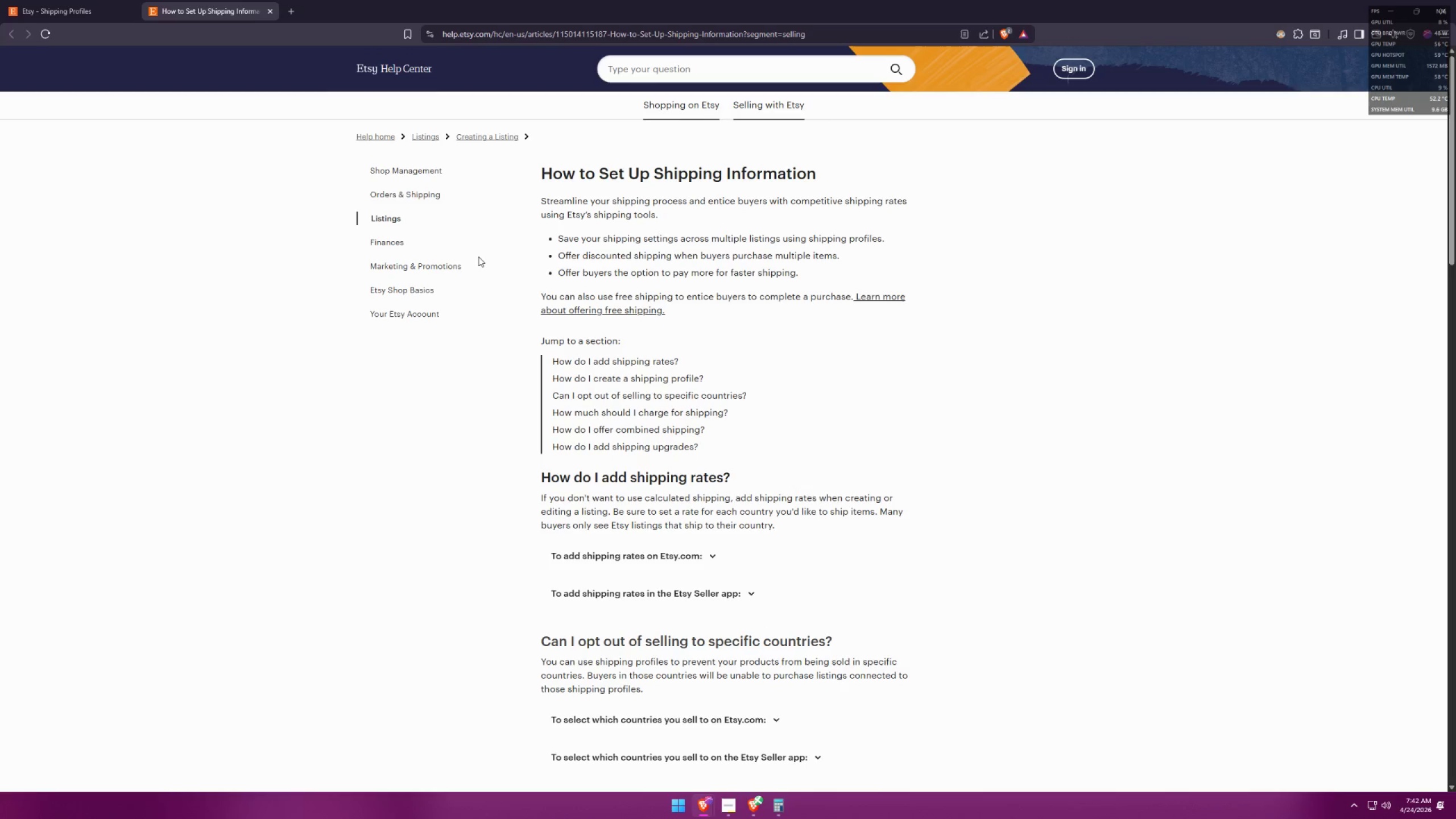 
key(Alt+AltLeft)
 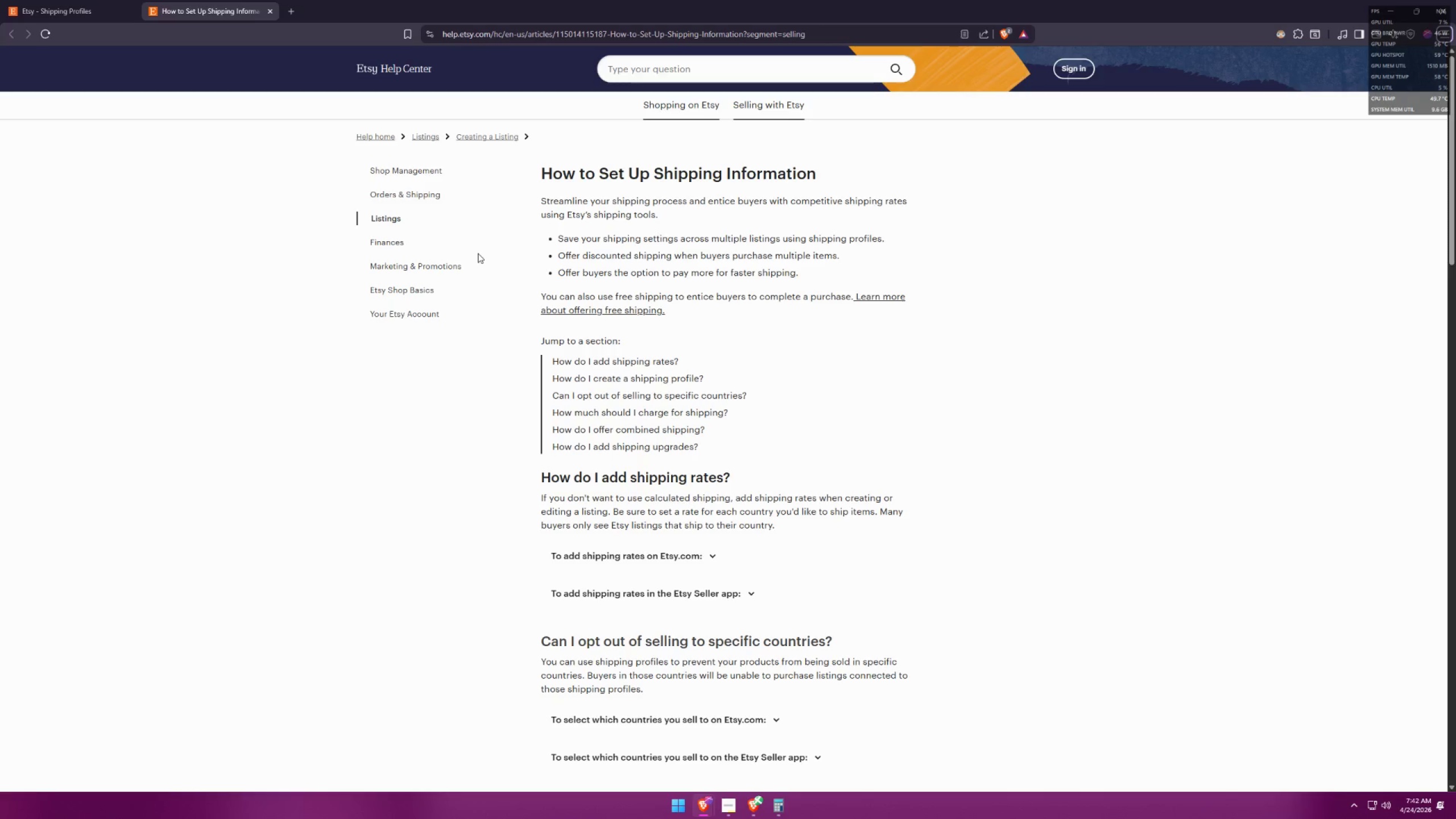 
key(Alt+AltLeft)
 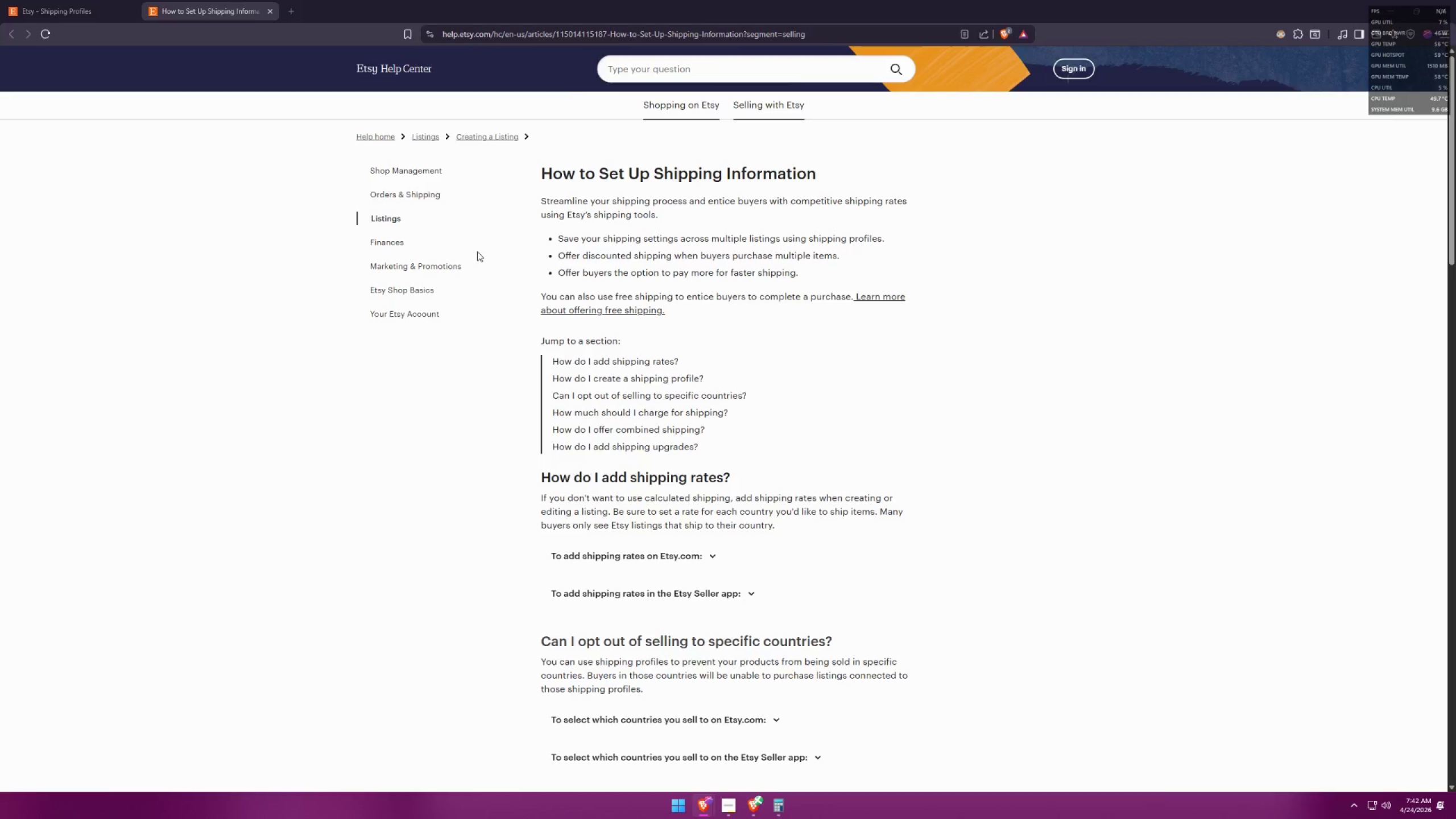 
key(Alt+Tab)
 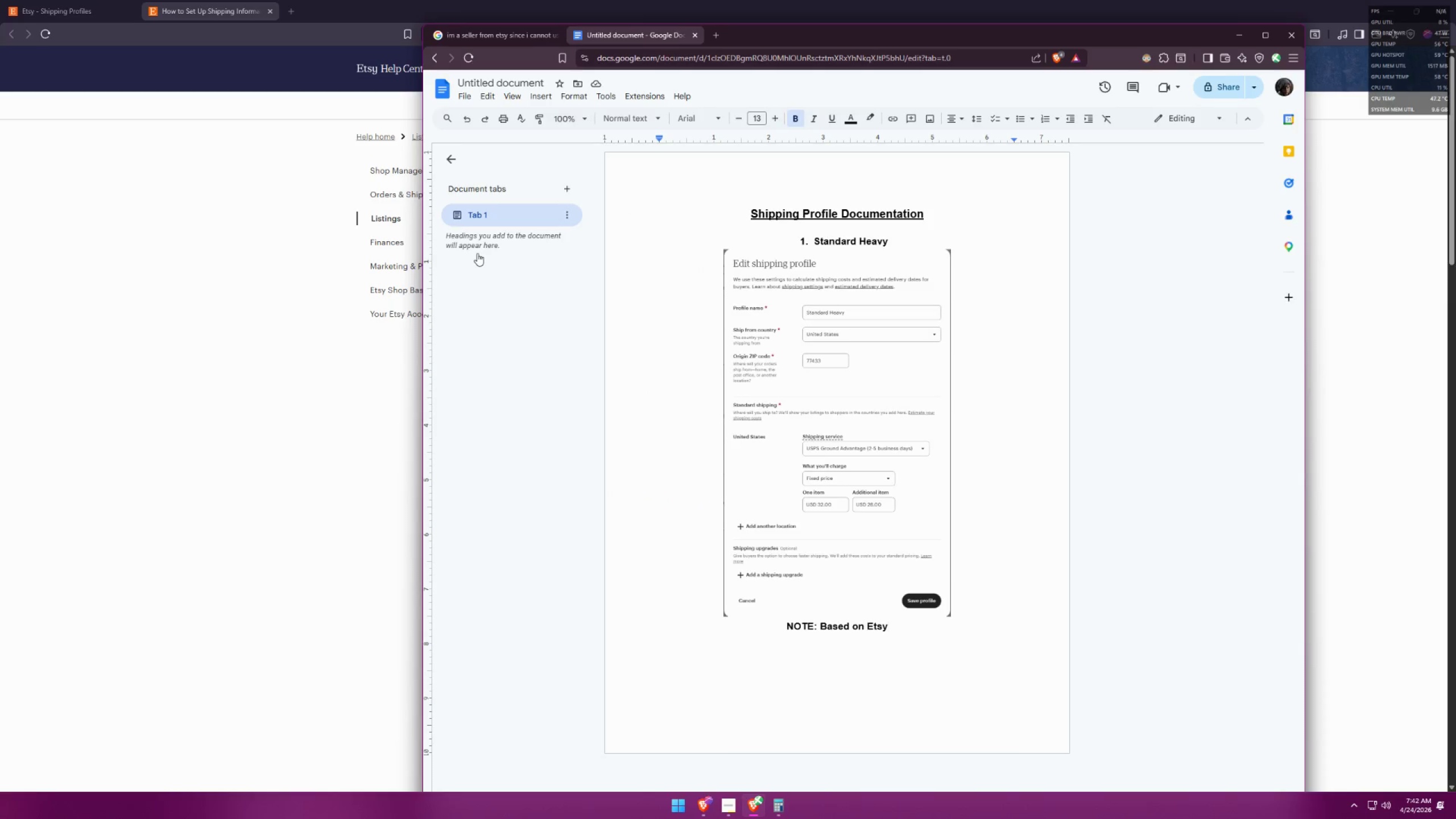 
key(Alt+AltLeft)
 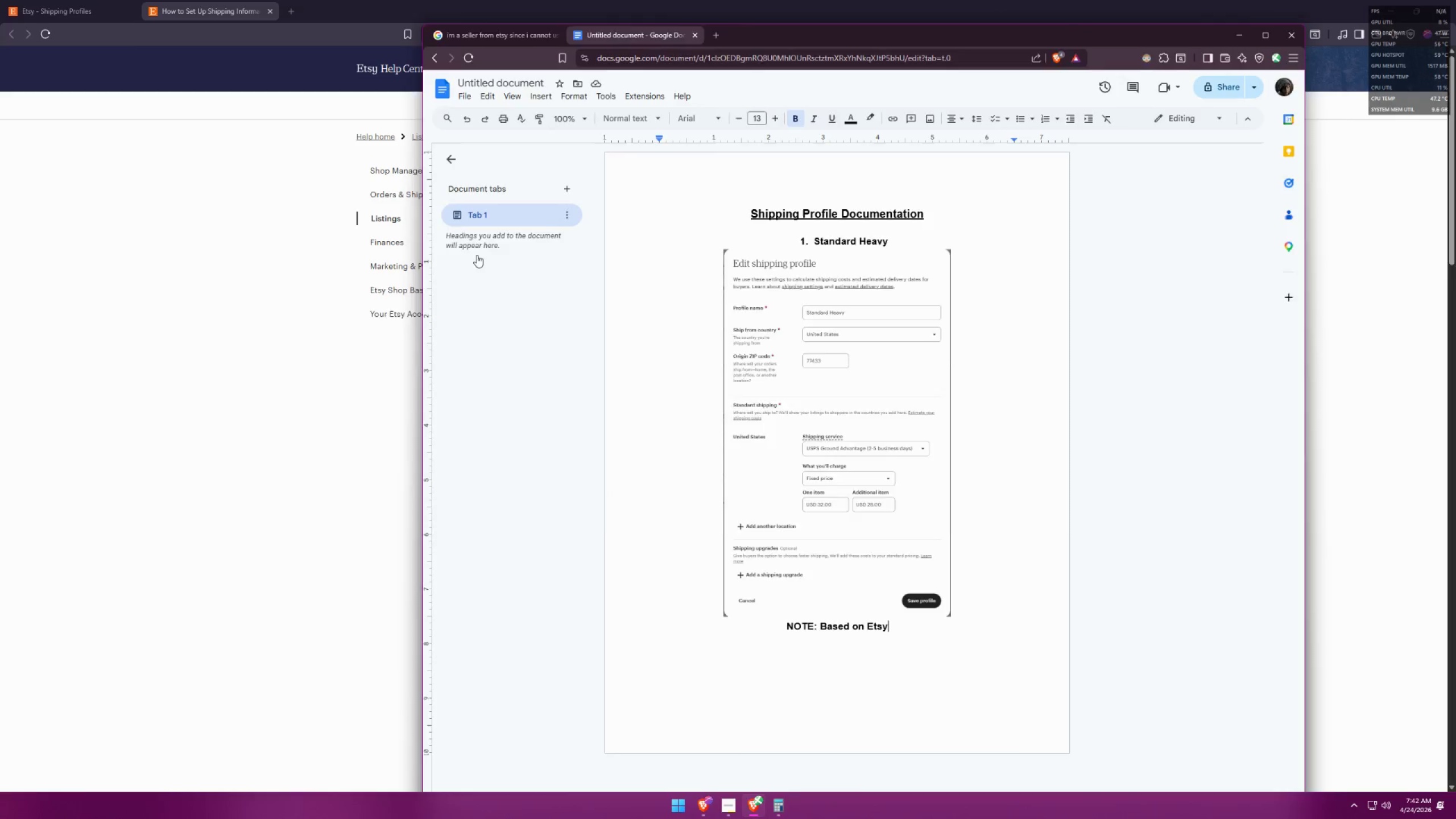 
key(Alt+Tab)
 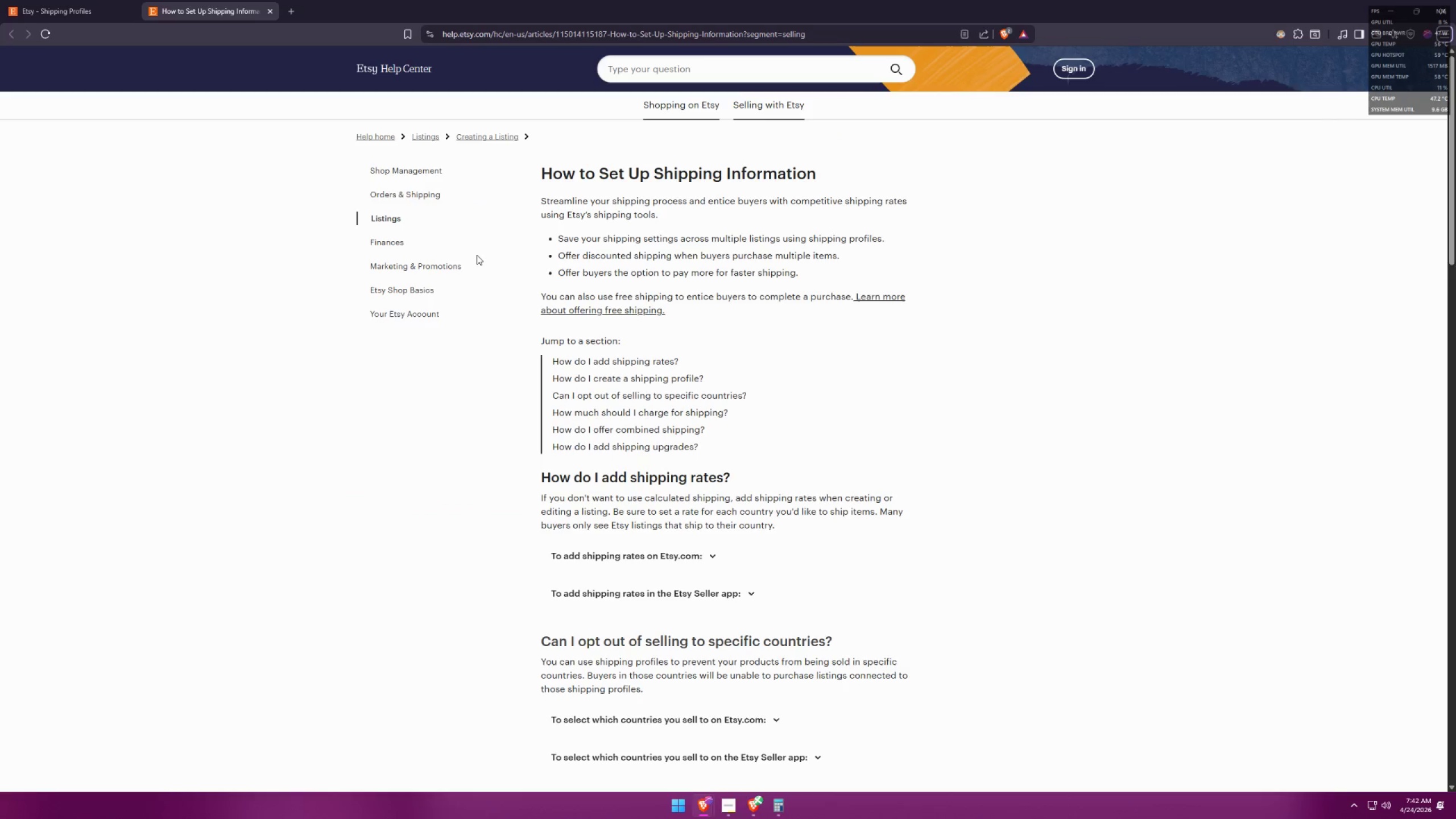 
key(Alt+AltLeft)
 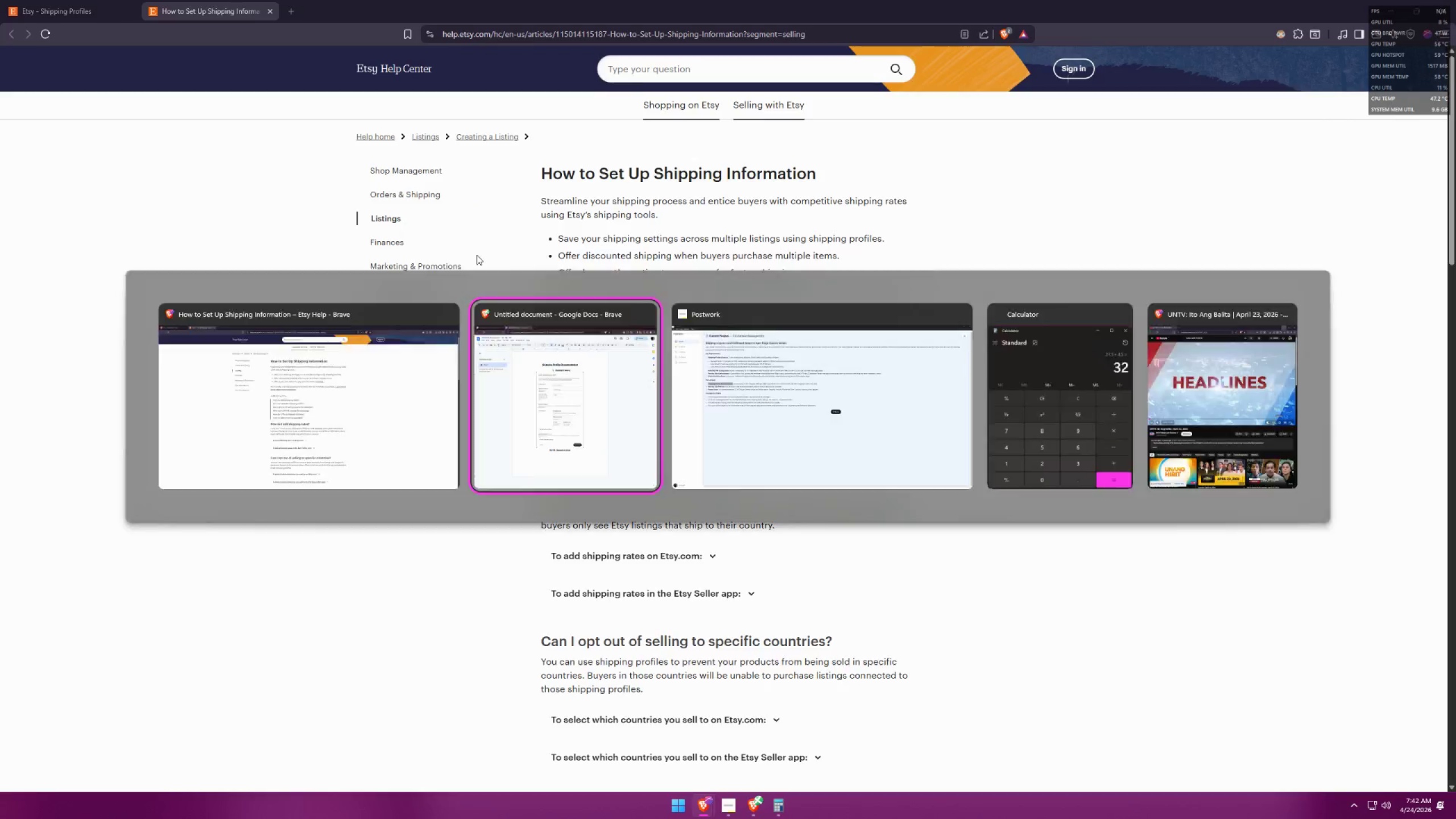 
key(Tab)
type( Help c)
key(Backspace)
type(cent)
key(Backspace)
key(Backspace)
key(Backspace)
key(Backspace)
type(Center, )
 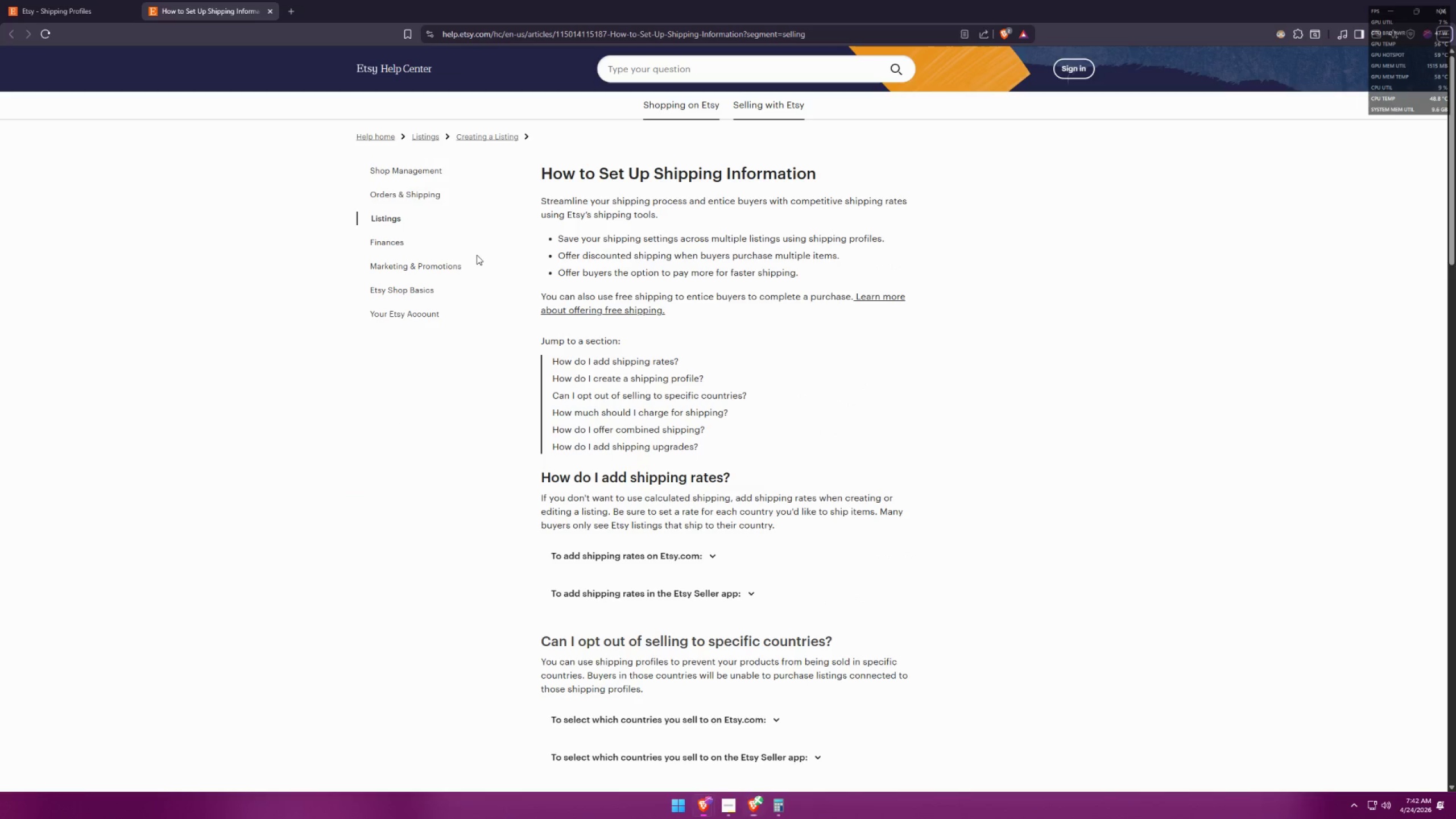 
 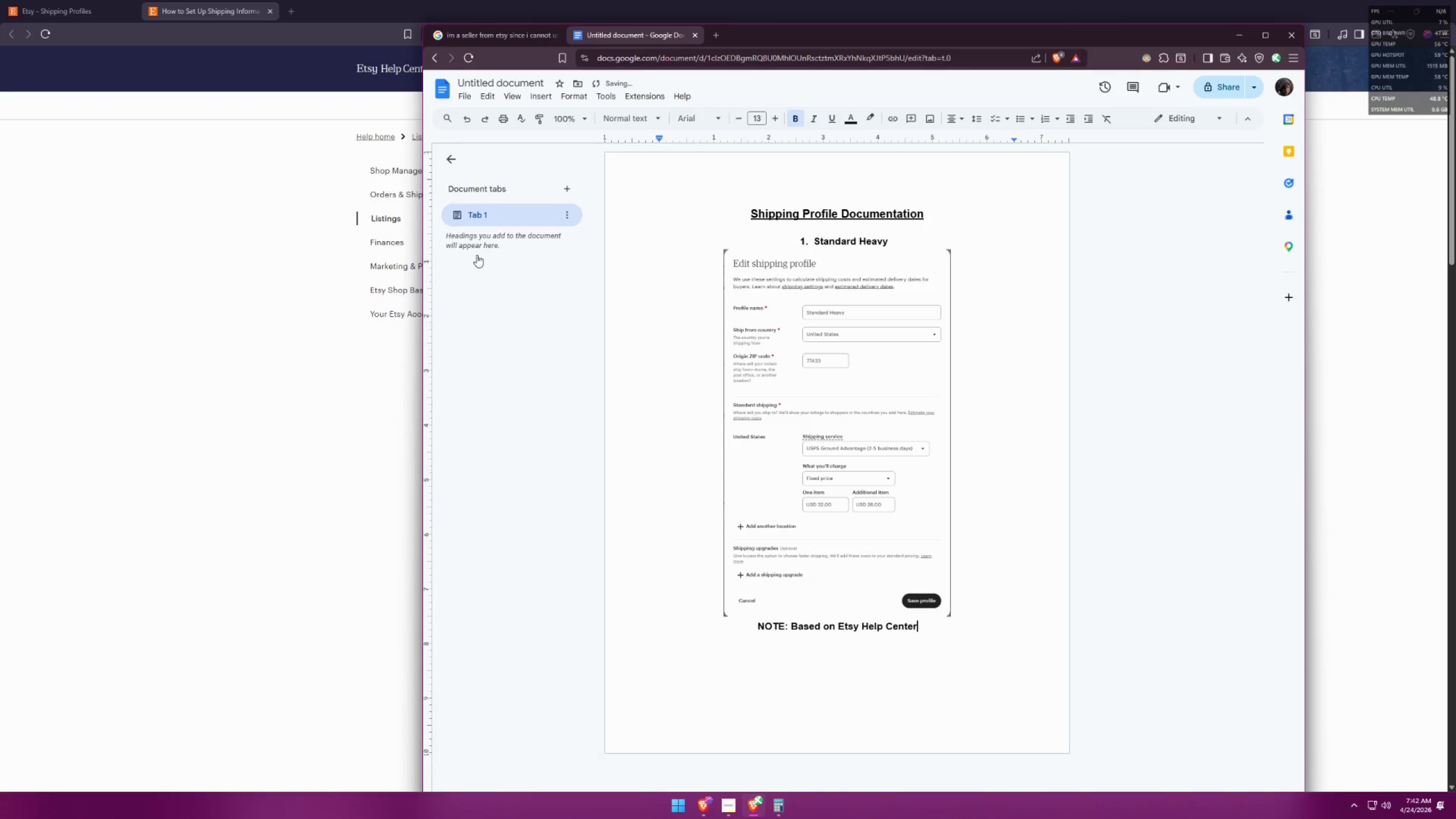 
key(Alt+AltLeft)
 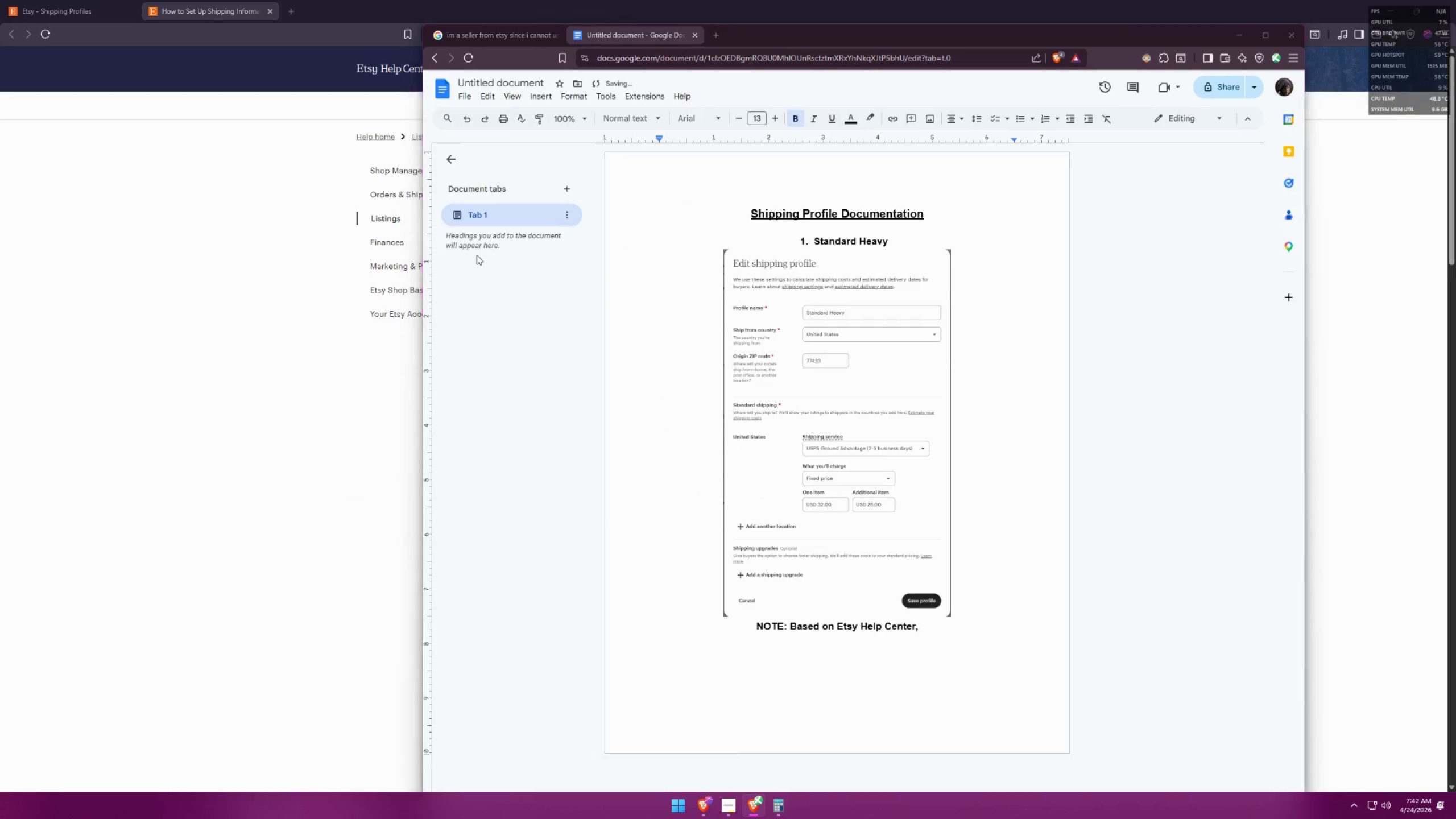 
key(Alt+Tab)
 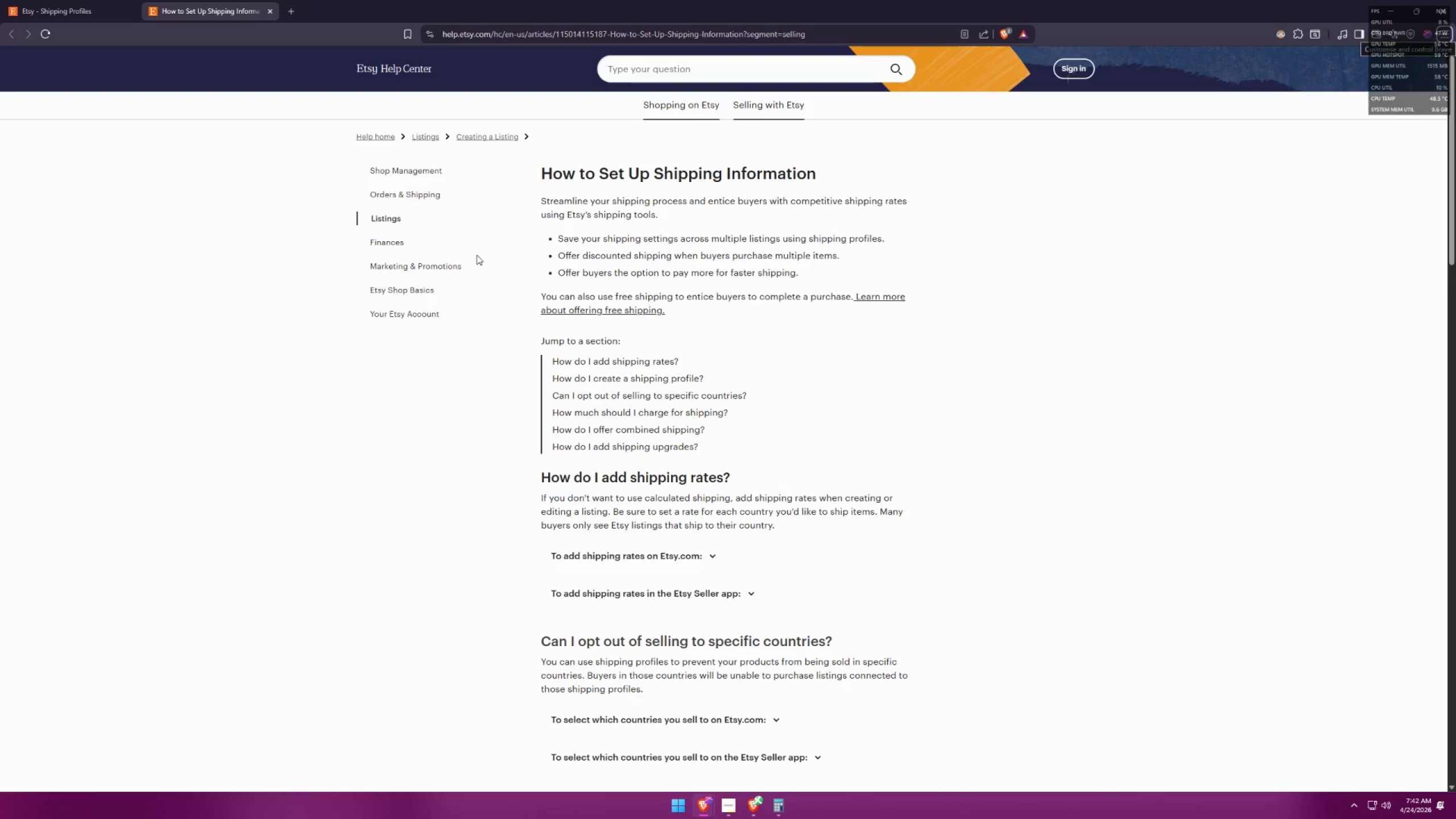 
key(Alt+AltLeft)
 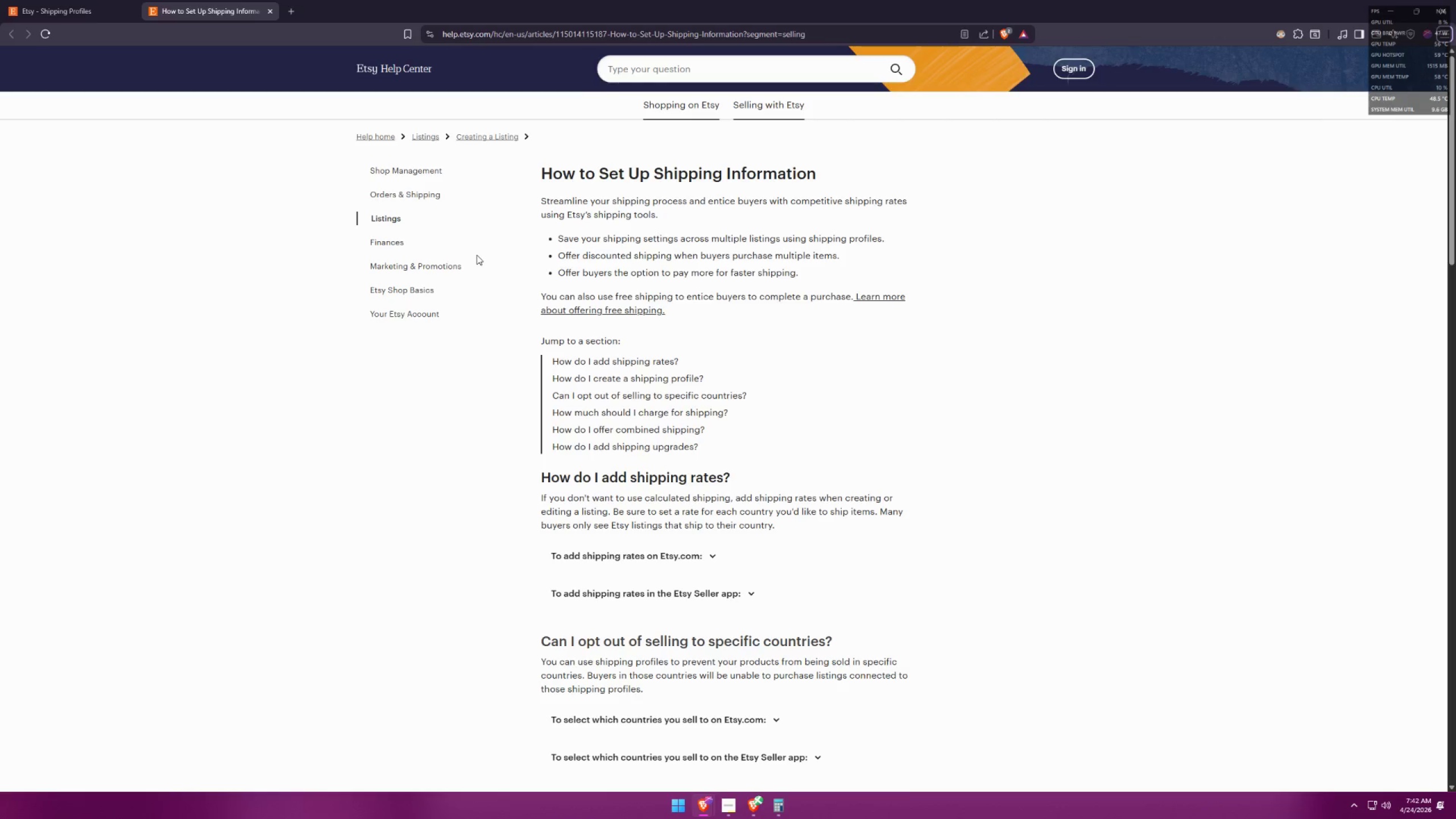 
key(Alt+Tab)
 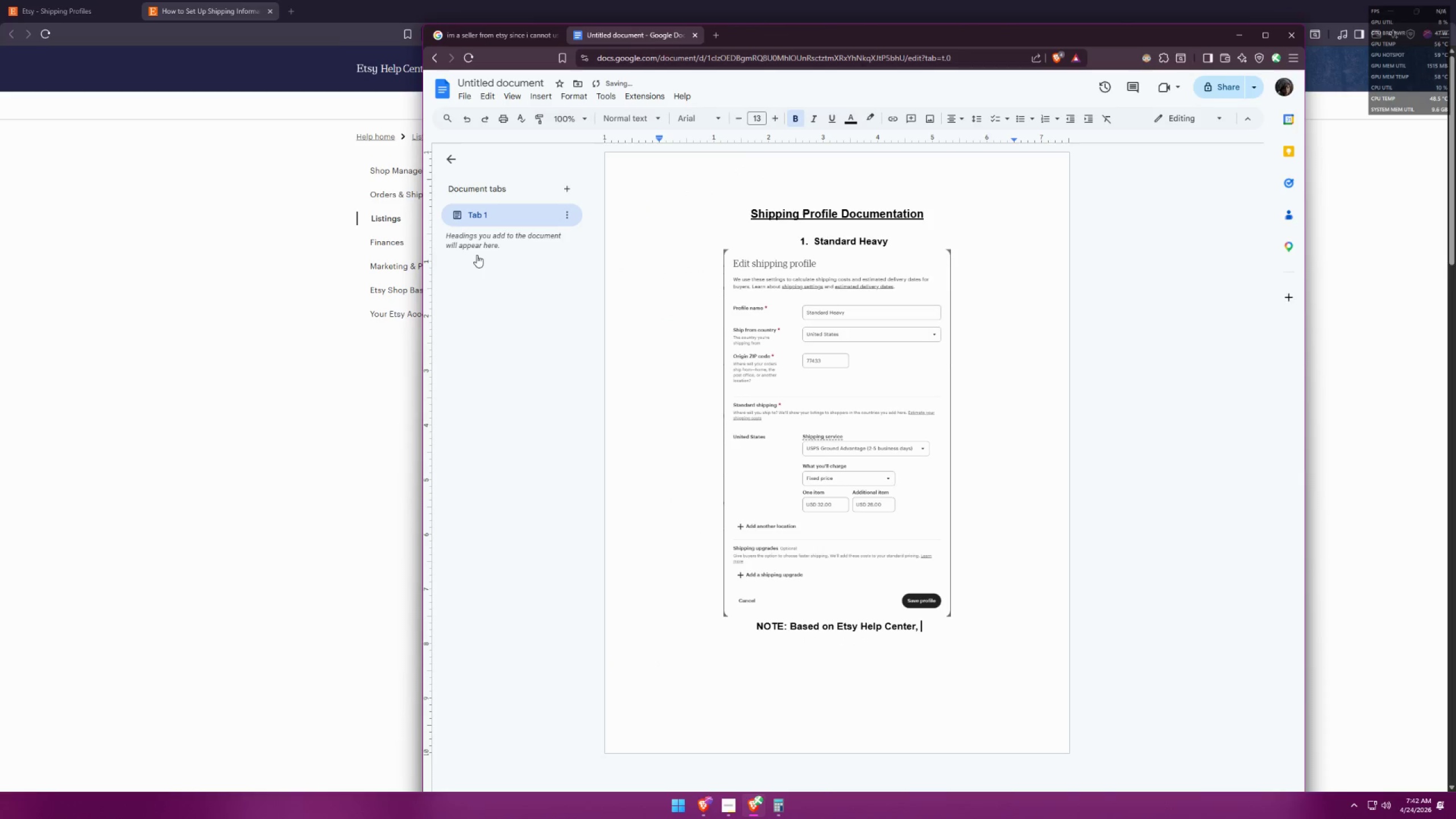 
key(Shift+ShiftLeft)
 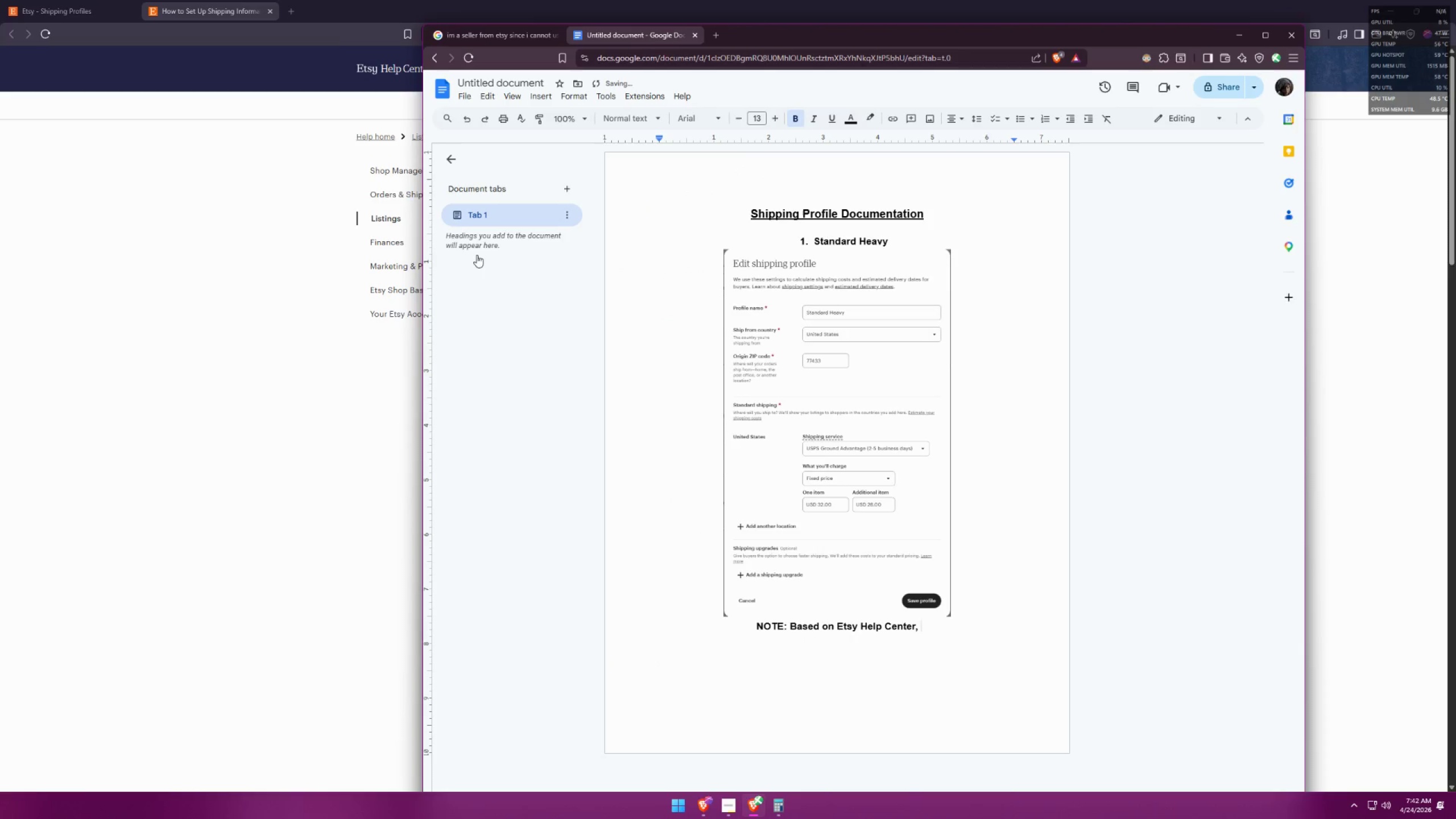 
key(Shift+S)
 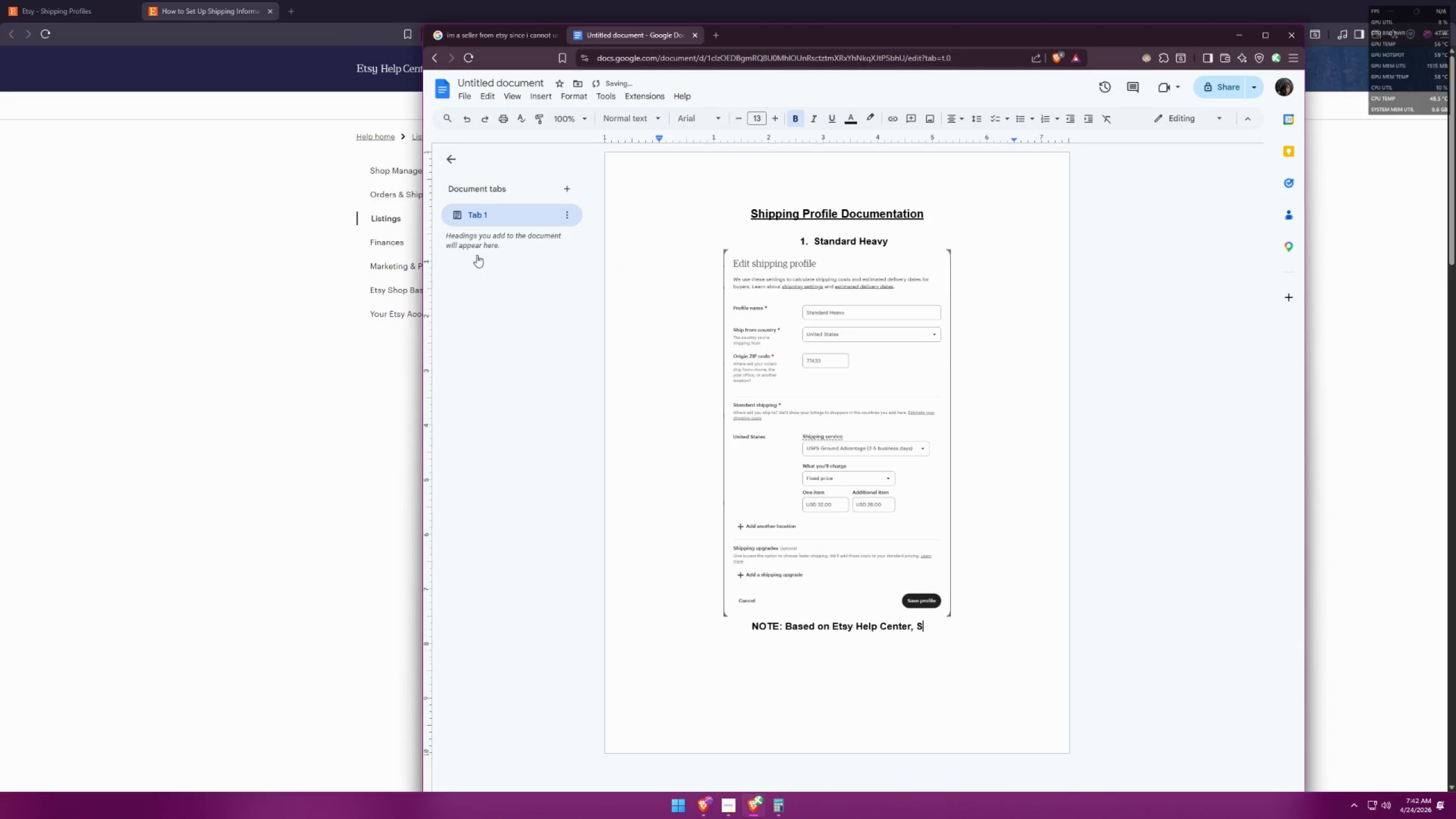 
key(Alt+AltLeft)
 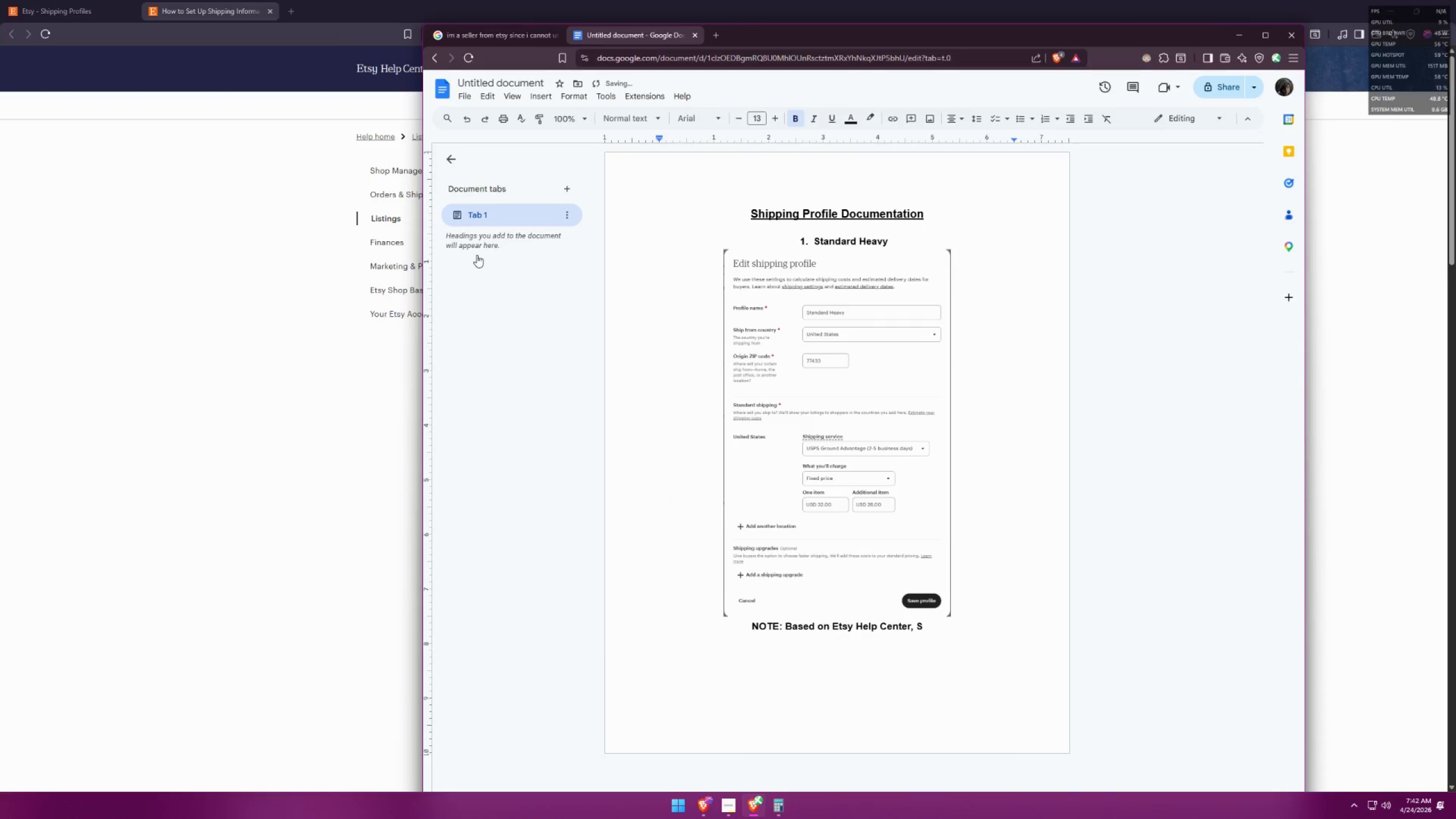 
key(Alt+Tab)
 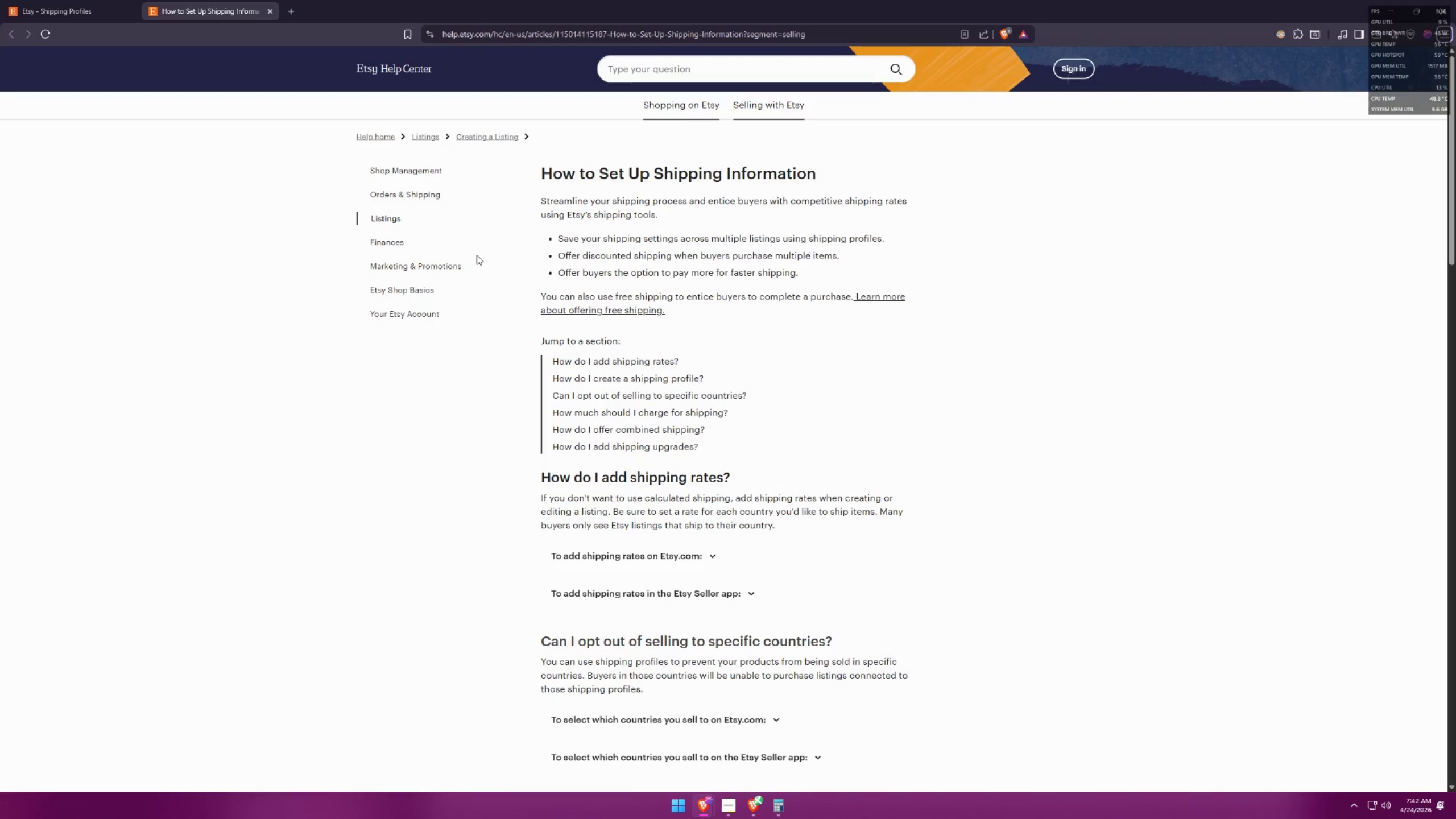 
key(Alt+AltLeft)
 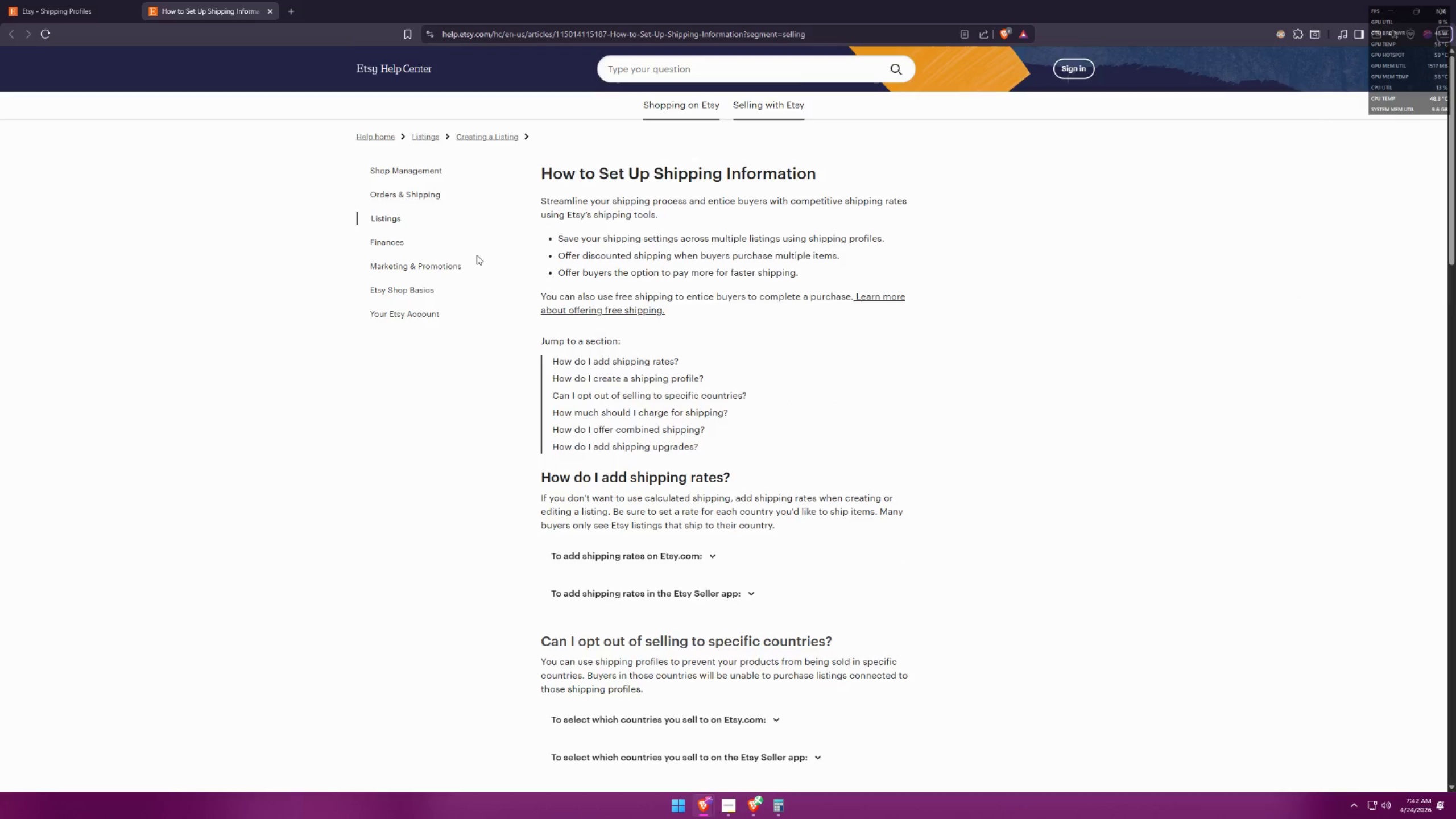 
key(Tab)
type(hipping)
 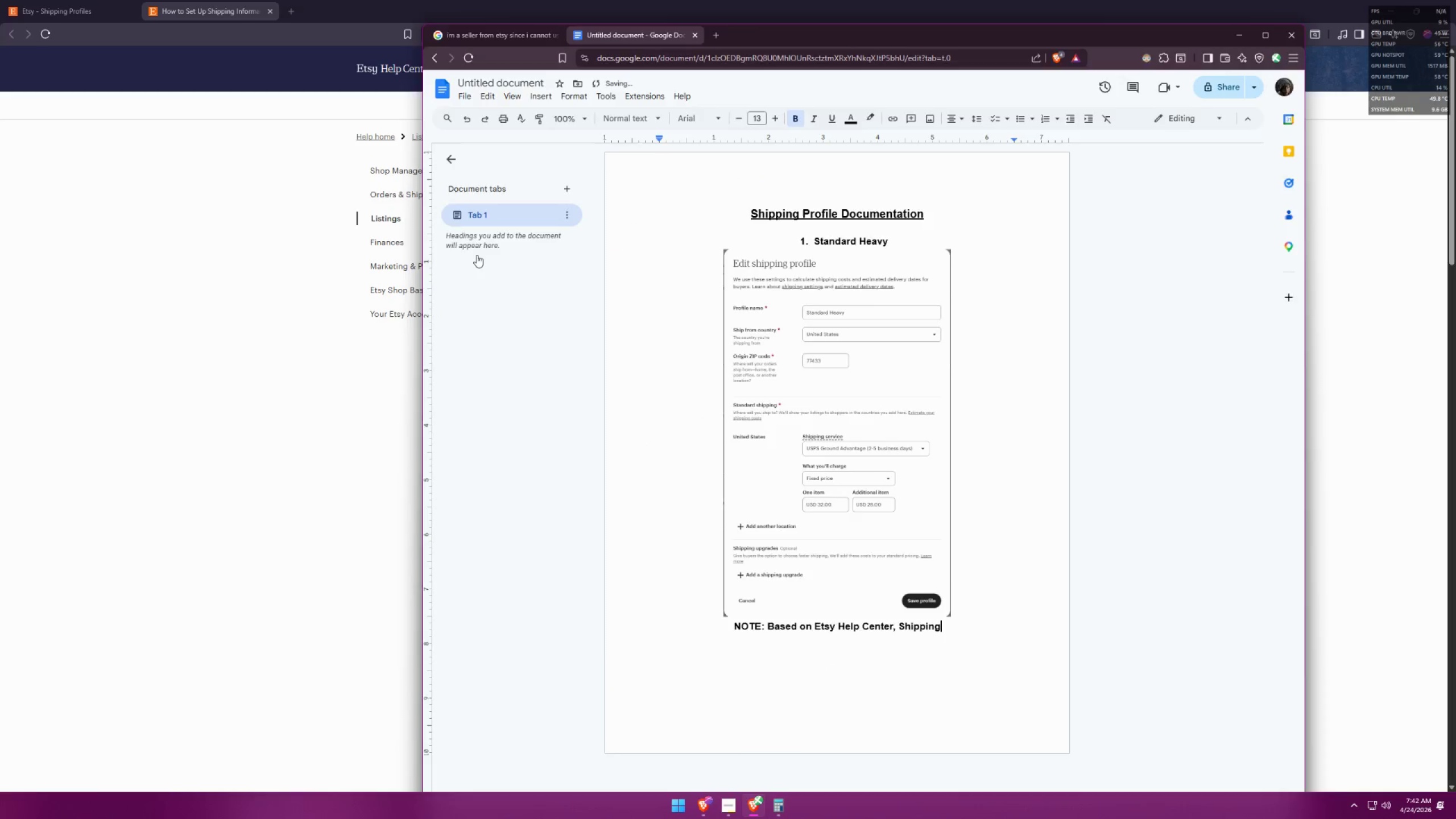 
key(Alt+AltLeft)
 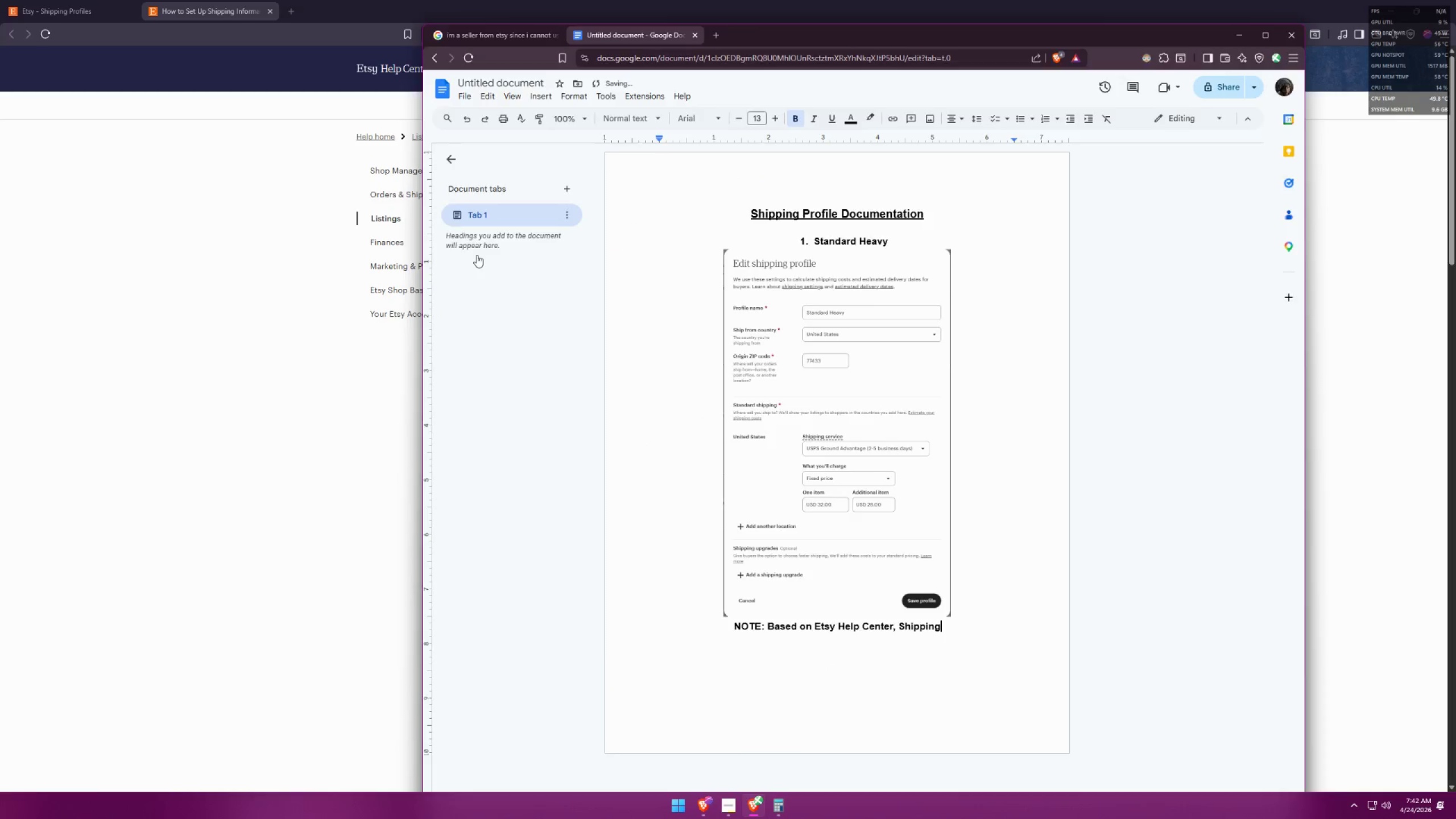 
key(Alt+Tab)
 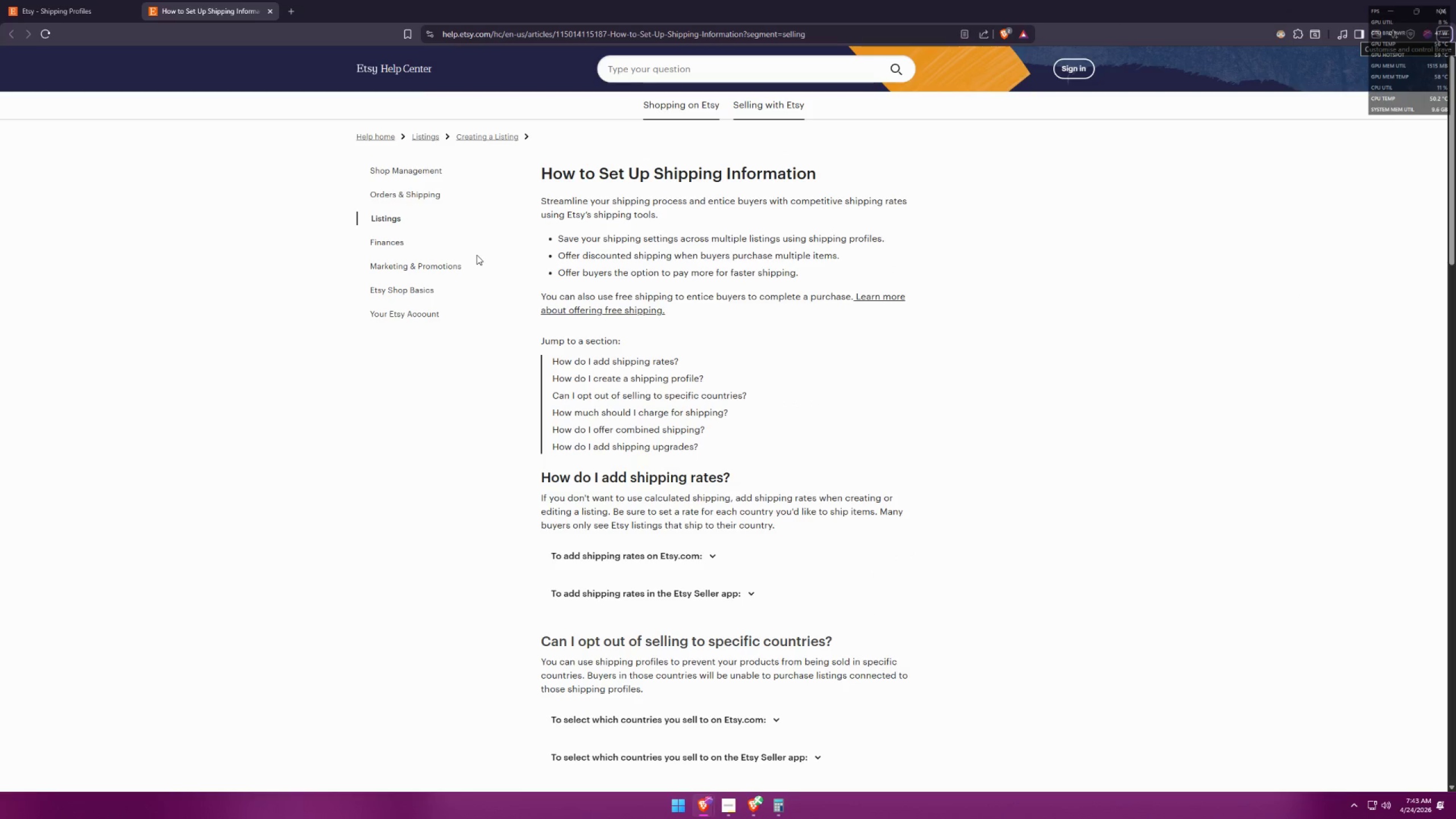 
key(Alt+AltLeft)
 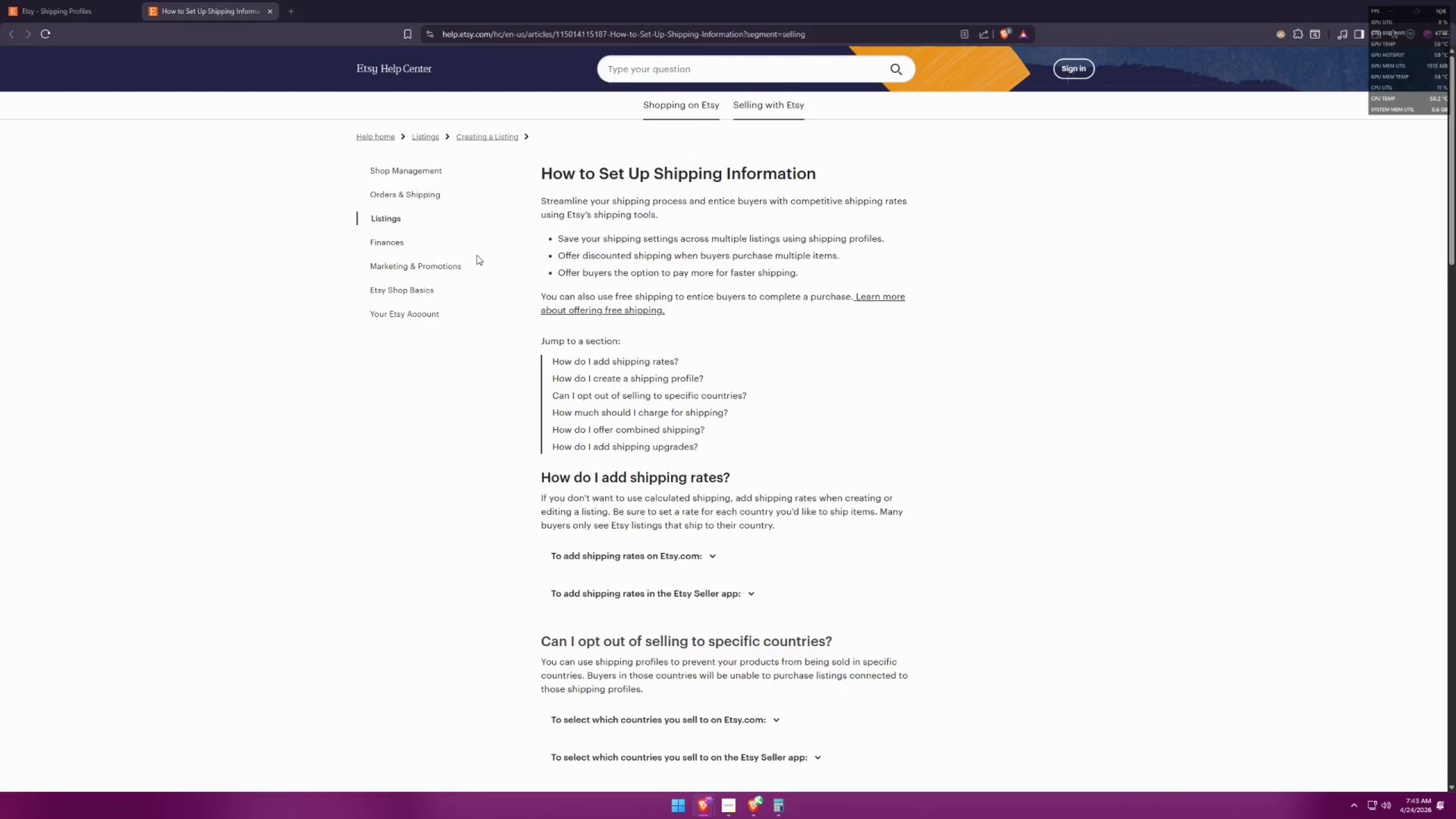 
key(Tab)
type( Set up)
 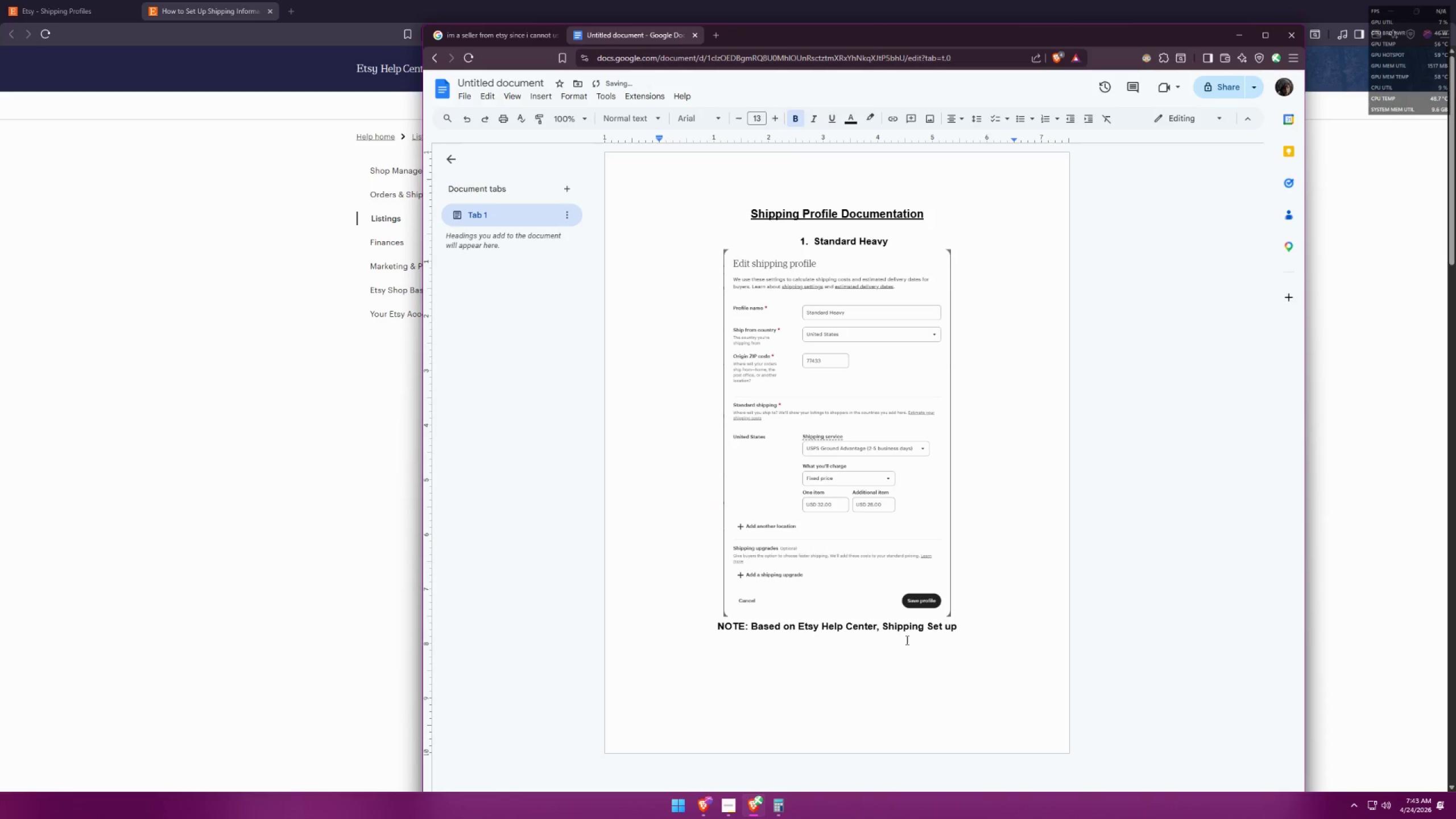 
double_click([887, 638])
 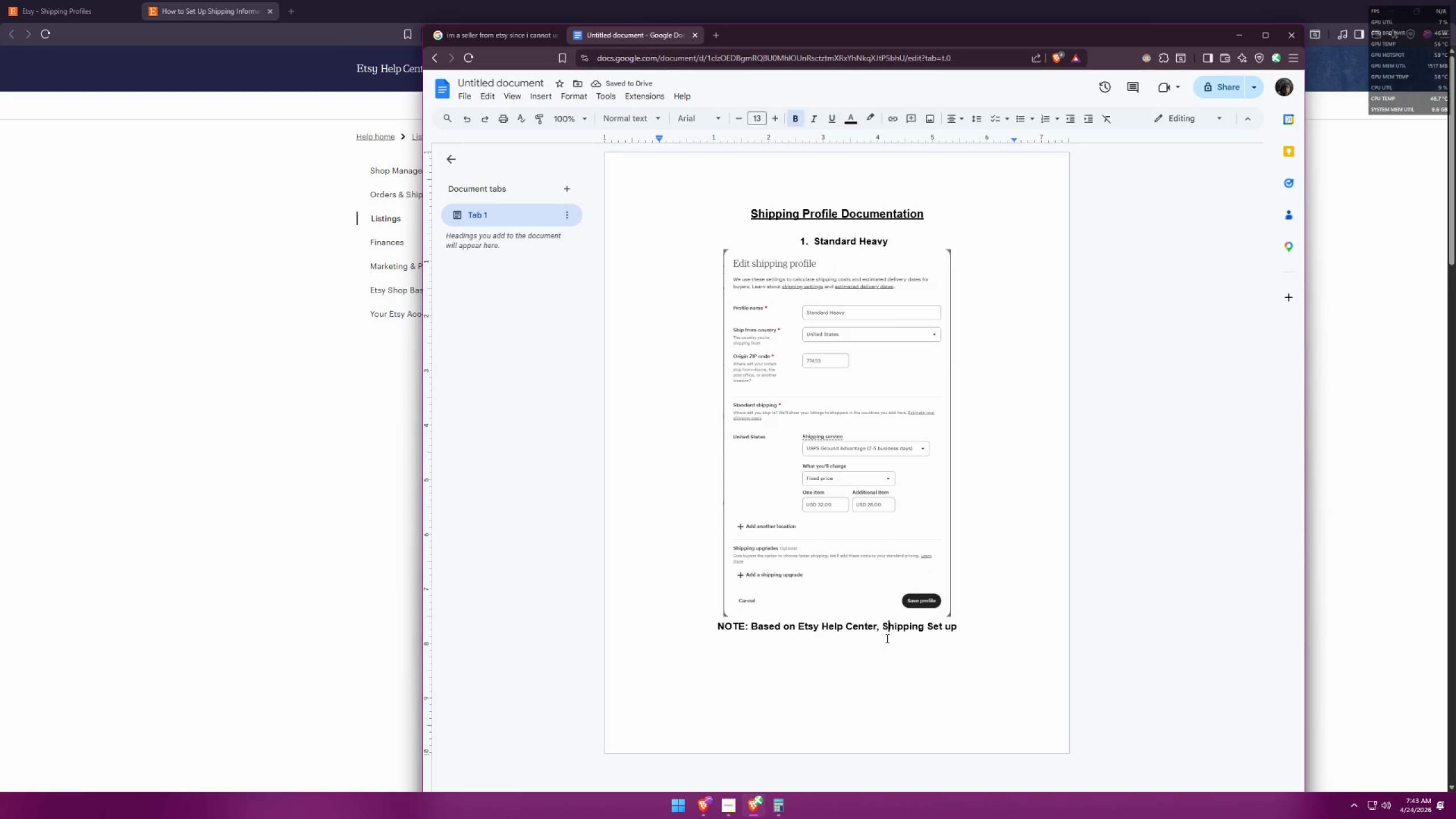 
triple_click([876, 641])
 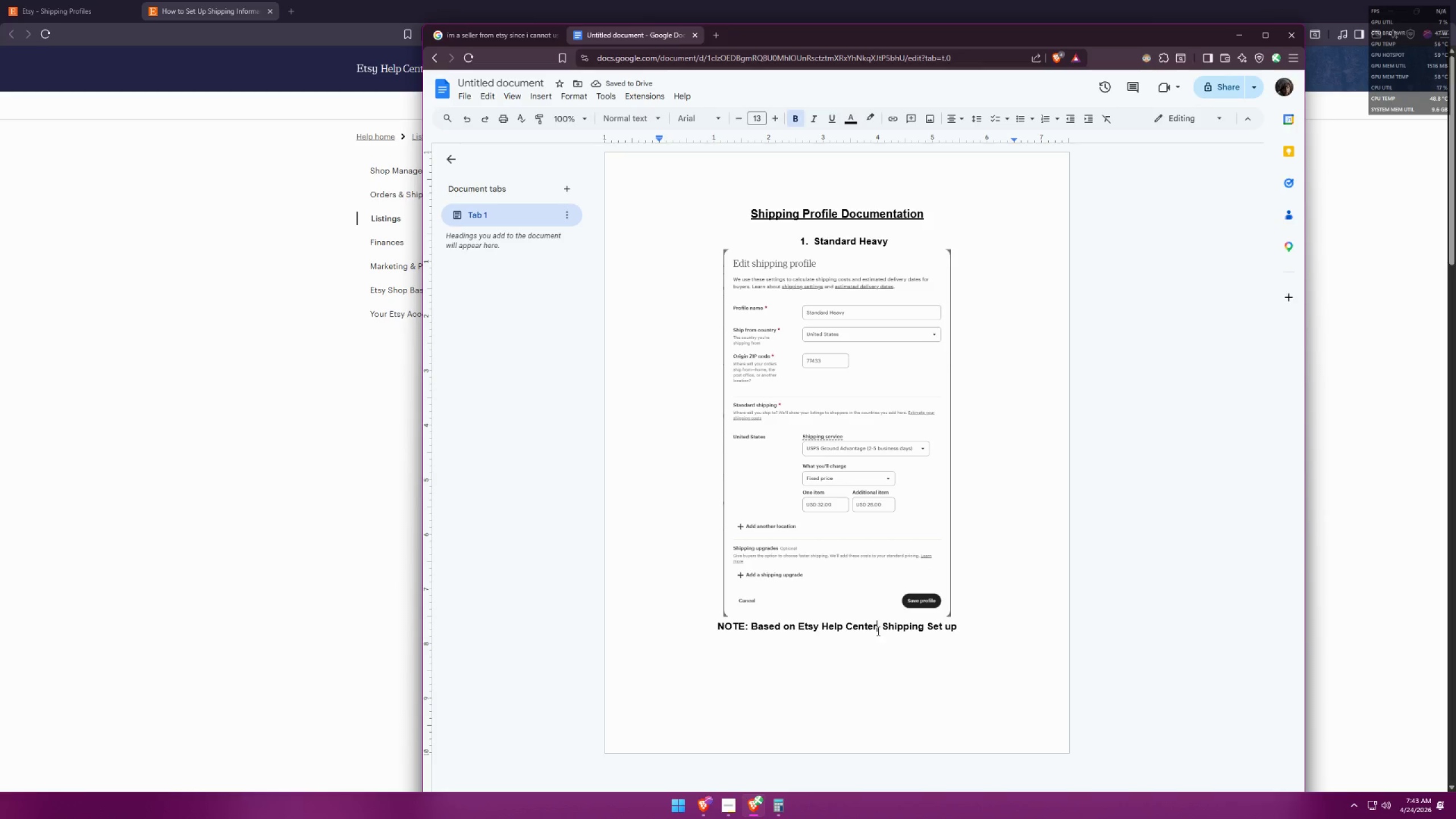 
left_click([885, 628])
 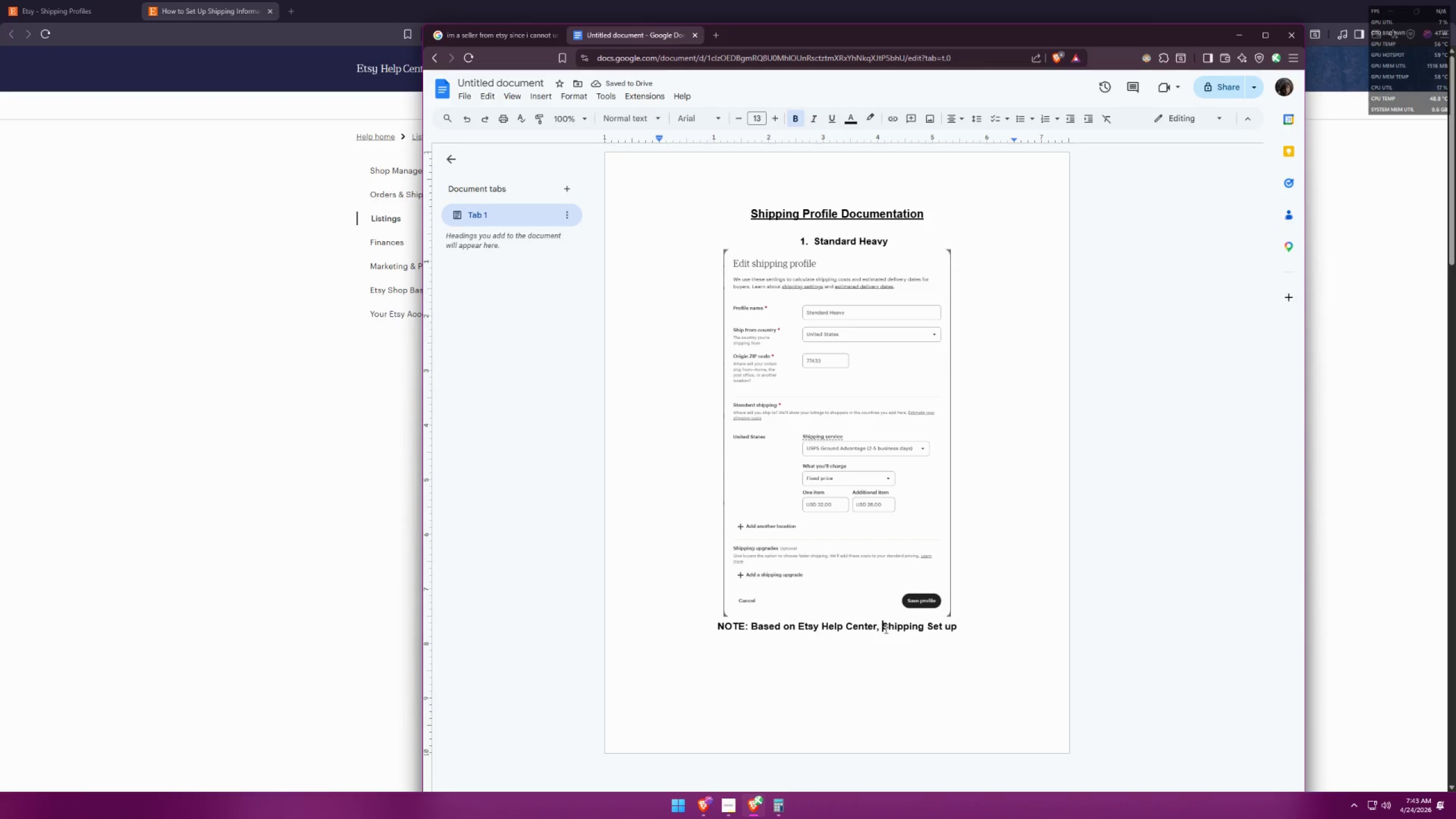 
key(Backspace)
 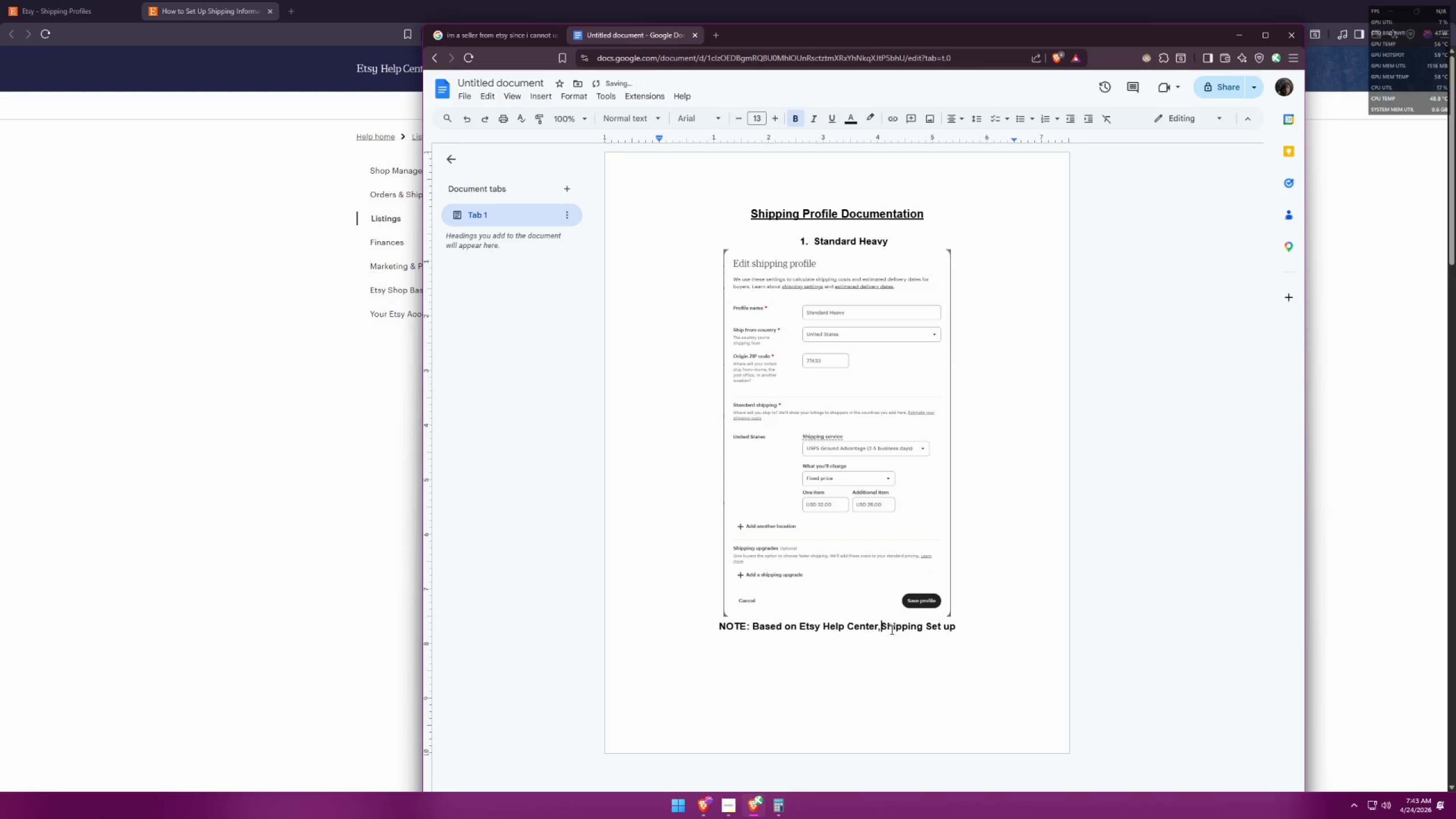 
key(Backspace)
 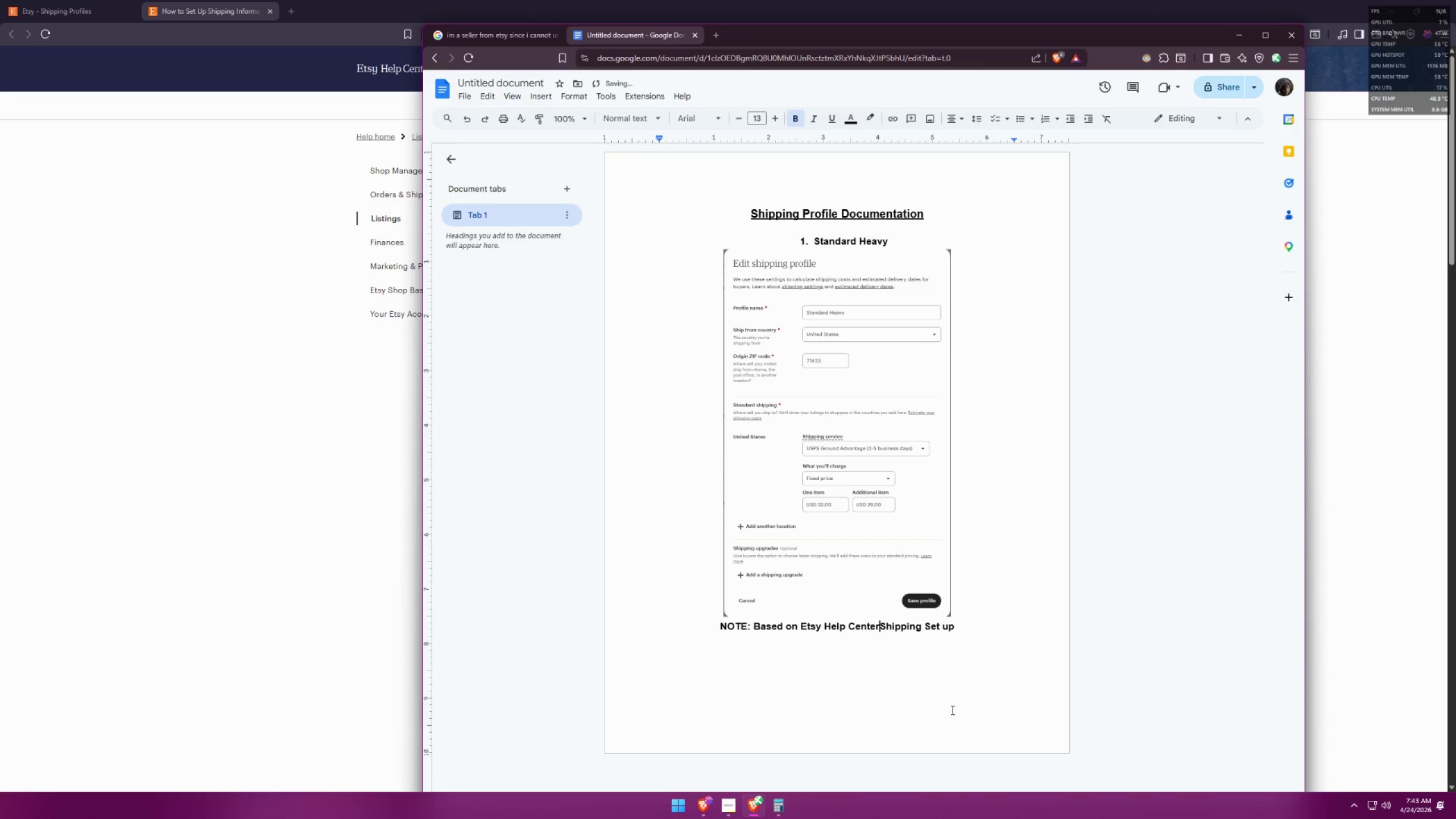 
key(Space)
 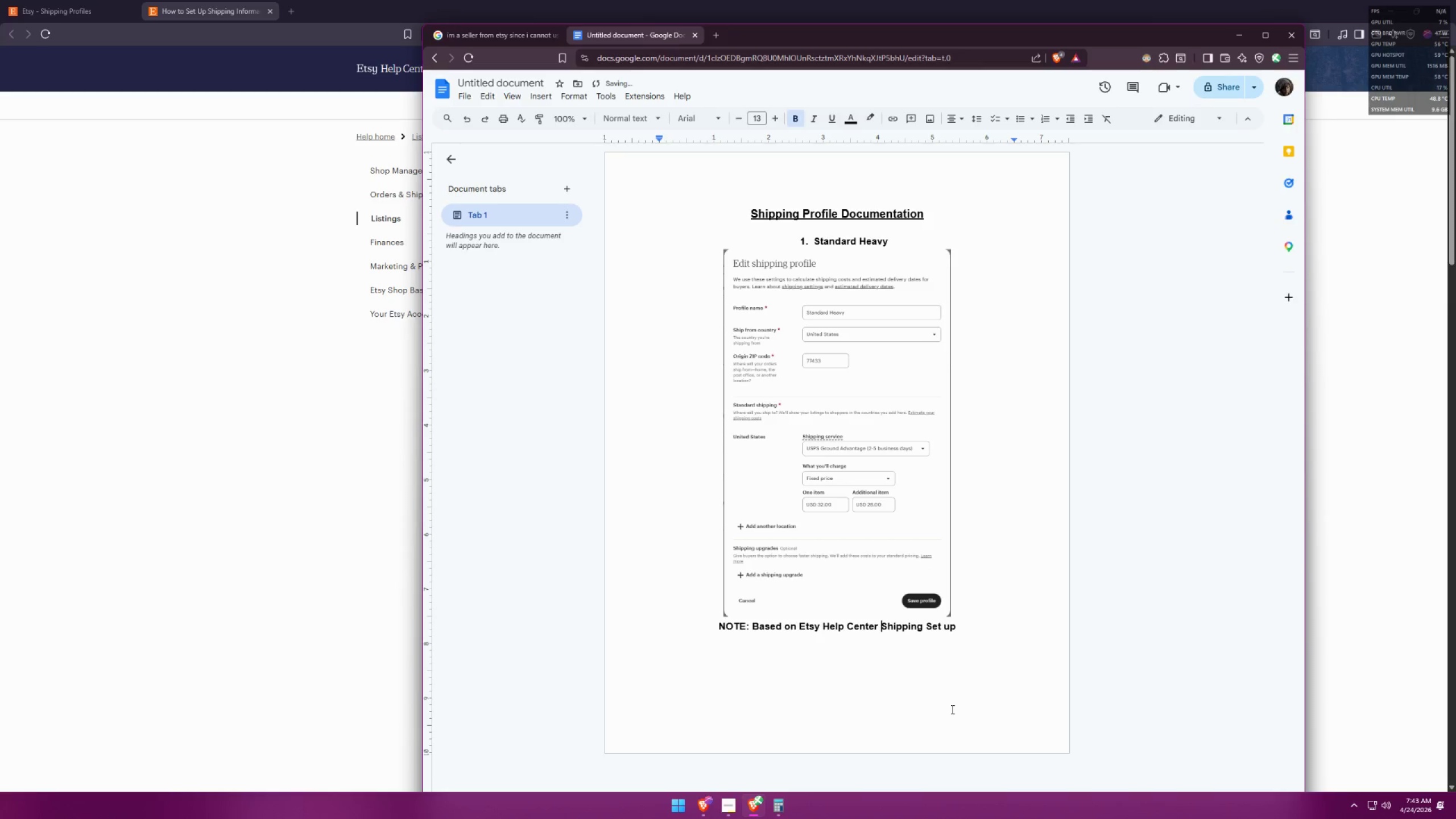 
key(Minus)
 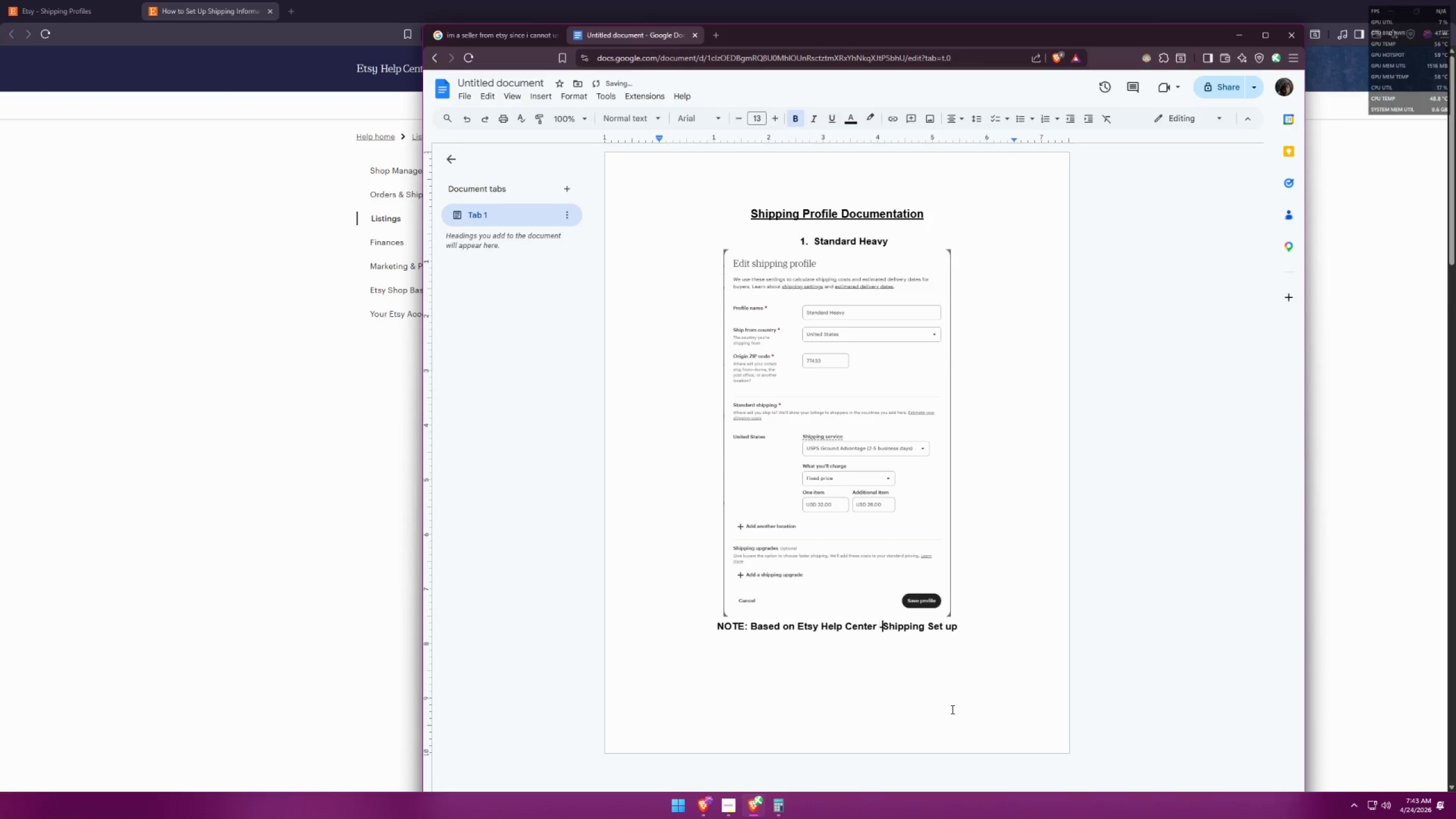 
key(Space)
 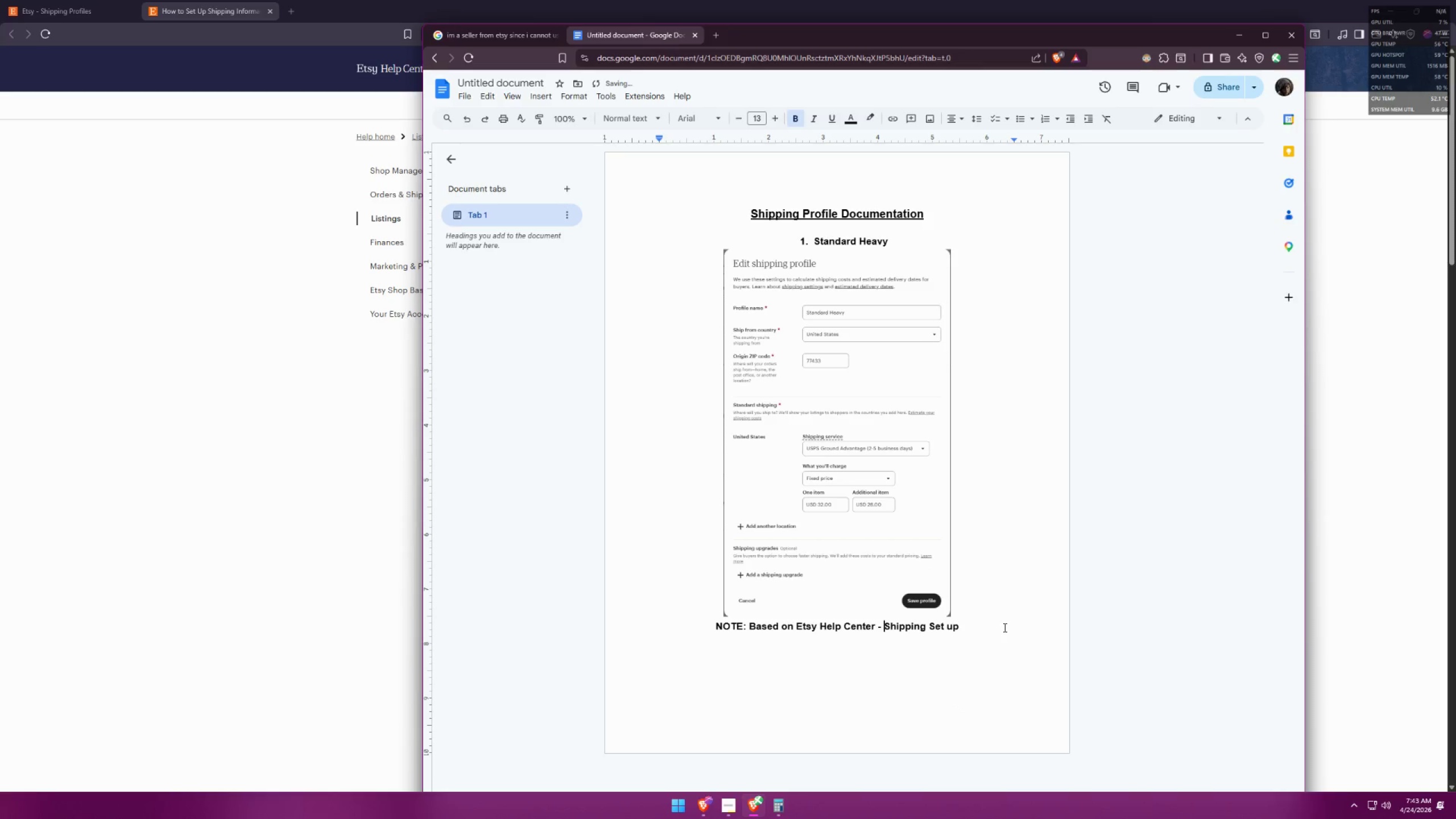 
left_click([973, 626])
 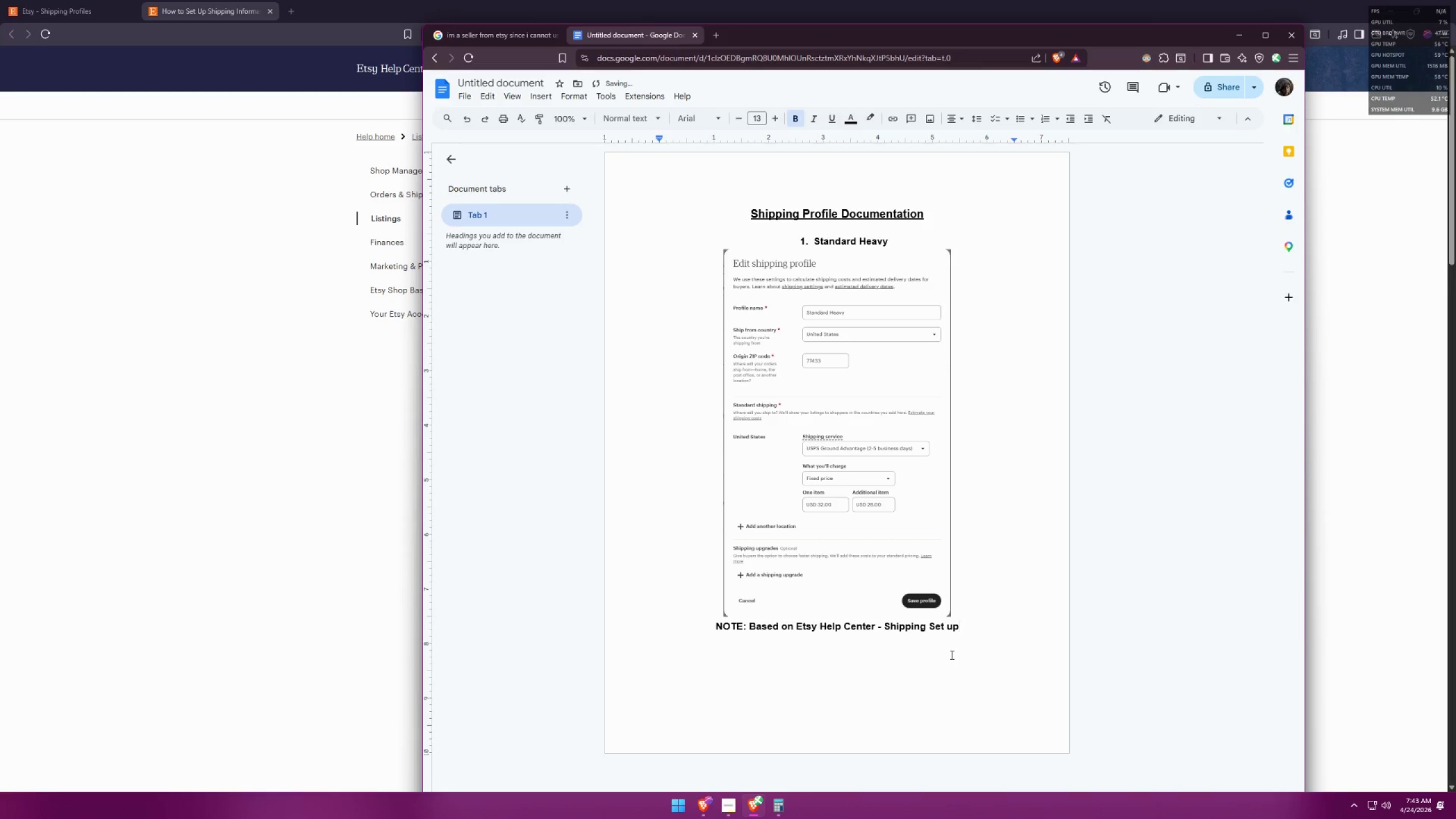 
key(Comma)
 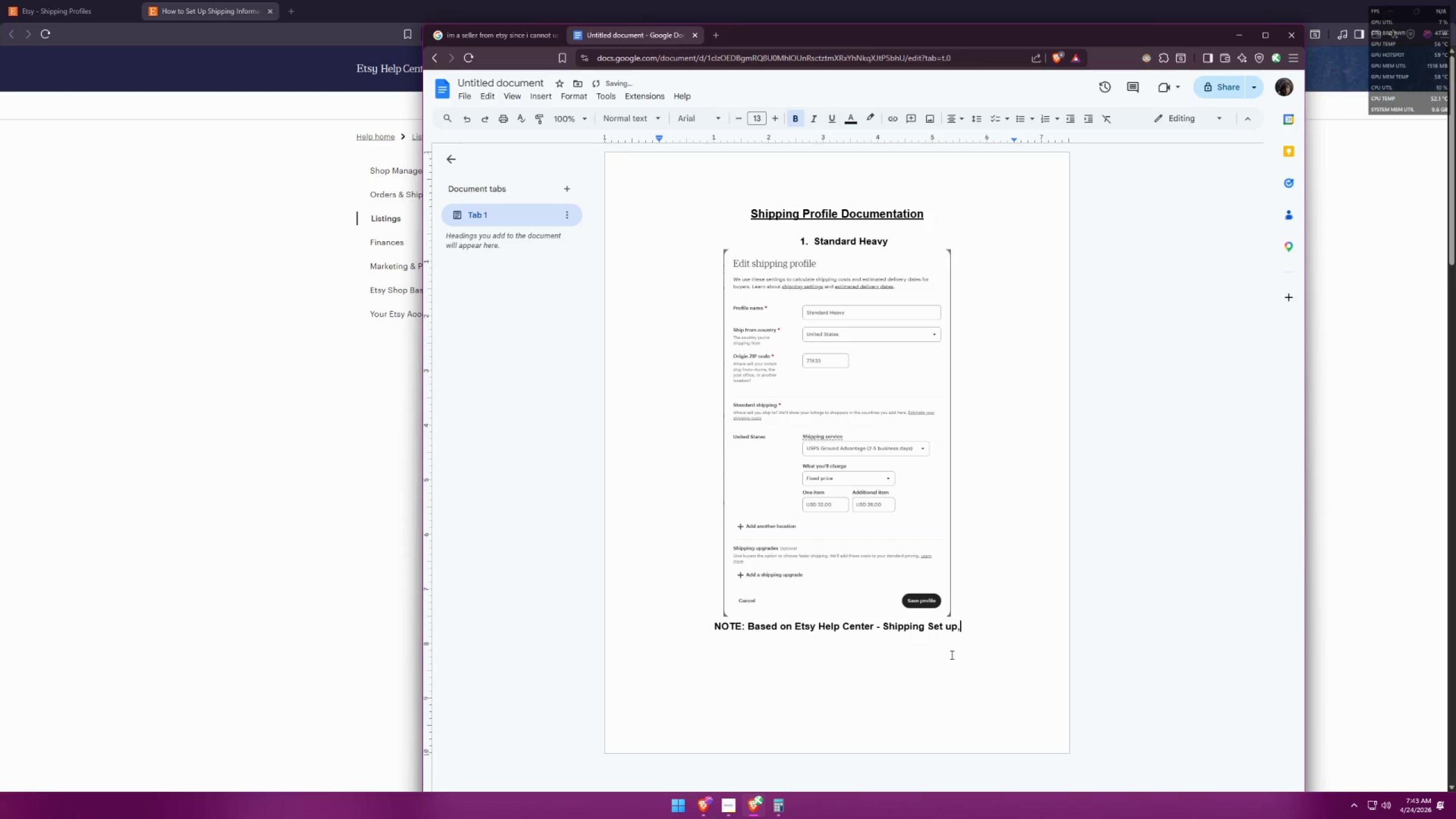 
key(Space)
 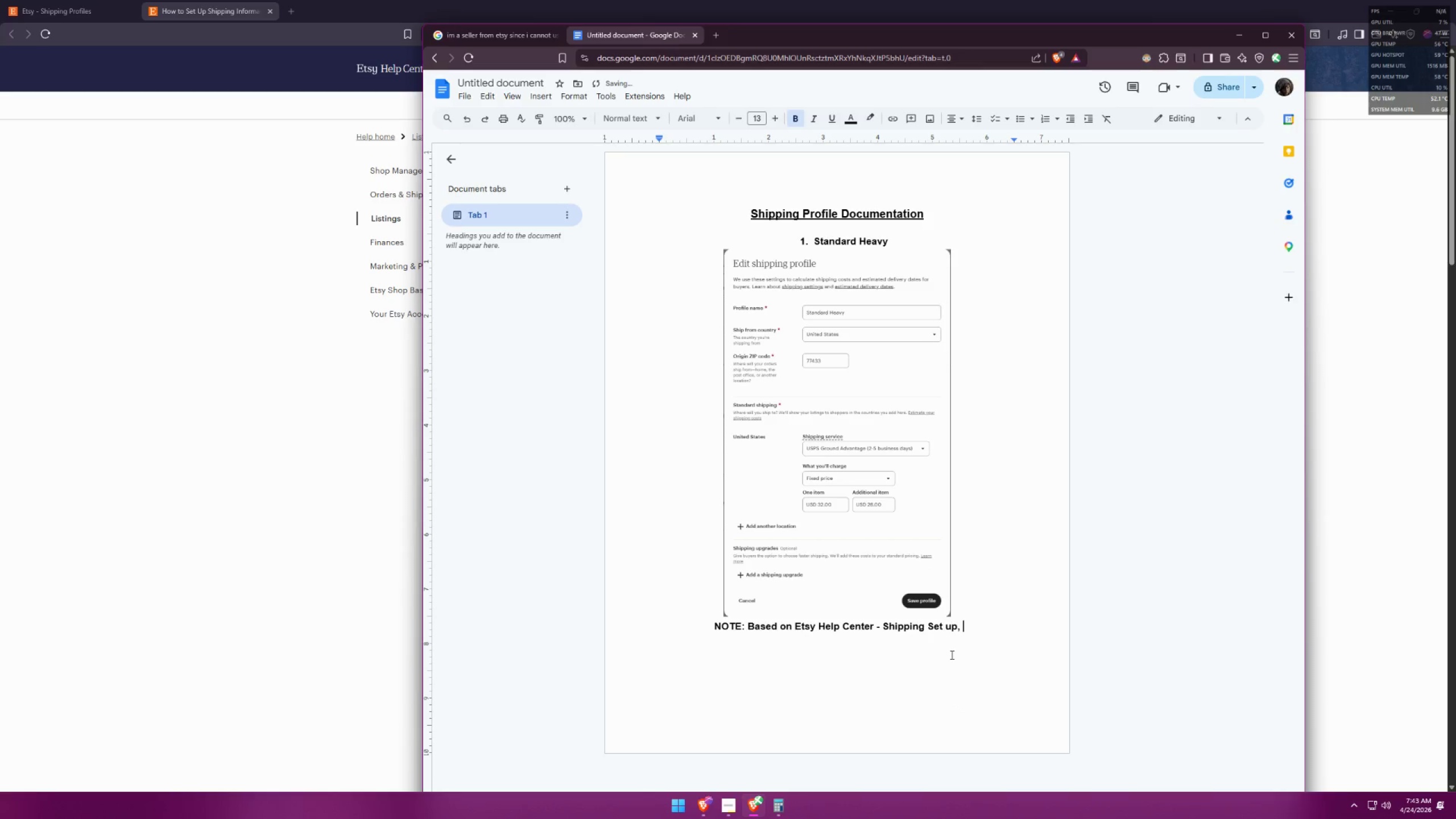 
key(Alt+AltLeft)
 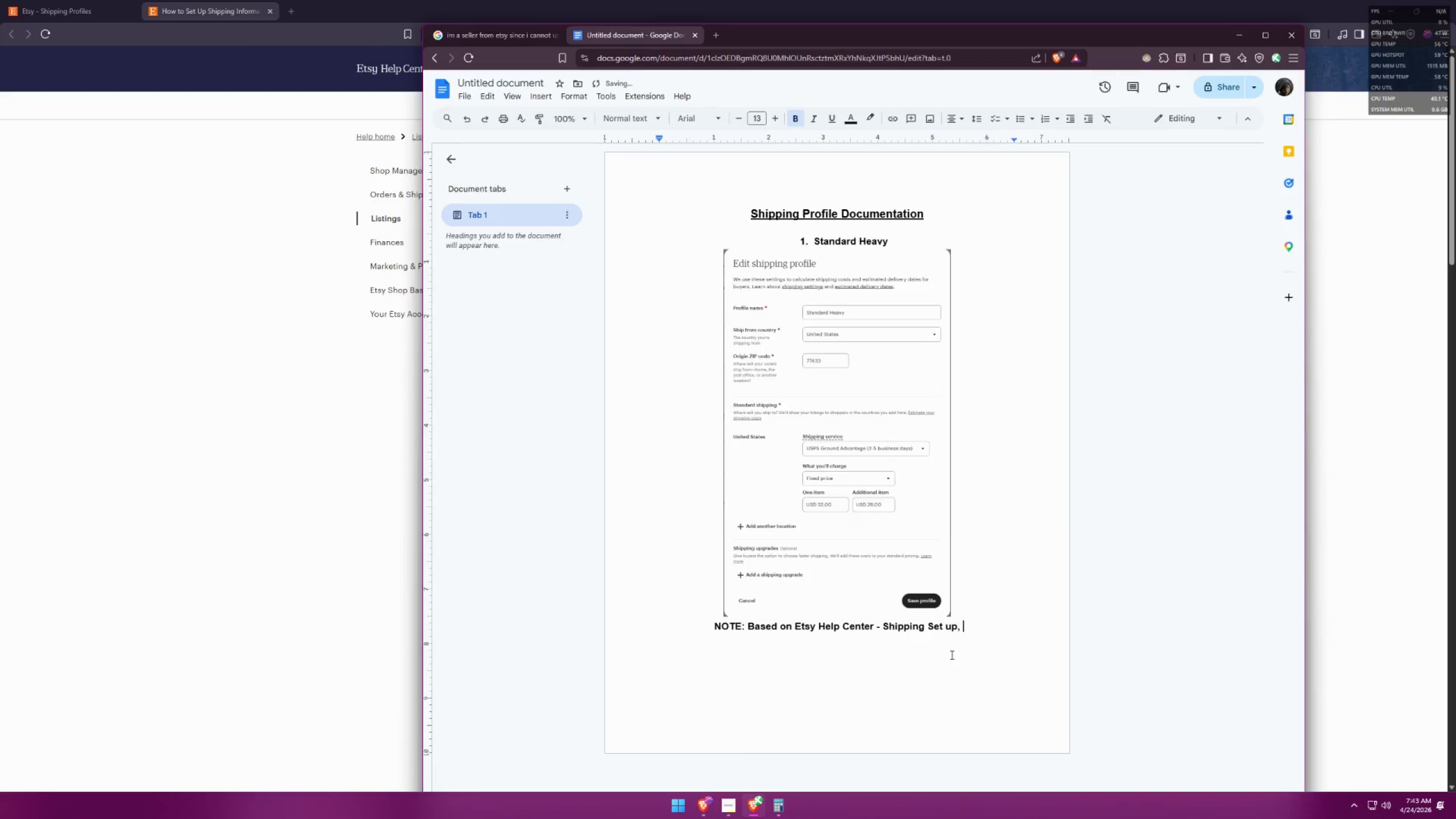 
key(Alt+Tab)
 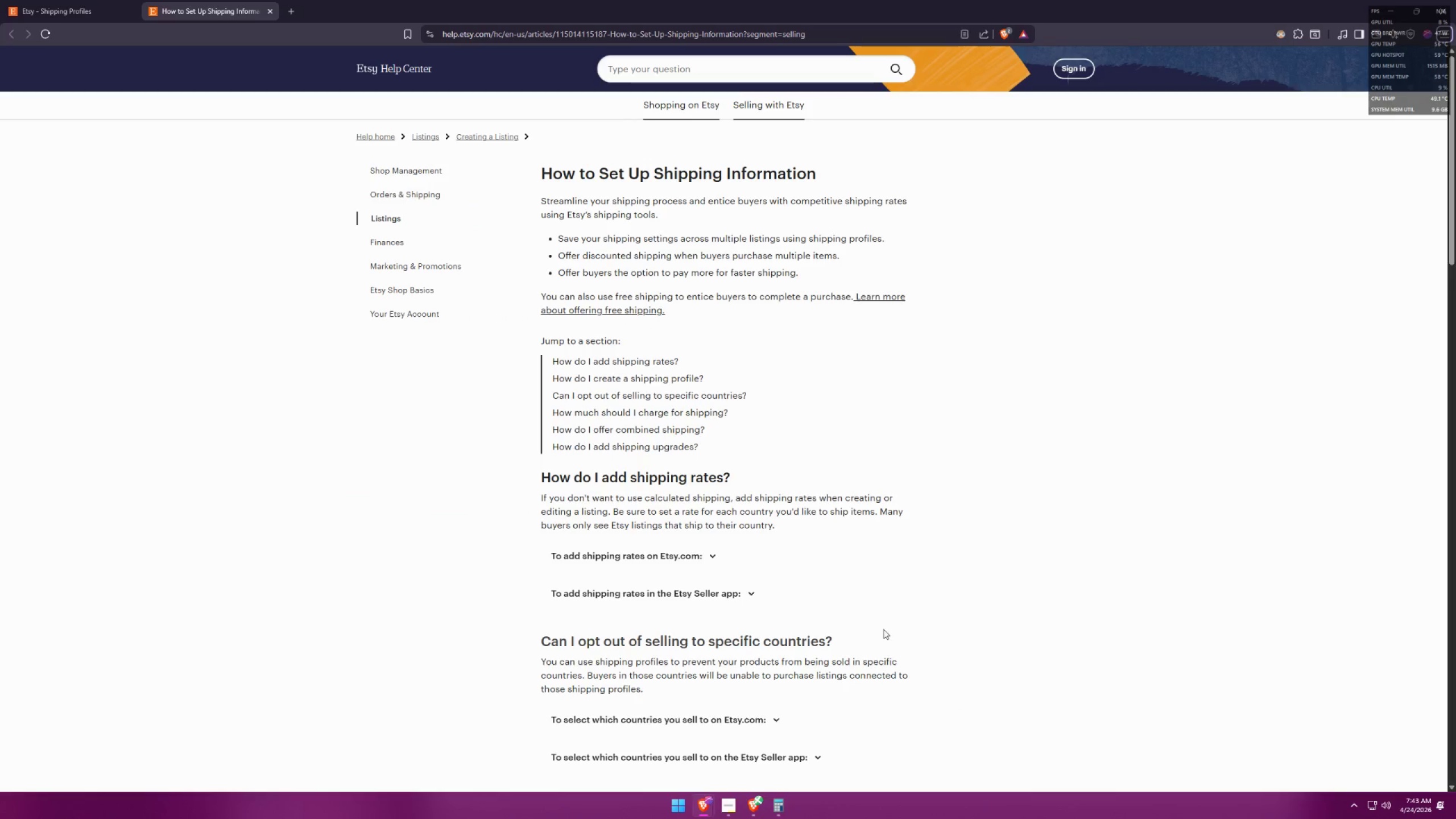 
scroll: coordinate [814, 566], scroll_direction: down, amount: 11.0
 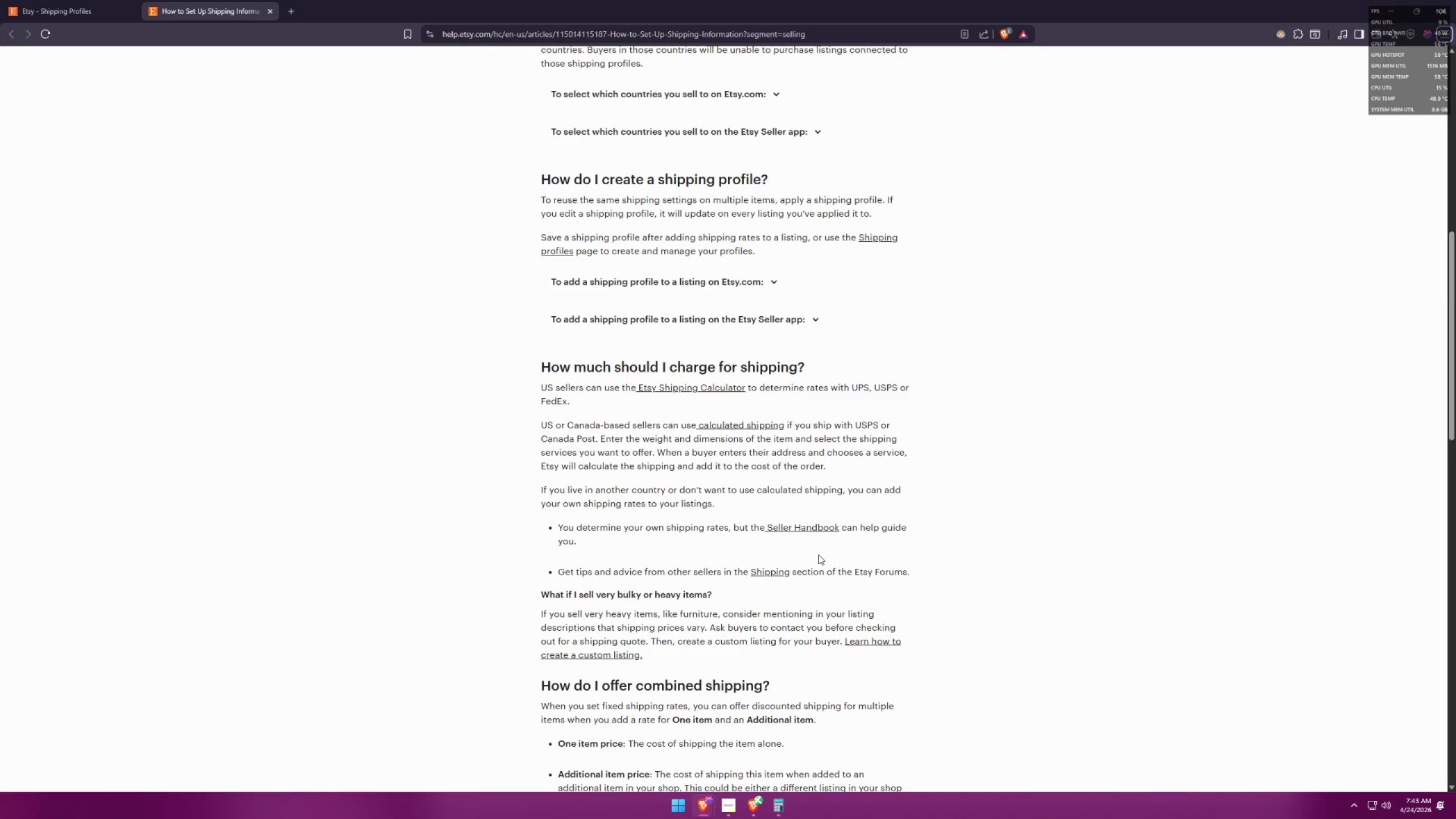 
key(Alt+AltLeft)
 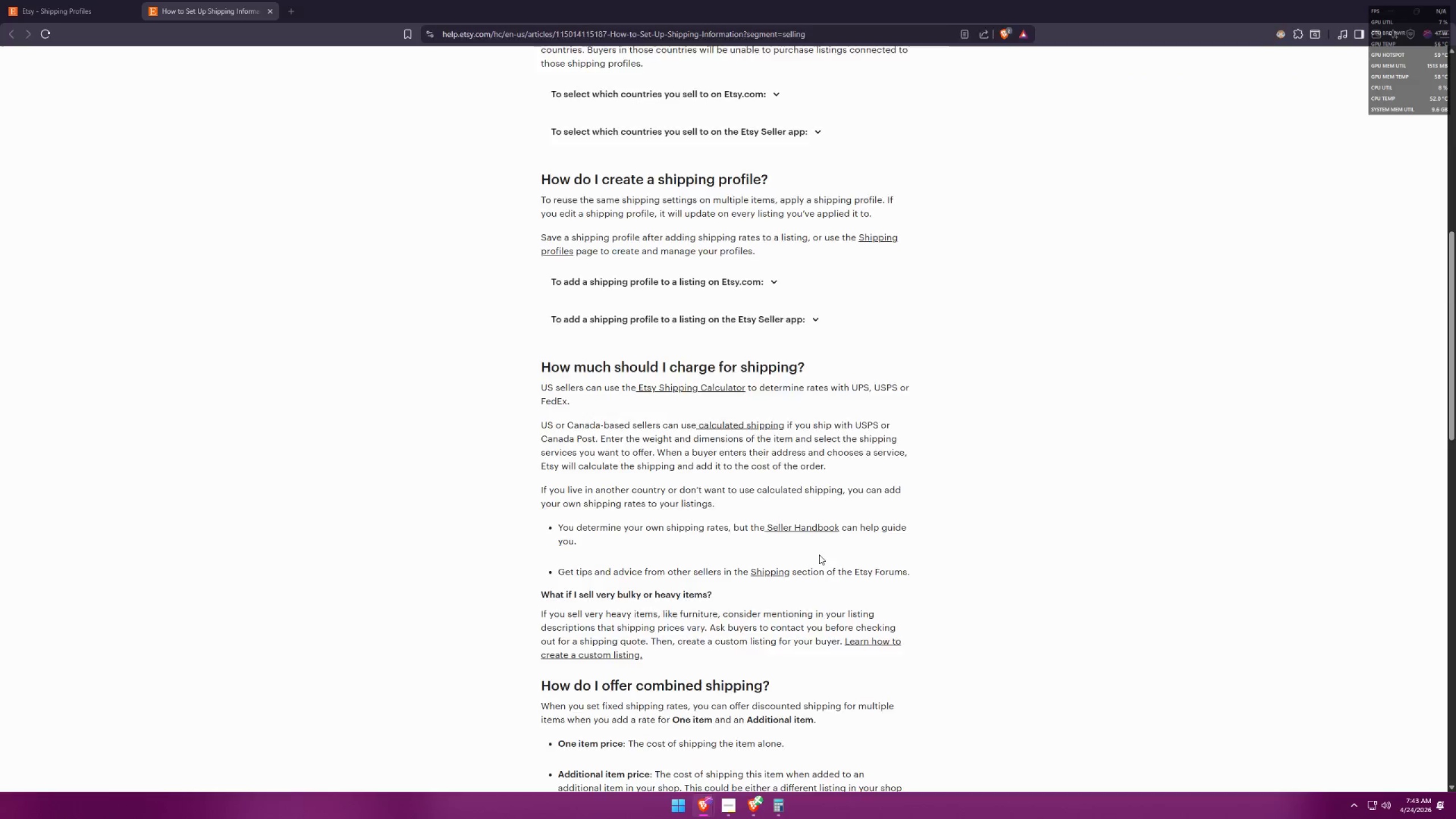 
hold_key(key=Tab, duration=2.36)
 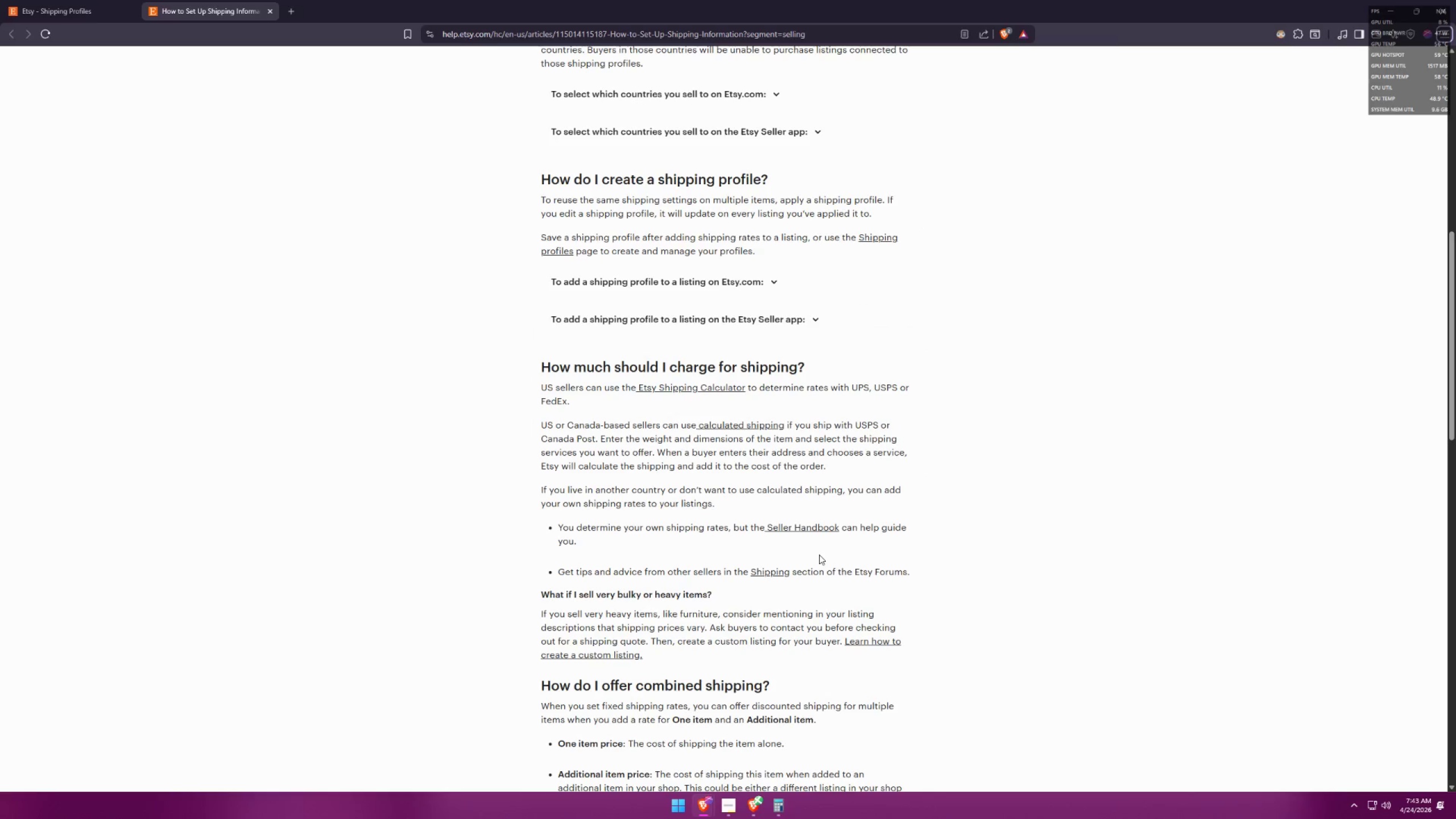 
type(Only US)
 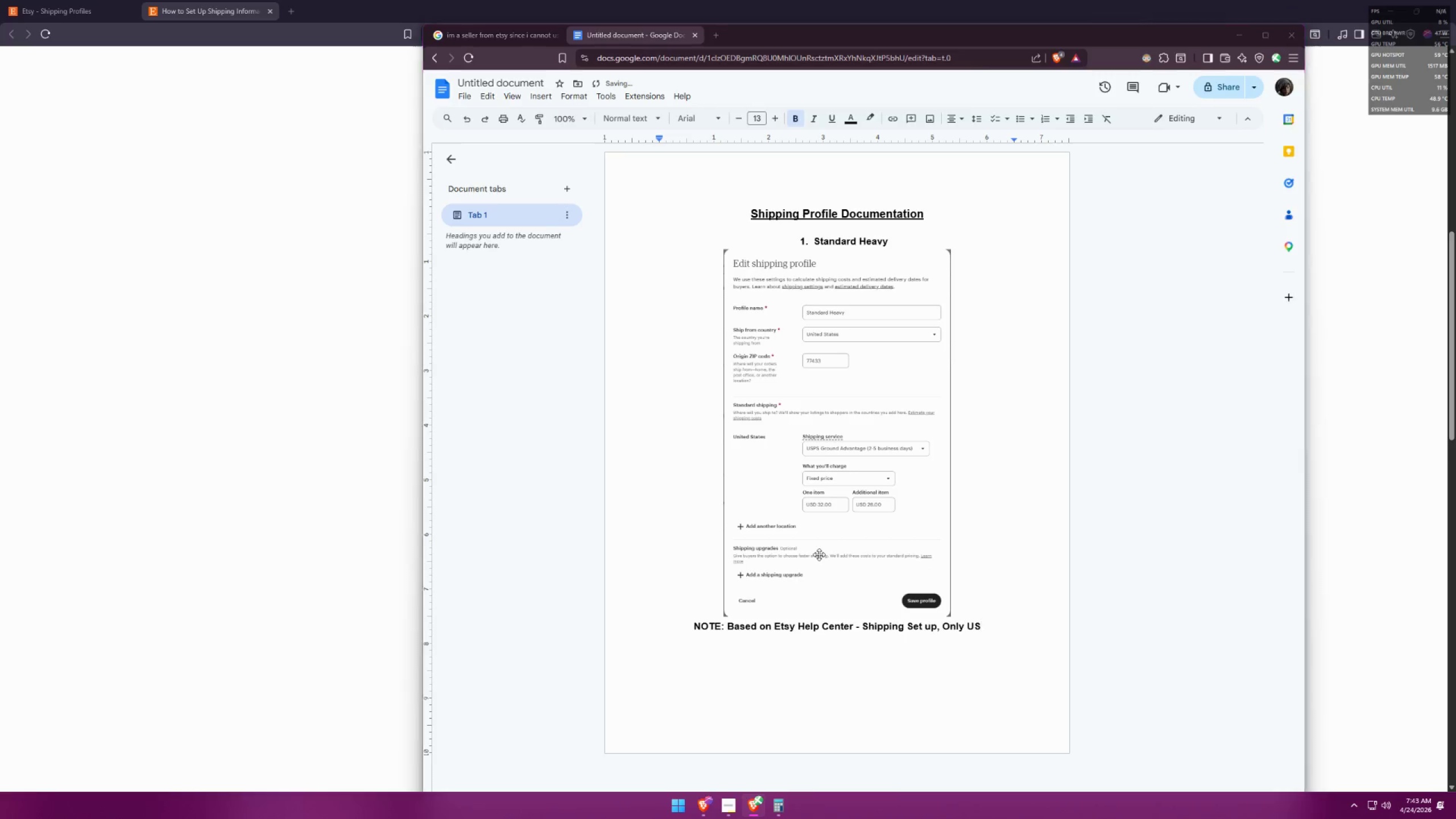 
 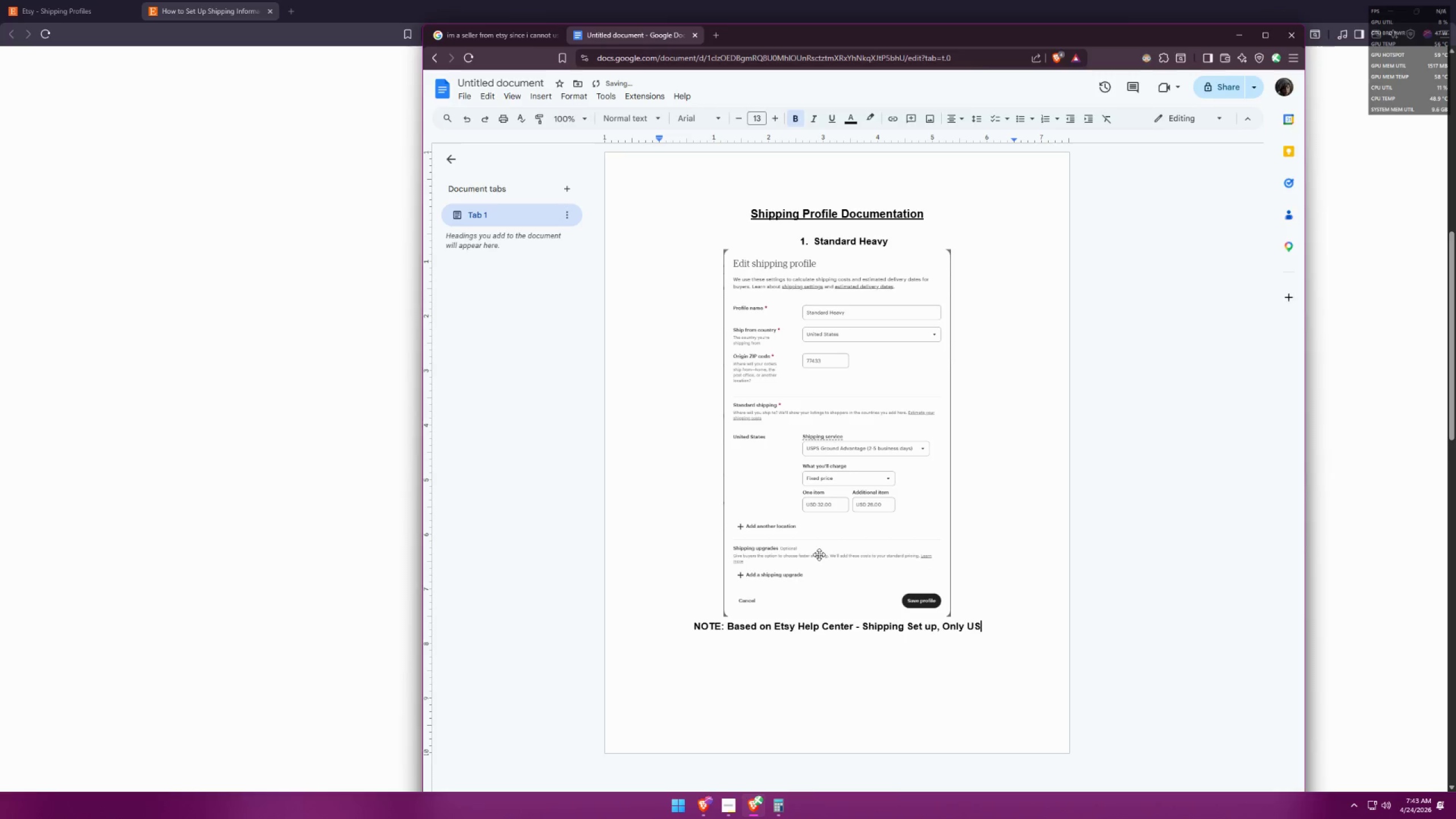 
key(Alt+AltLeft)
 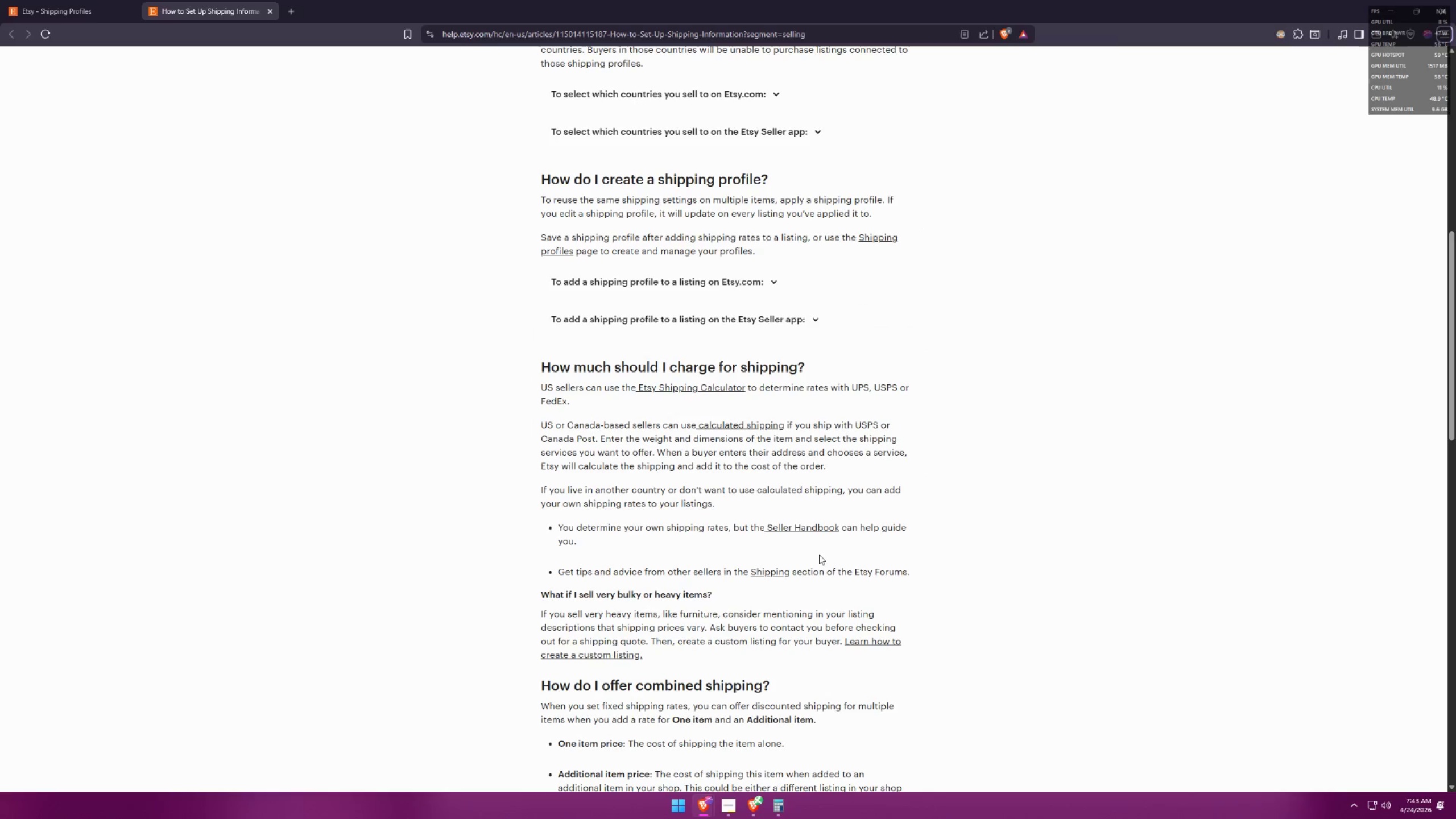 
key(Alt+AltLeft)
 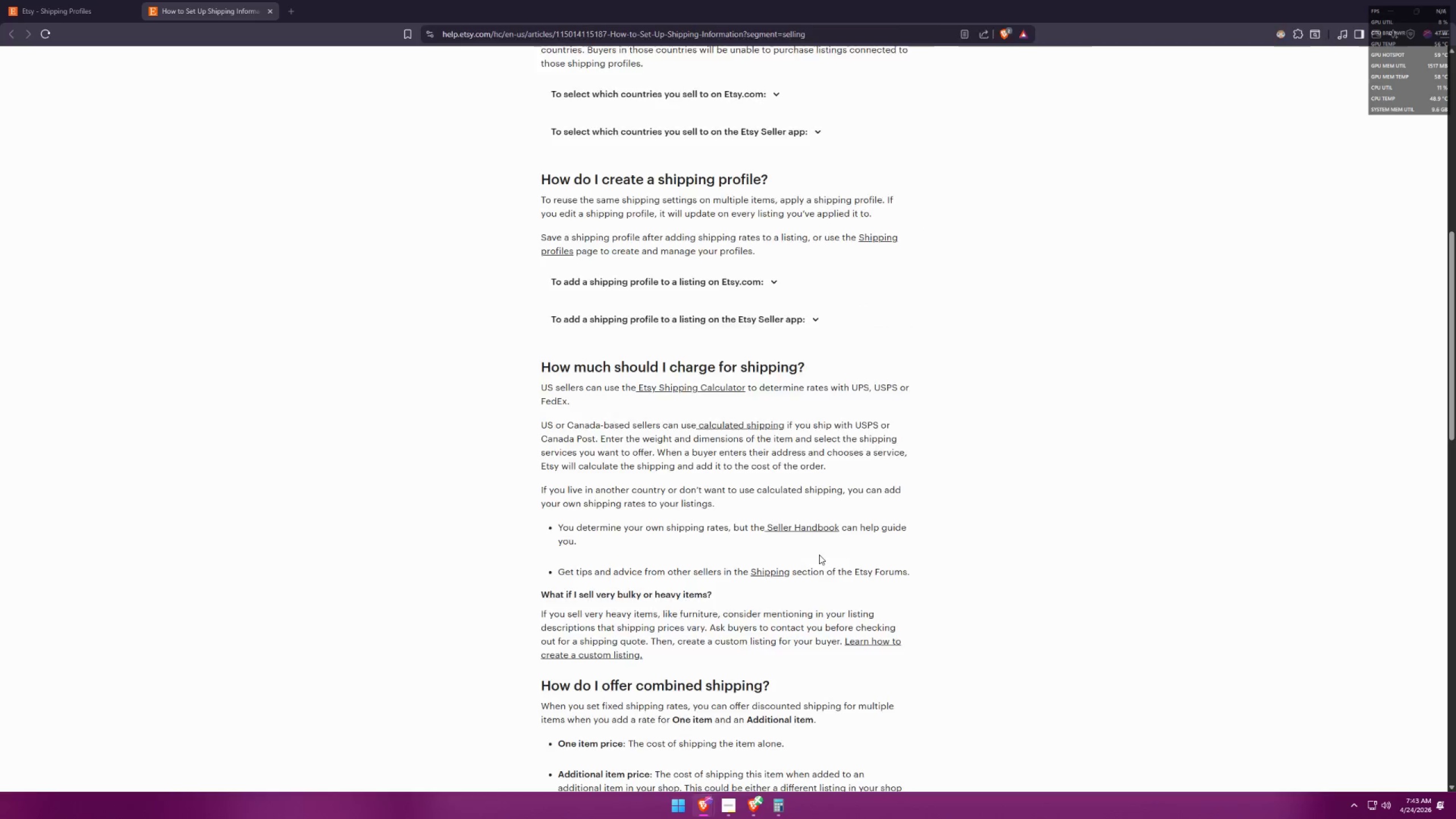 
key(Tab)
type( or Canada based sellers a)
 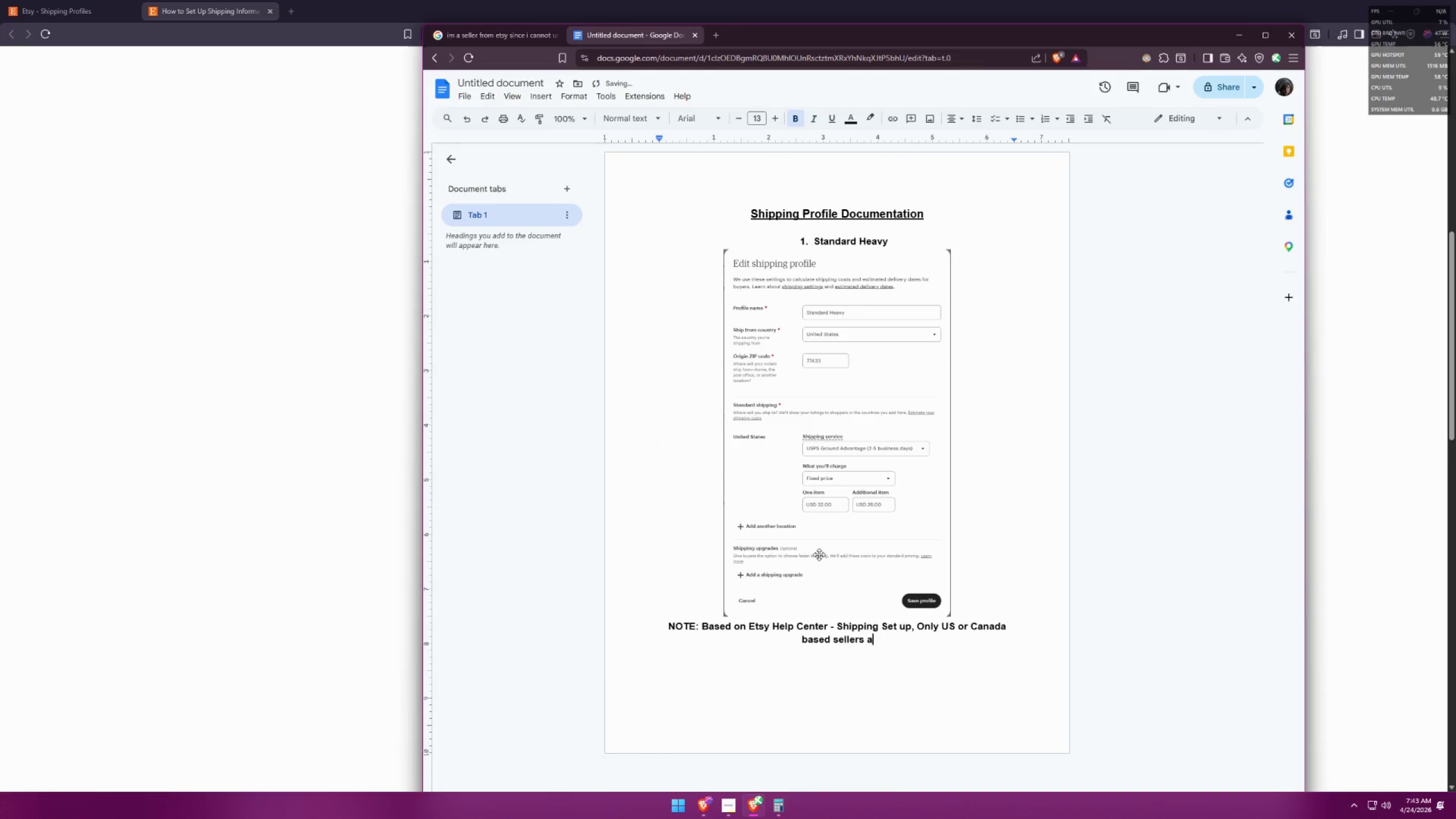 
key(Alt+AltLeft)
 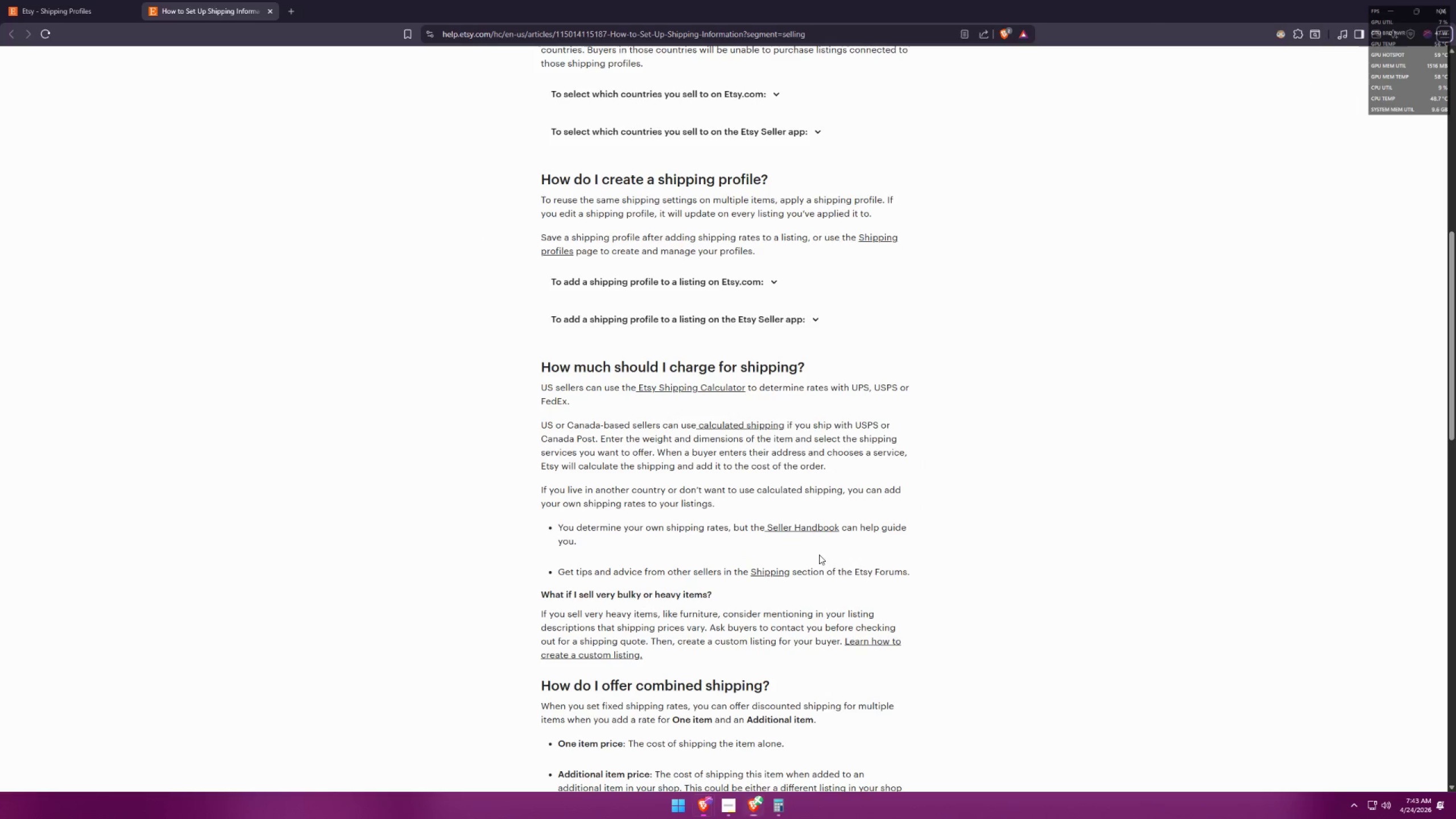 
key(Alt+Tab)
 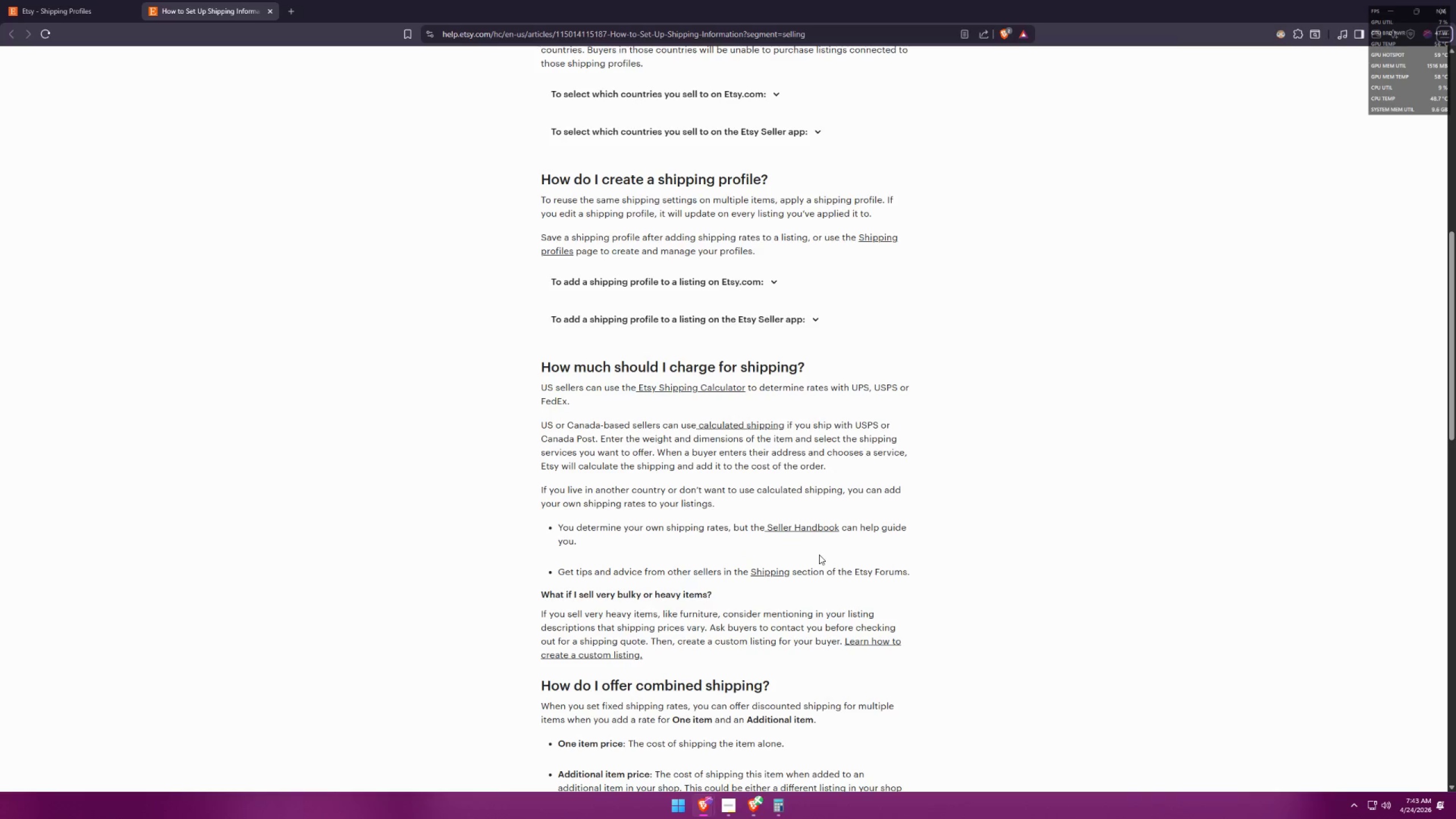 
key(Alt+AltLeft)
 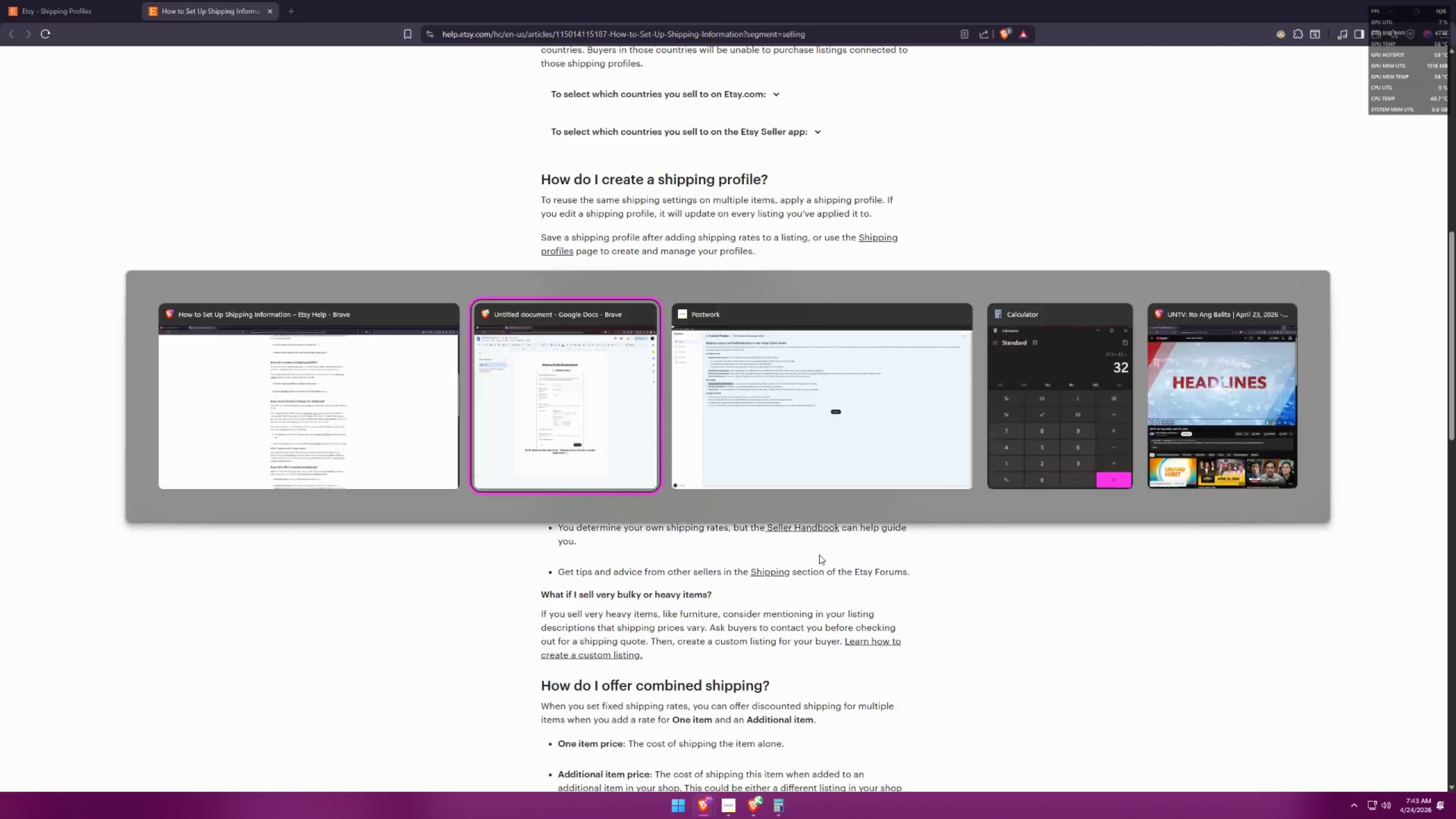 
key(Tab)
key(Backspace)
type(can use C)
key(Backspace)
type(calculated shipping, )
key(Backspace)
key(Backspace)
type( the rest is )
 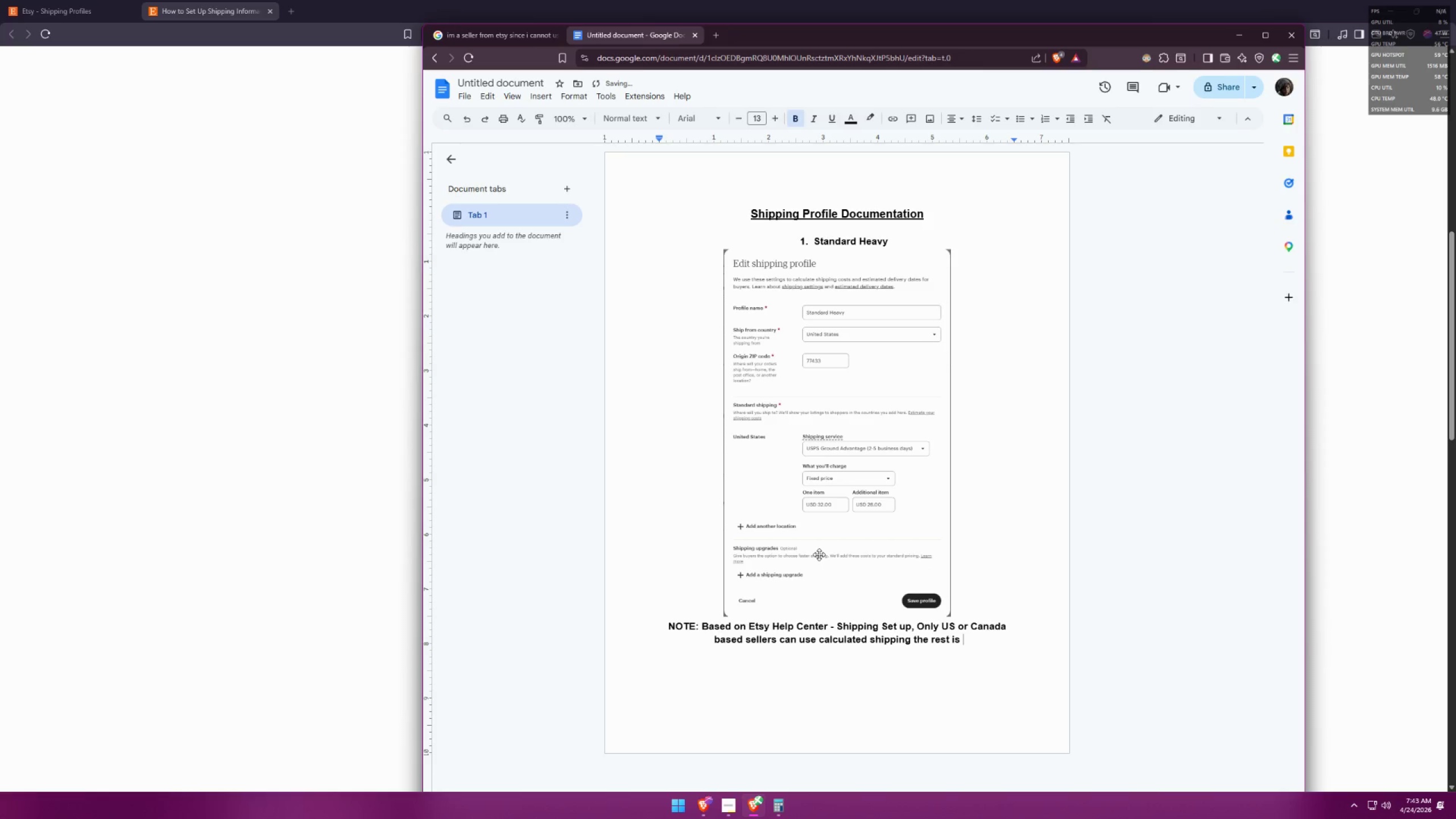 
hold_key(key=Backspace, duration=0.83)
 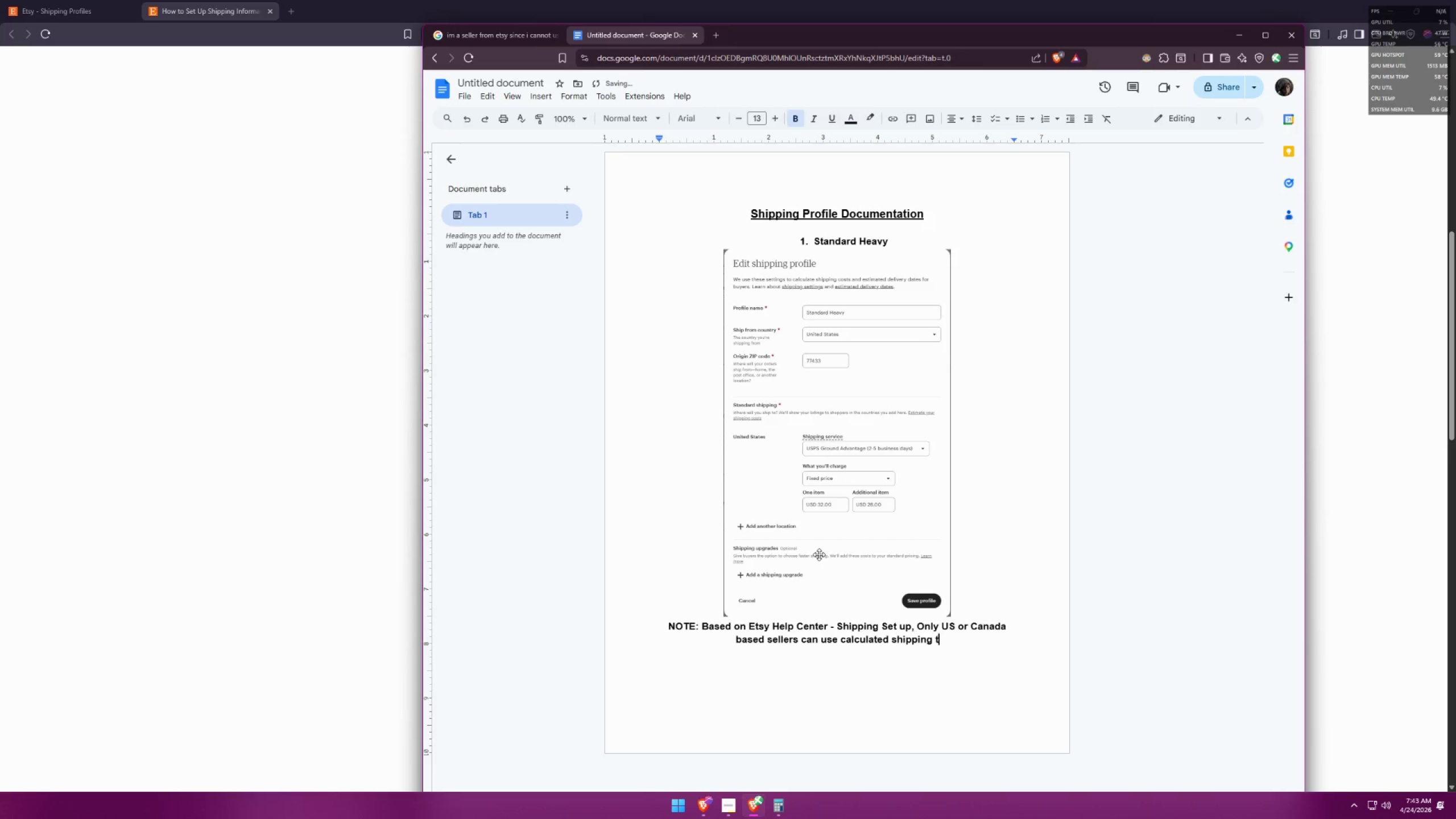 
key(Backspace)
 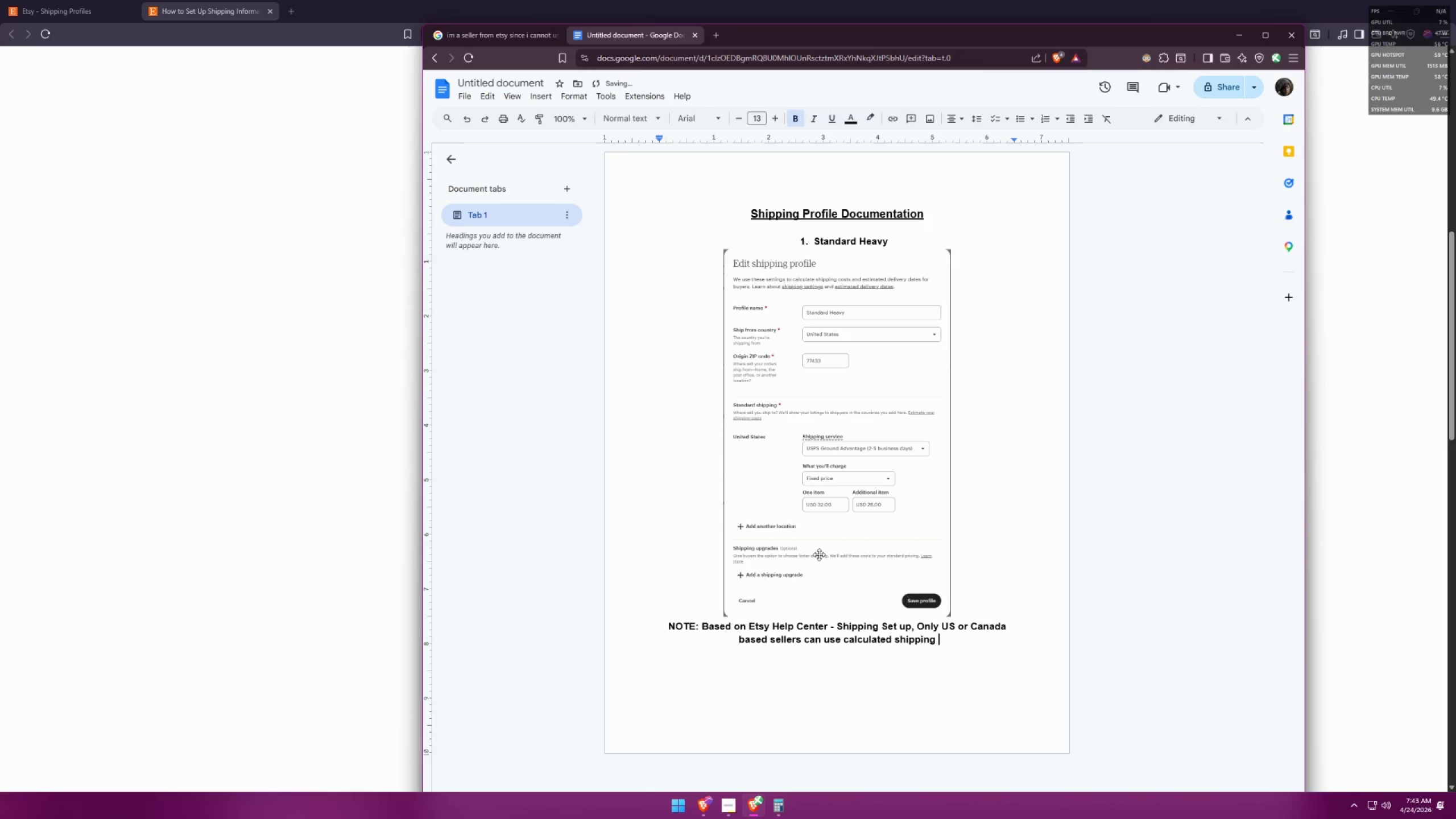 
key(Backspace)
 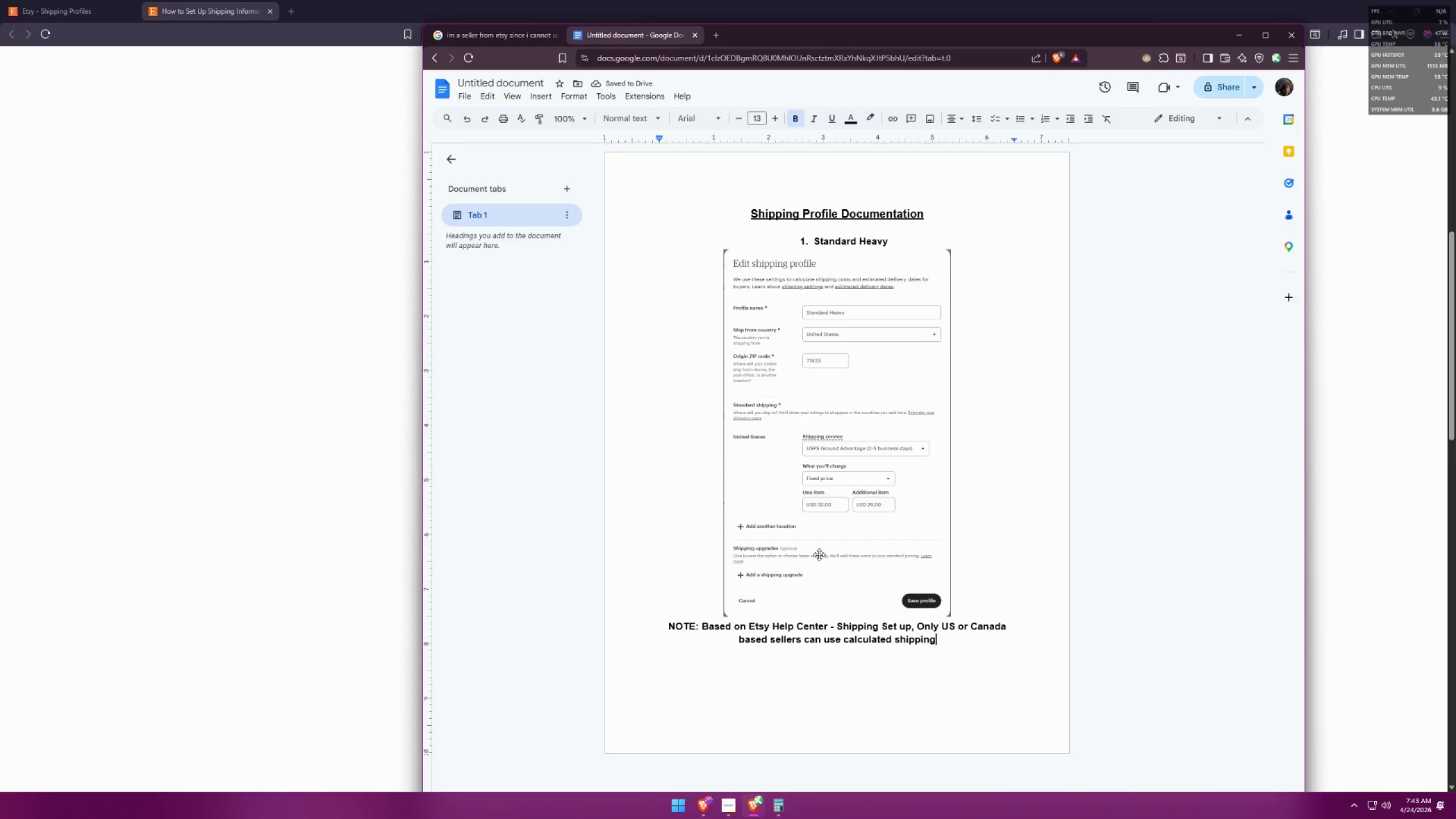 
type(.)
key(Backspace)
type( the rest is f)
key(Backspace)
type(either fixed or free shipping. )
 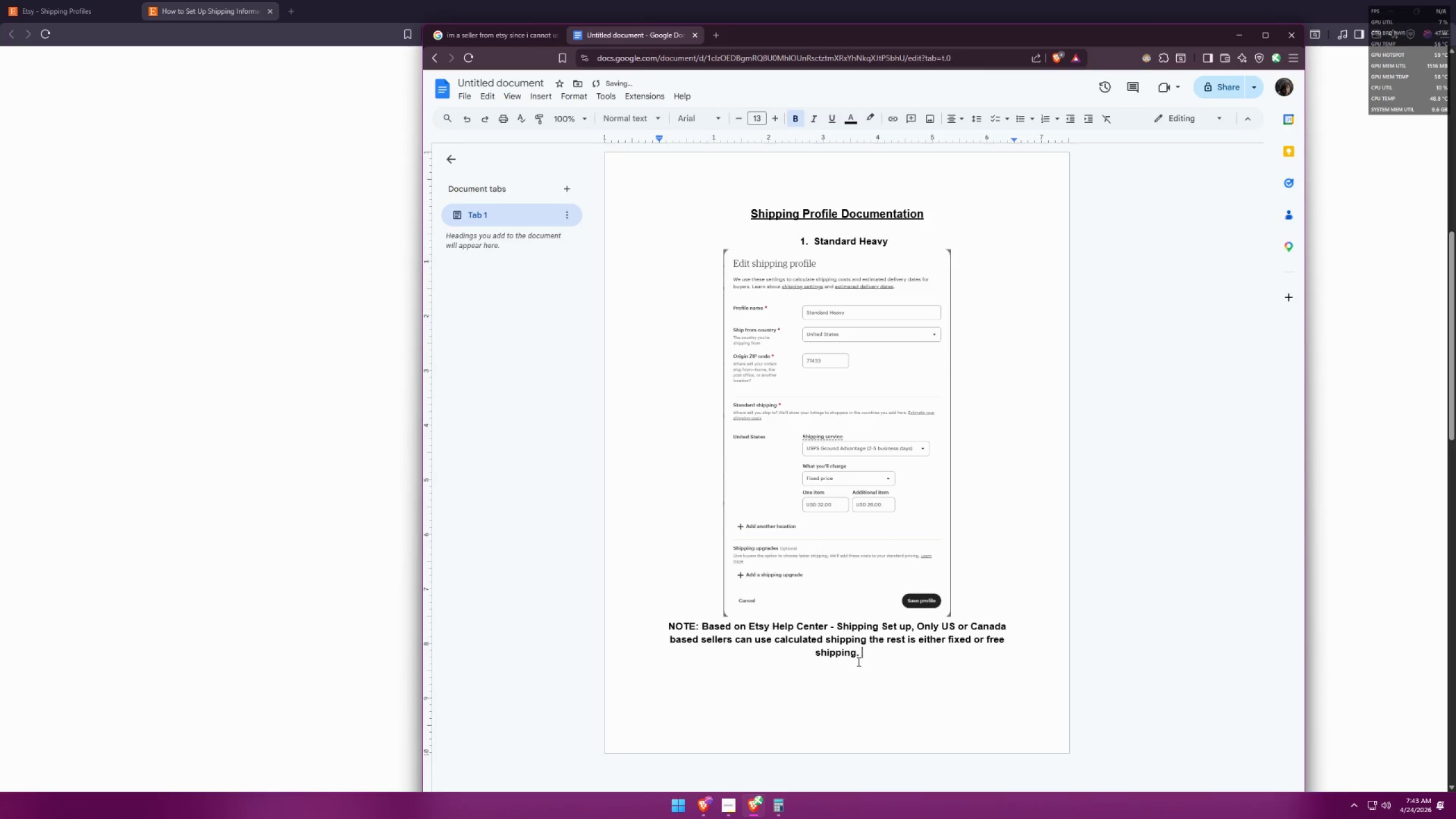 
left_click_drag(start_coordinate=[870, 660], to_coordinate=[704, 623])
 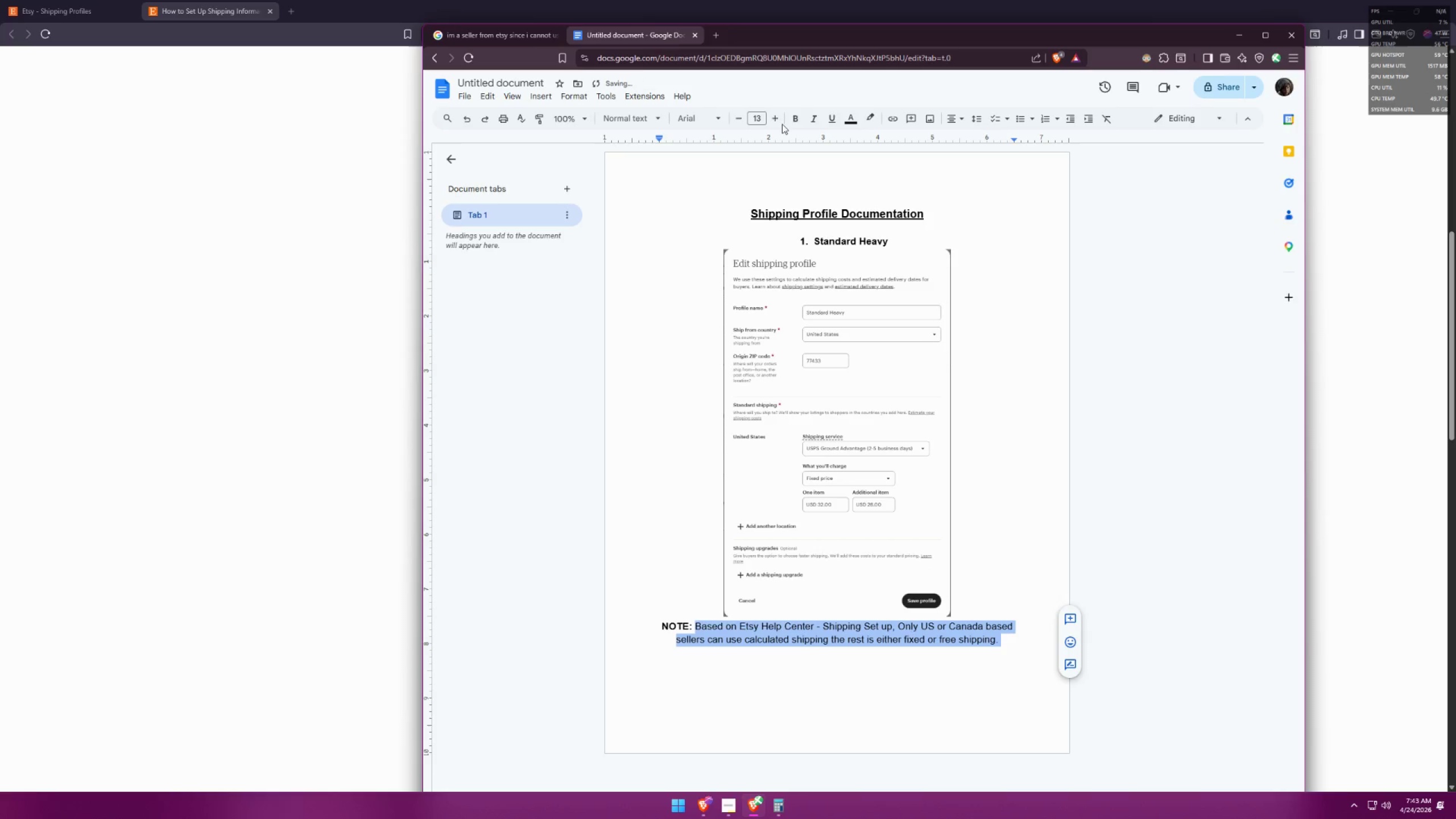 
left_click([809, 121])
 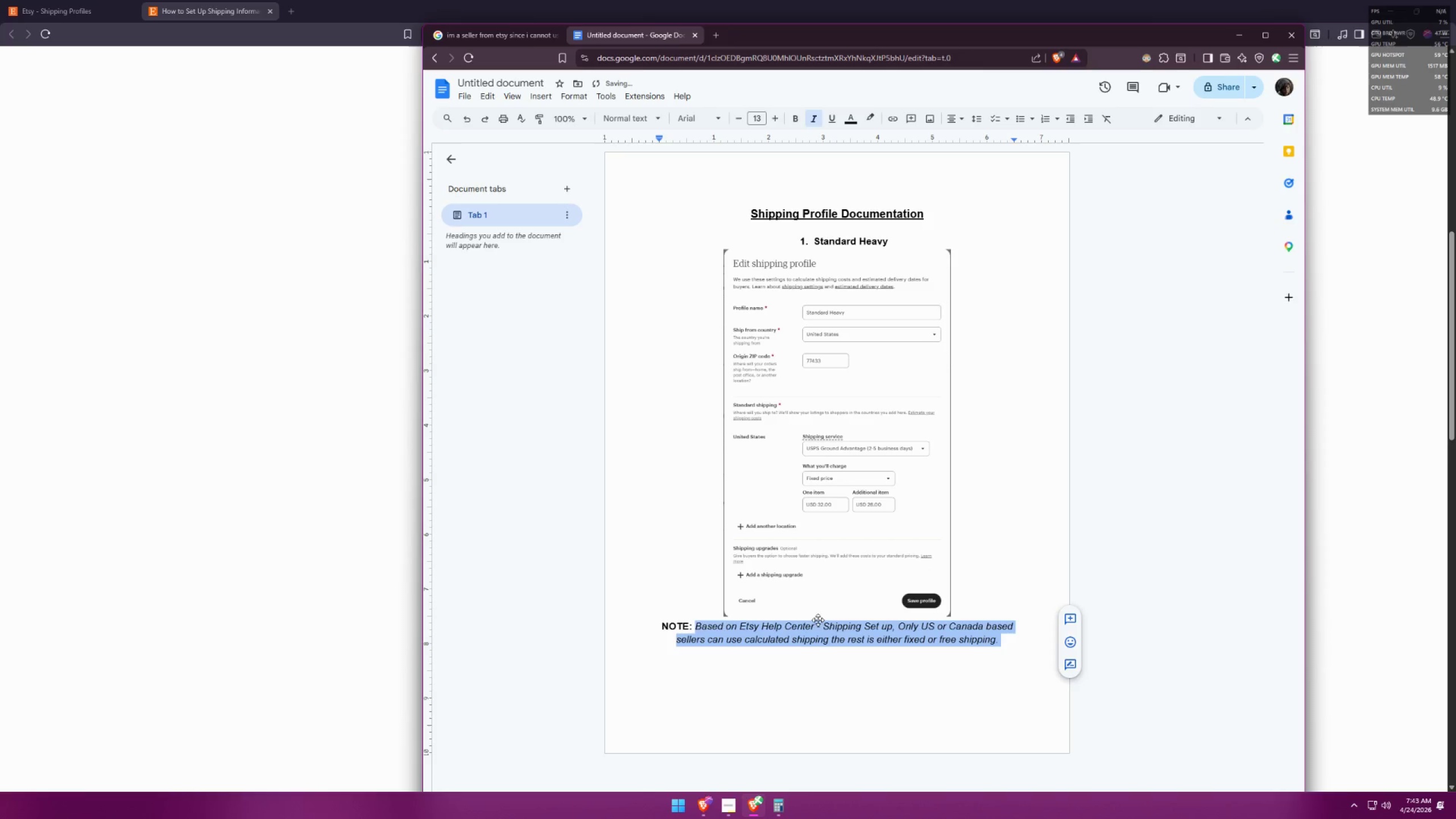 
left_click([783, 648])
 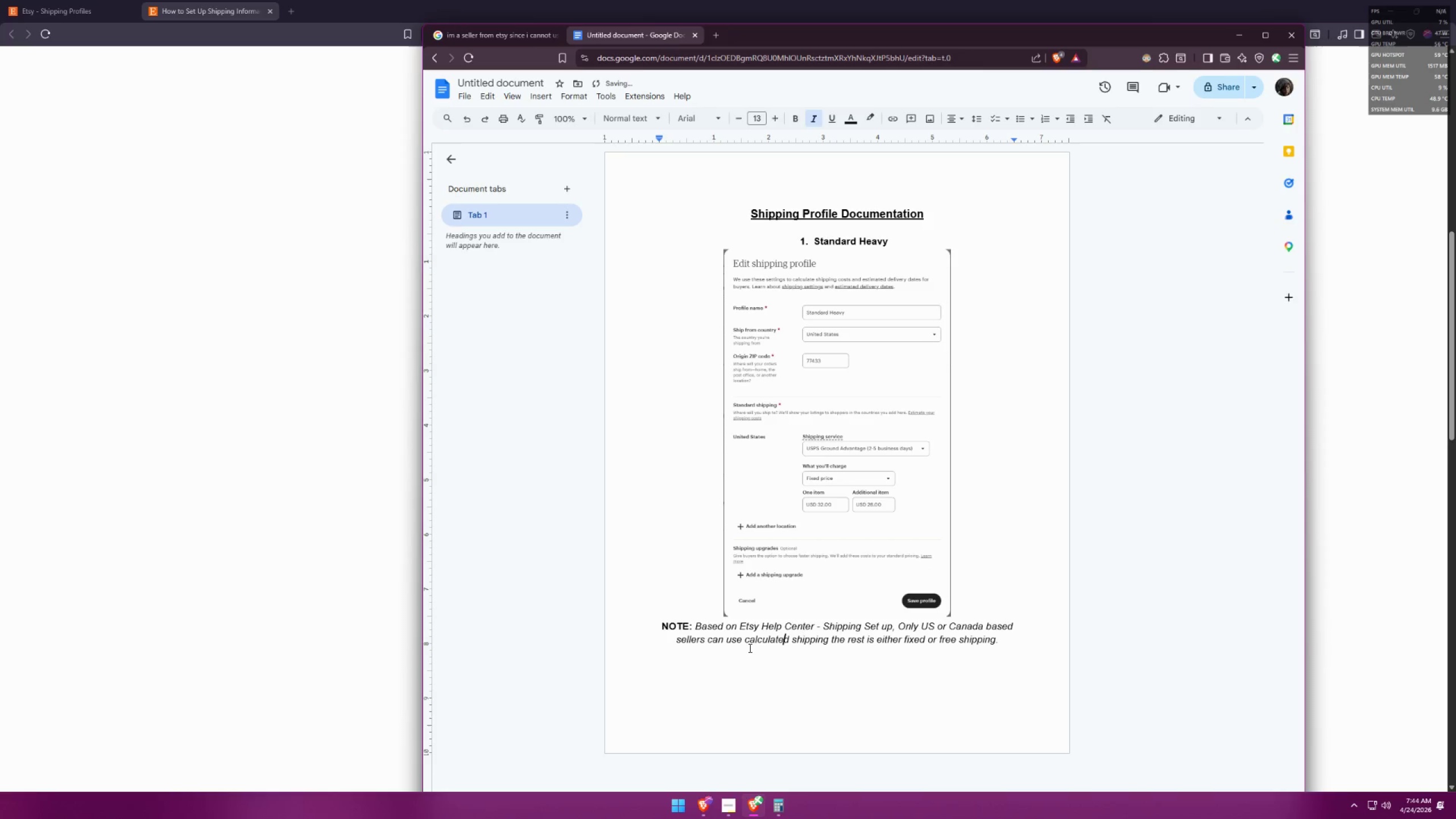 
left_click_drag(start_coordinate=[731, 648], to_coordinate=[742, 648])
 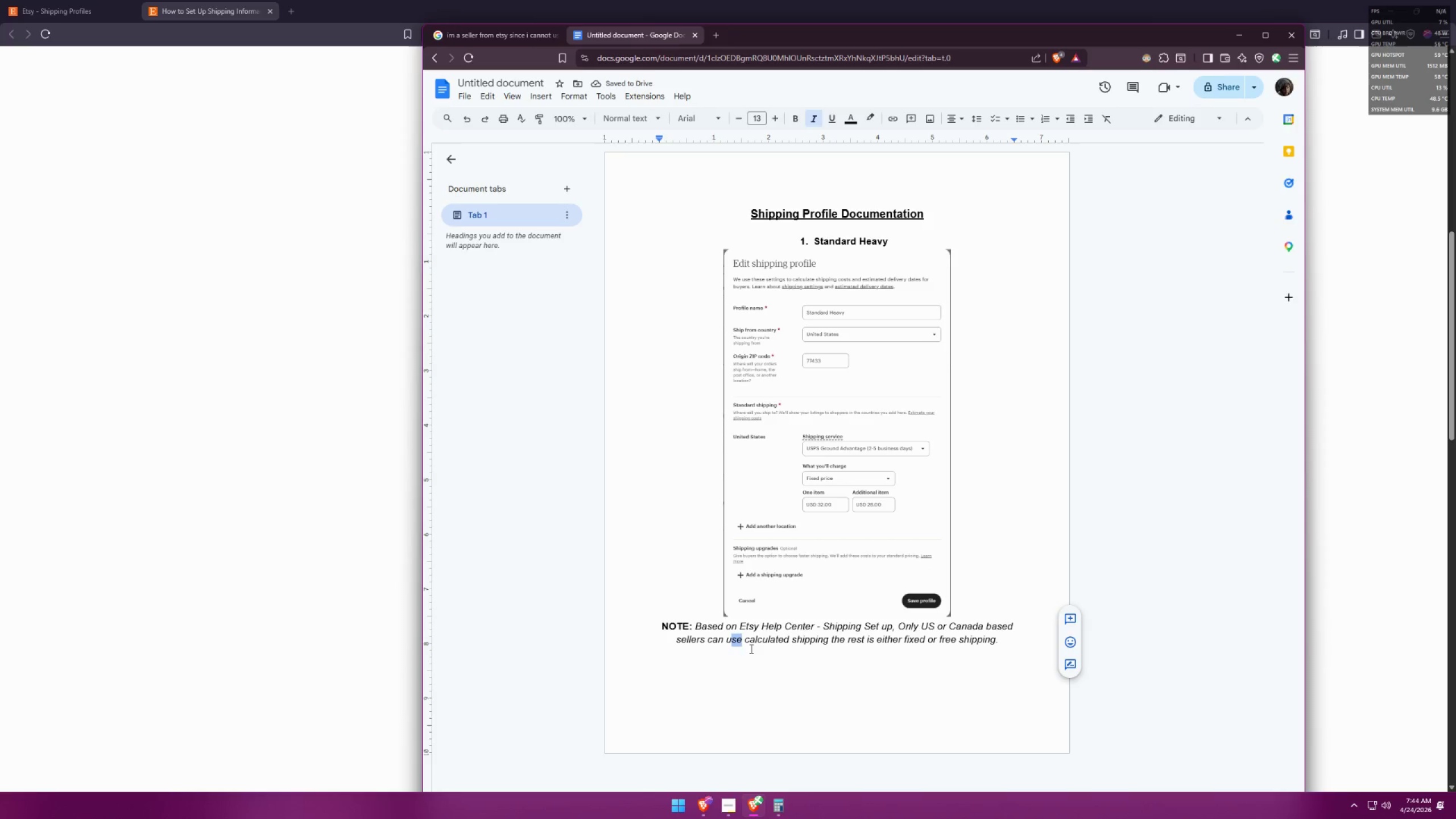 
left_click([758, 647])
 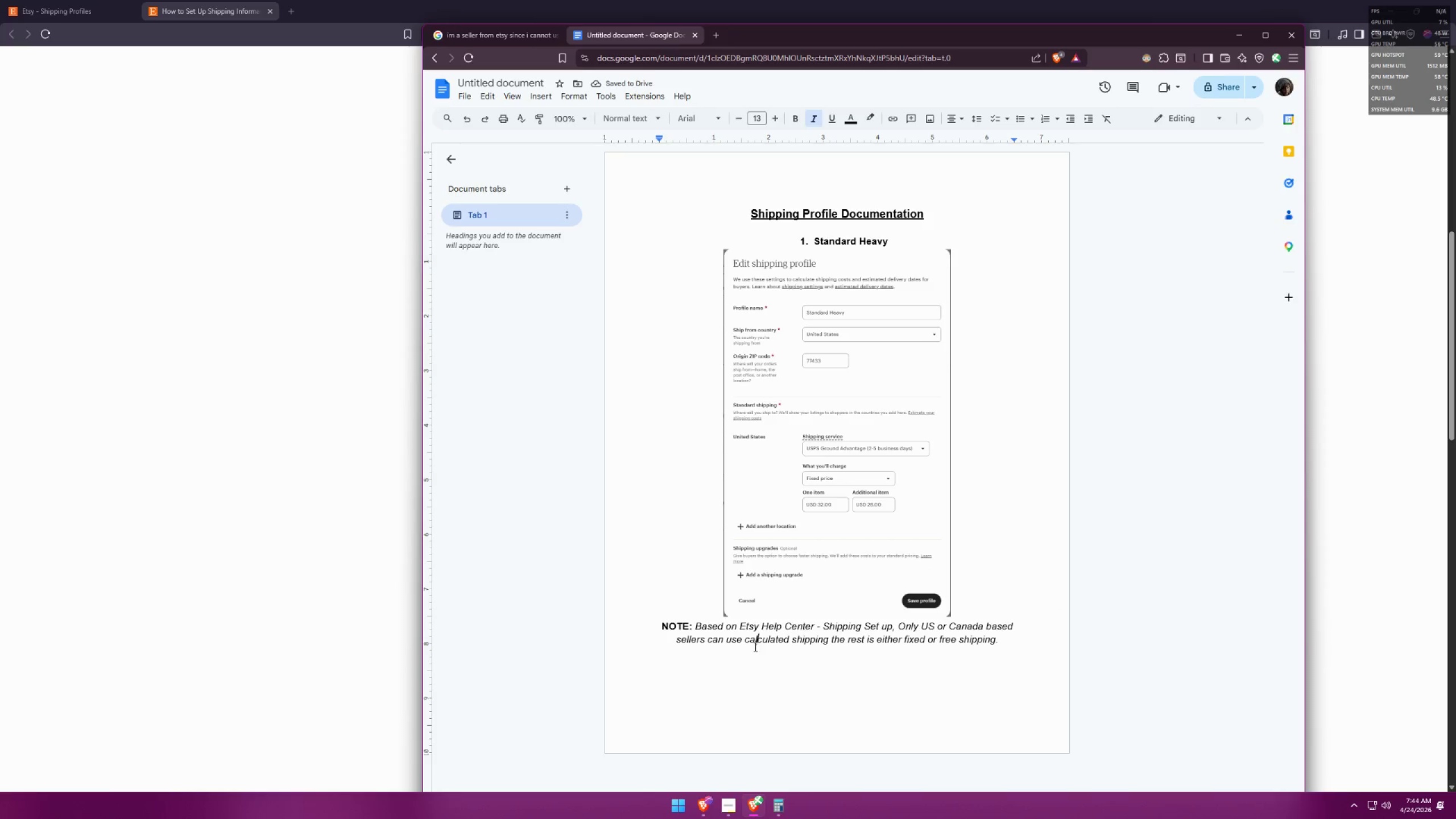 
left_click_drag(start_coordinate=[748, 646], to_coordinate=[816, 642])
 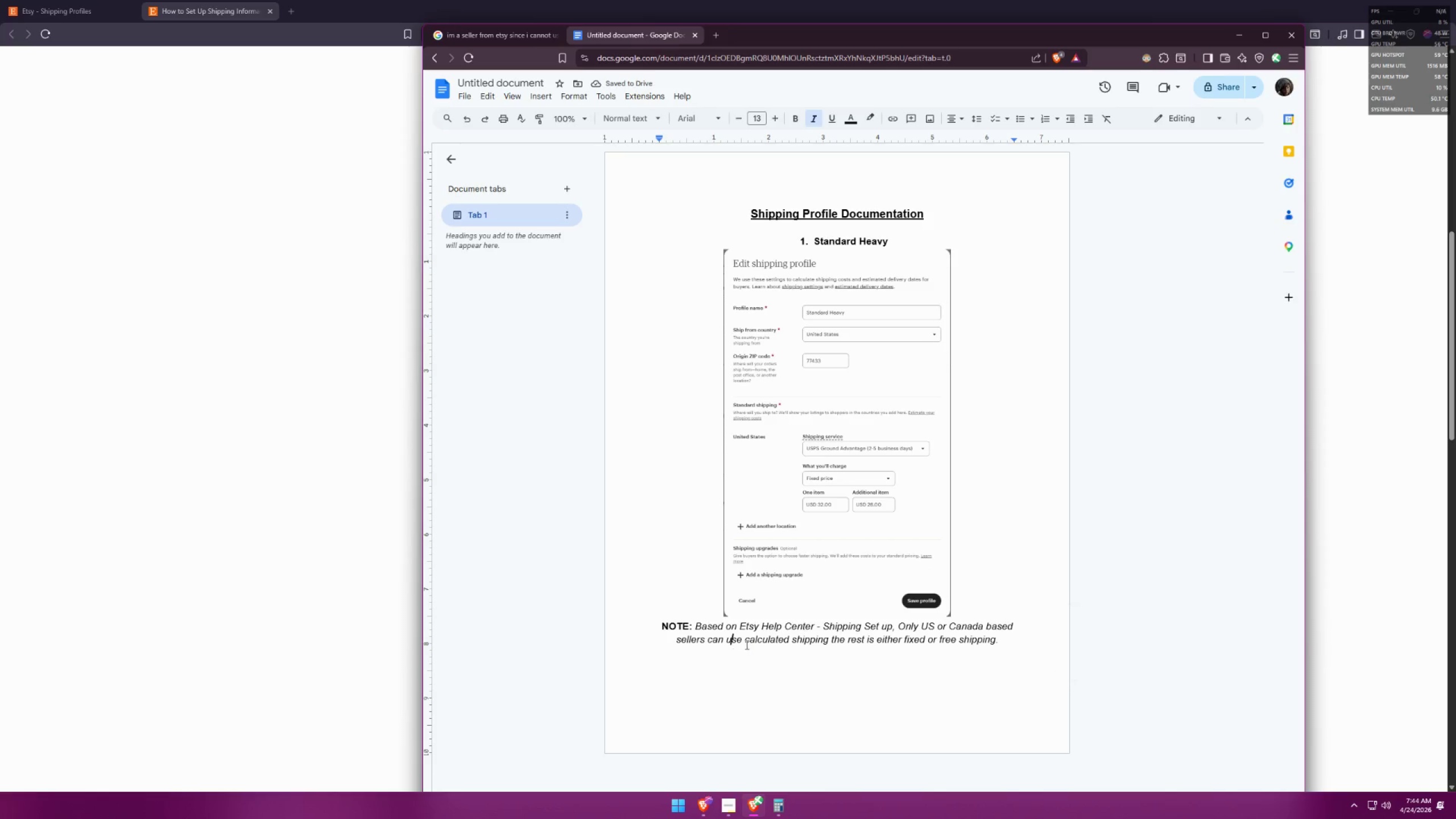 
double_click([746, 644])
 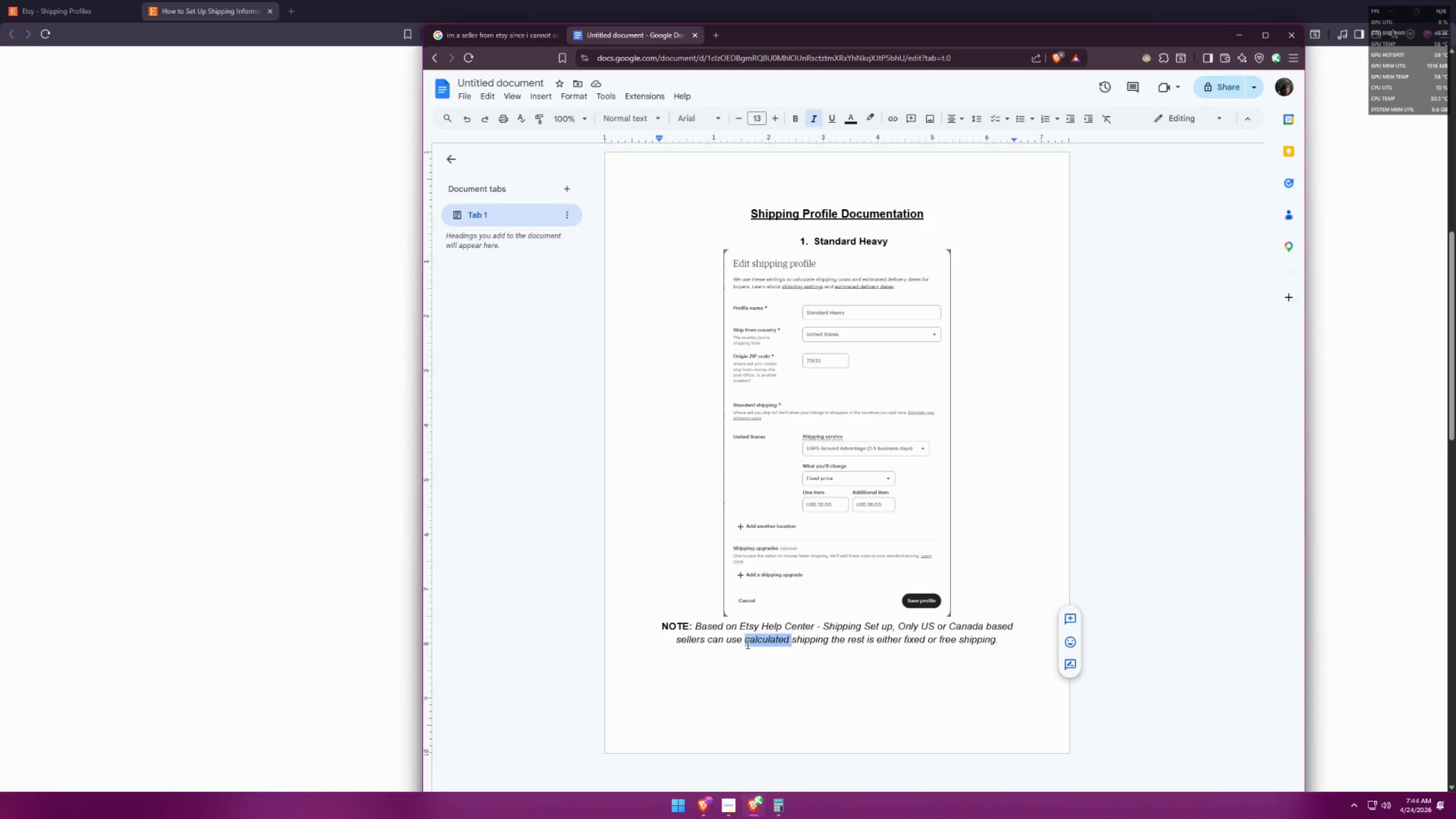 
left_click([747, 643])
 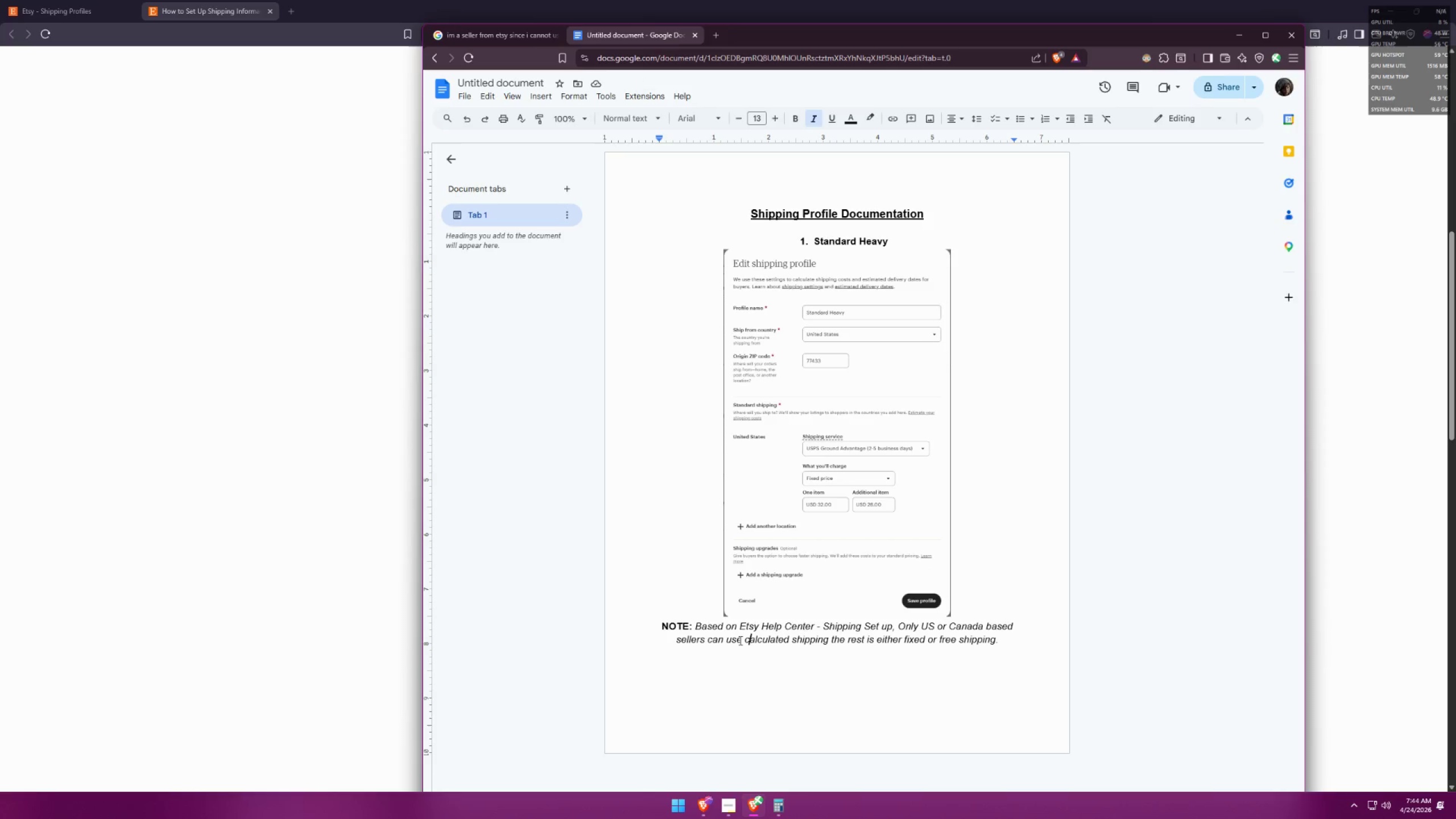 
left_click([741, 640])
 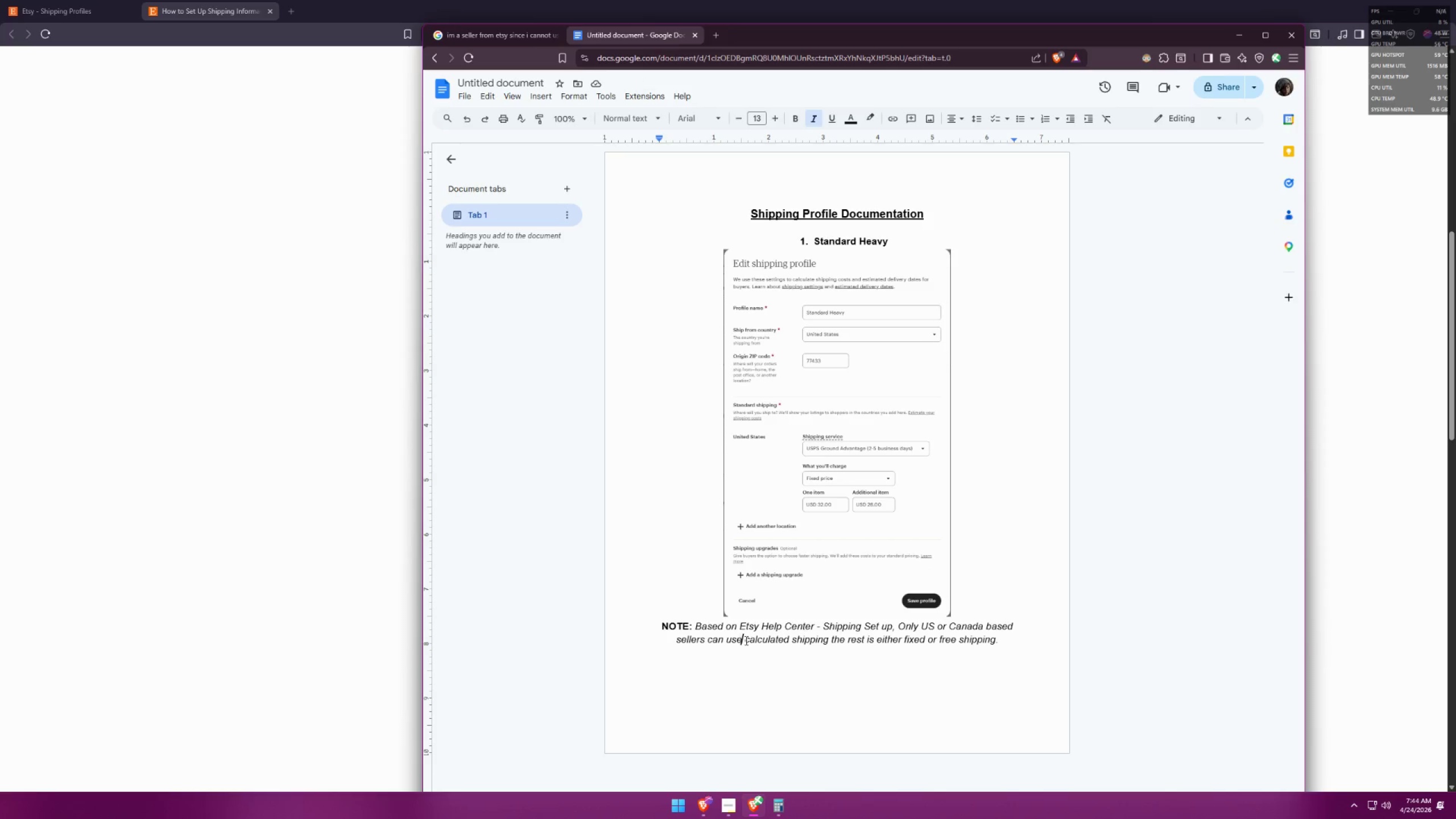 
left_click_drag(start_coordinate=[745, 640], to_coordinate=[828, 635])
 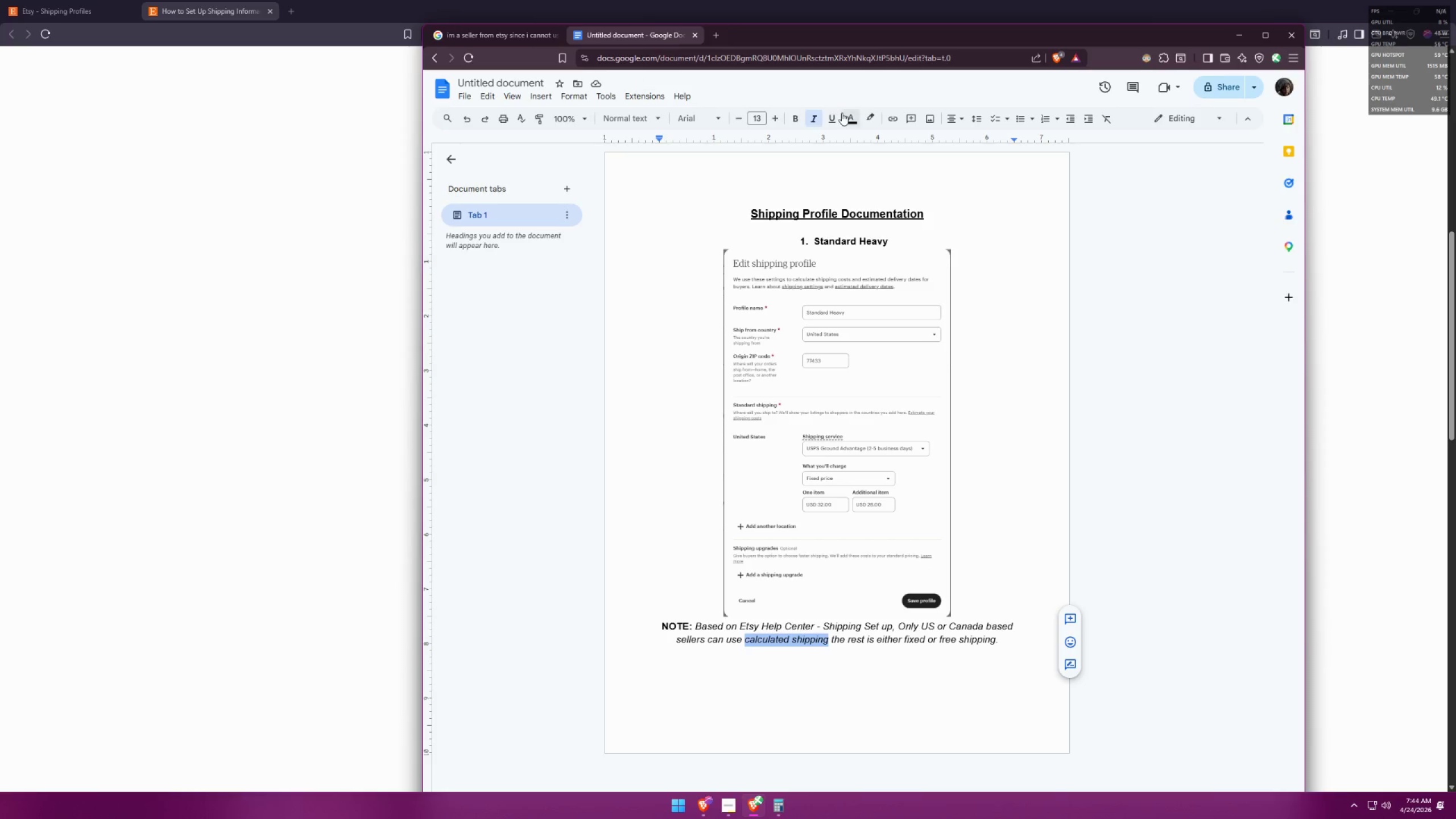 
left_click([845, 119])
 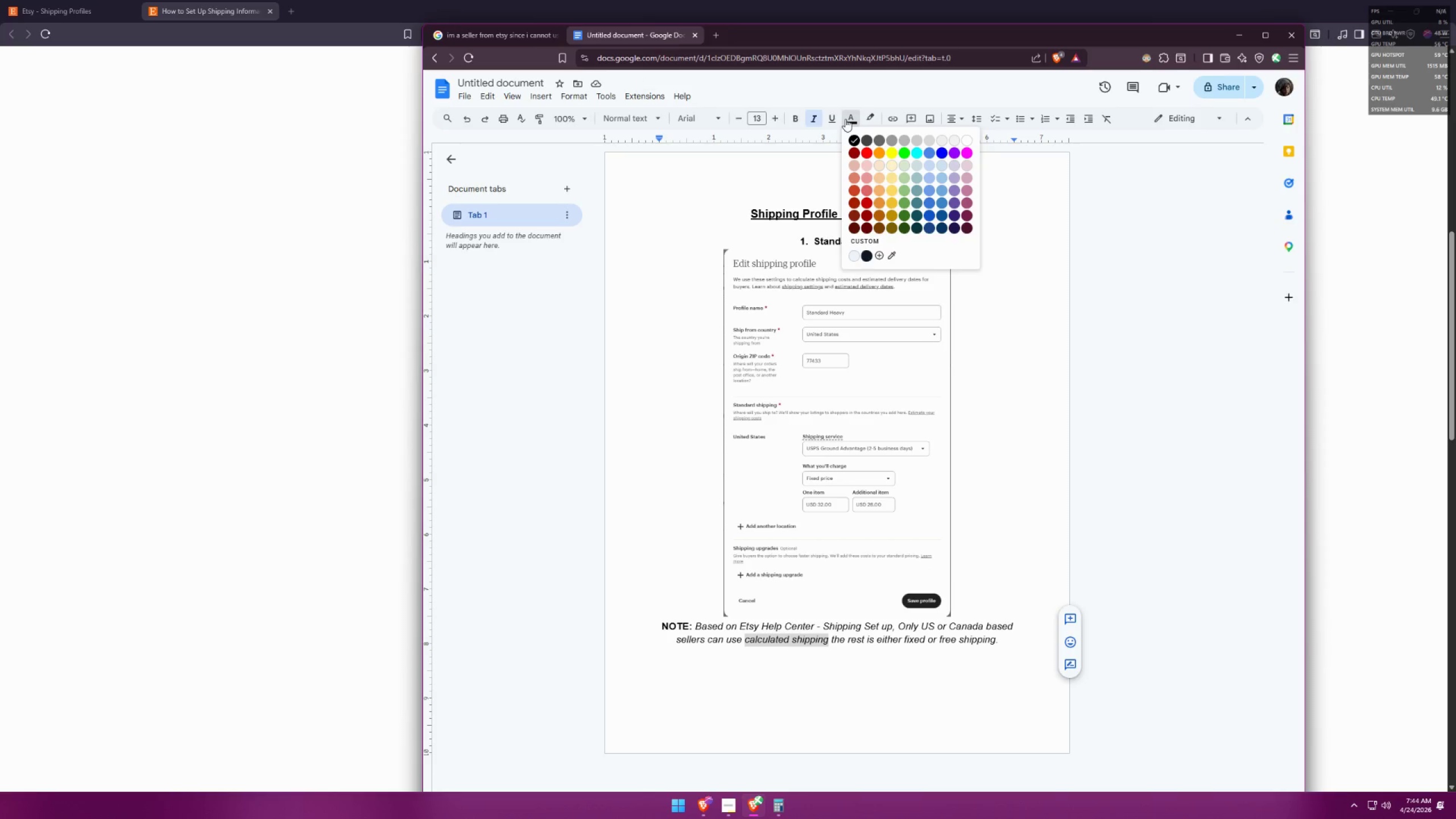 
left_click([845, 119])
 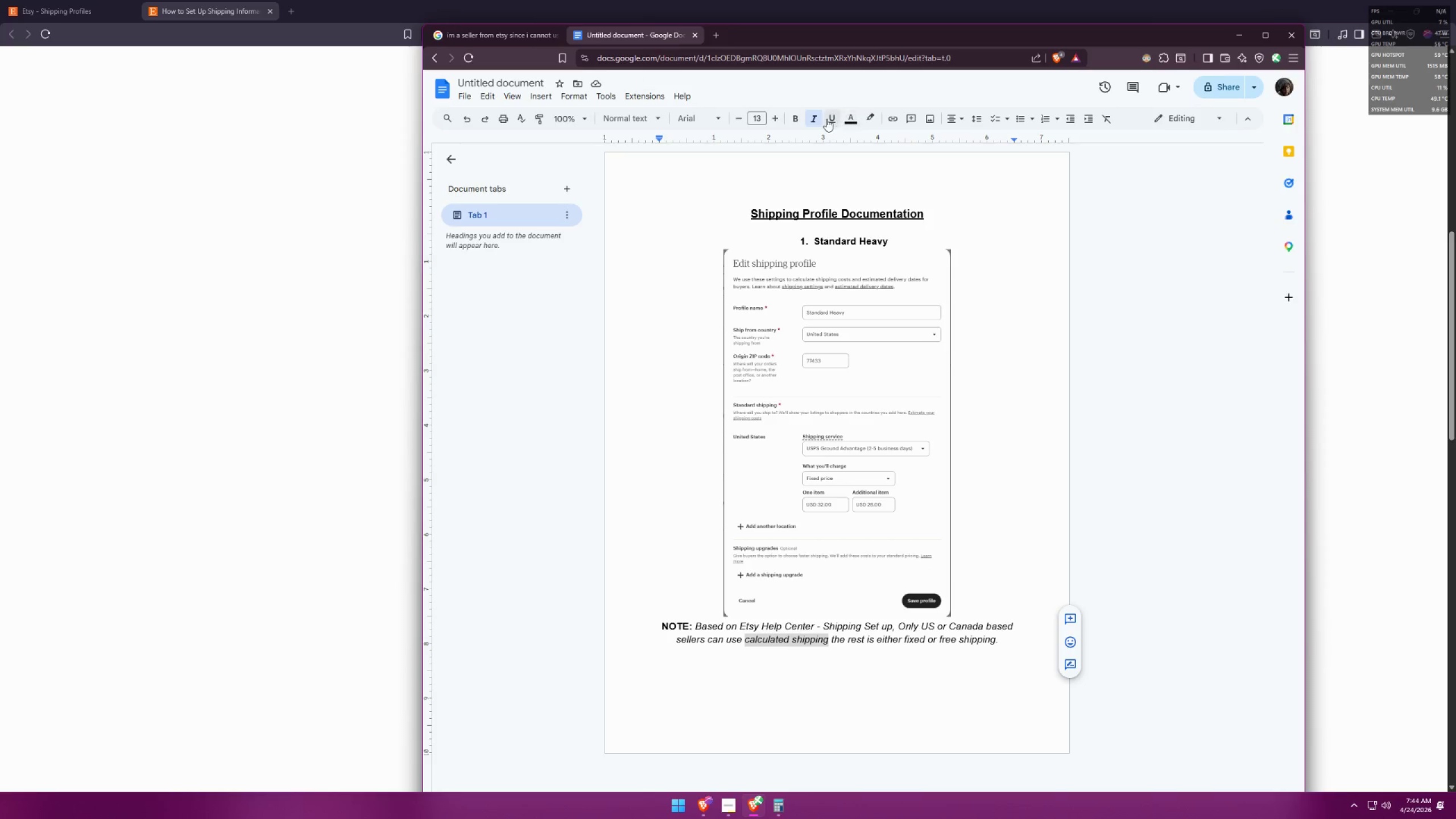 
double_click([826, 118])
 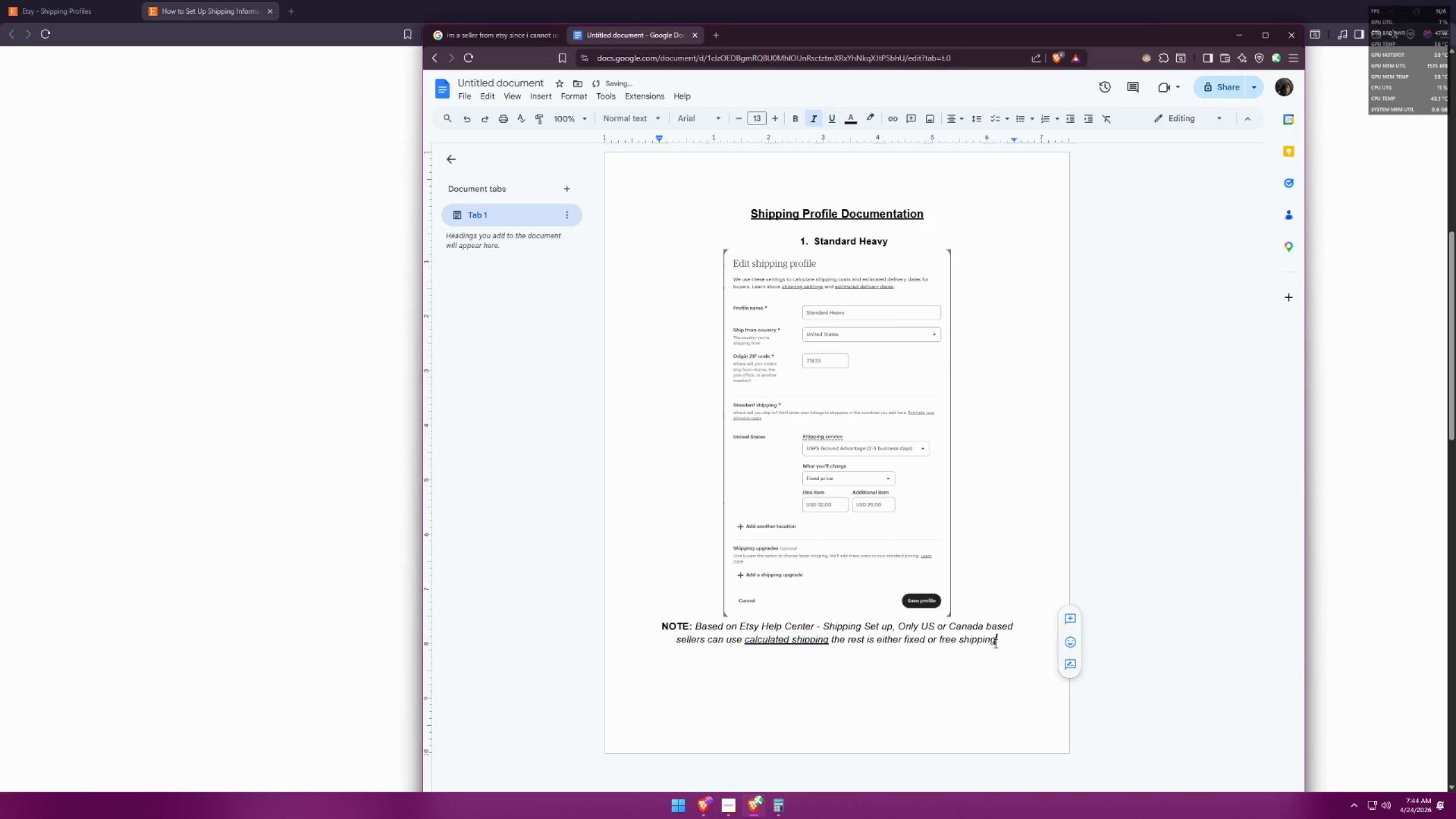 
double_click([1007, 642])
 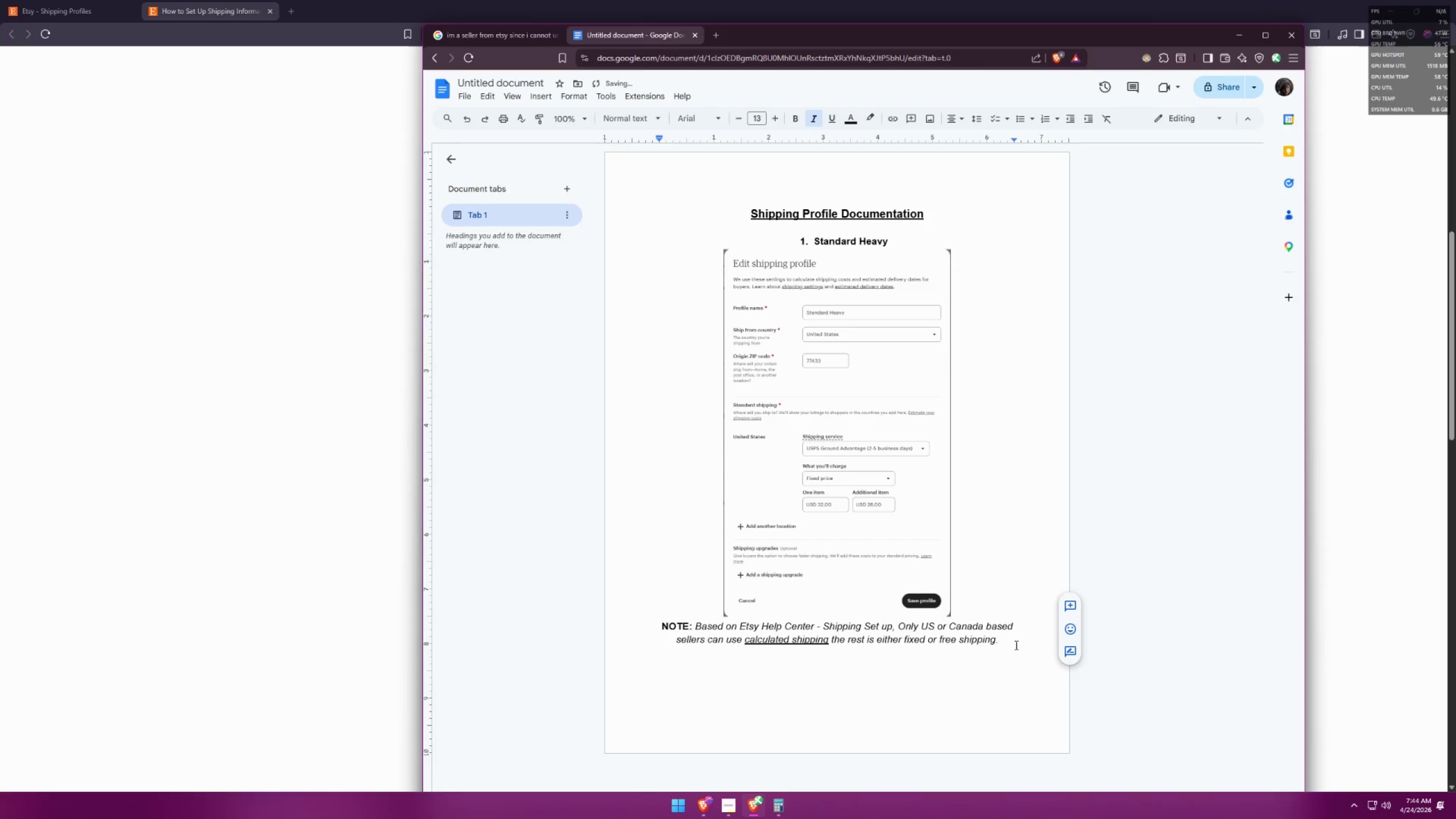 
type(Since my Etsy shop is based on the Phillipines I only used the fixed rate for this while searching and researching to ideal and estimated rate for a 15lb prod)
key(Backspace)
key(Backspace)
key(Backspace)
key(Backspace)
 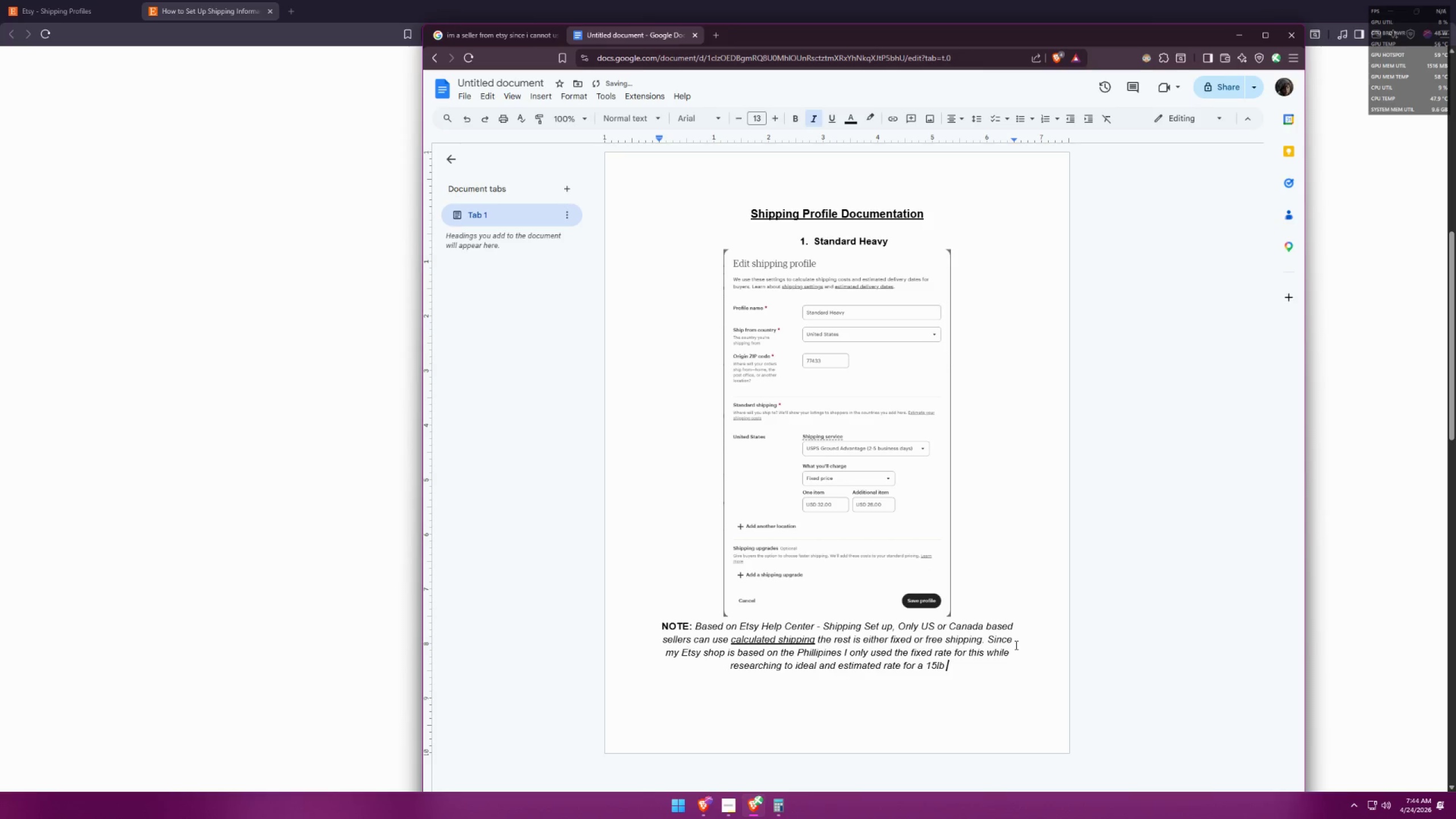 
mouse_move([796, 790])
 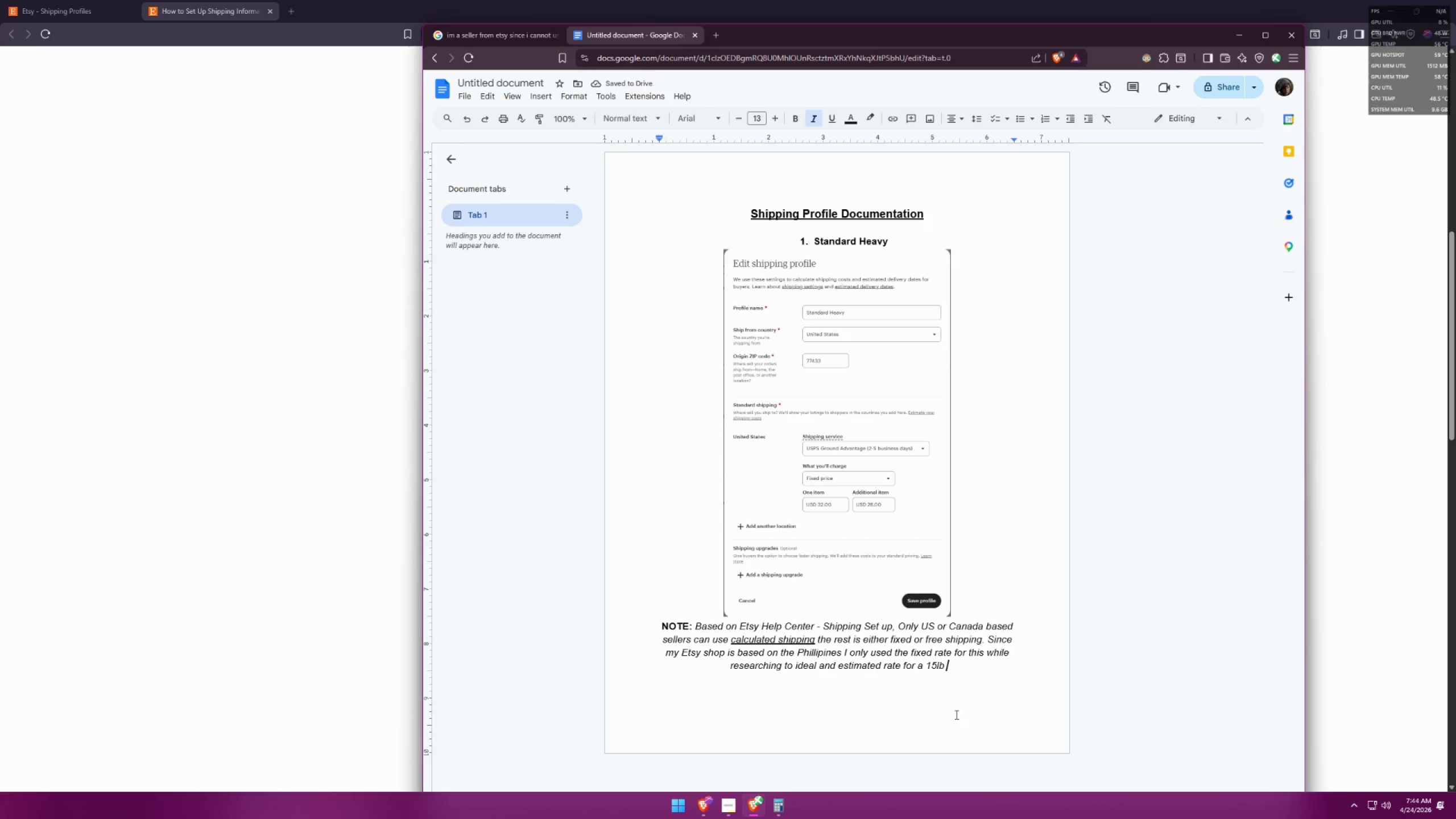 
type(package)
 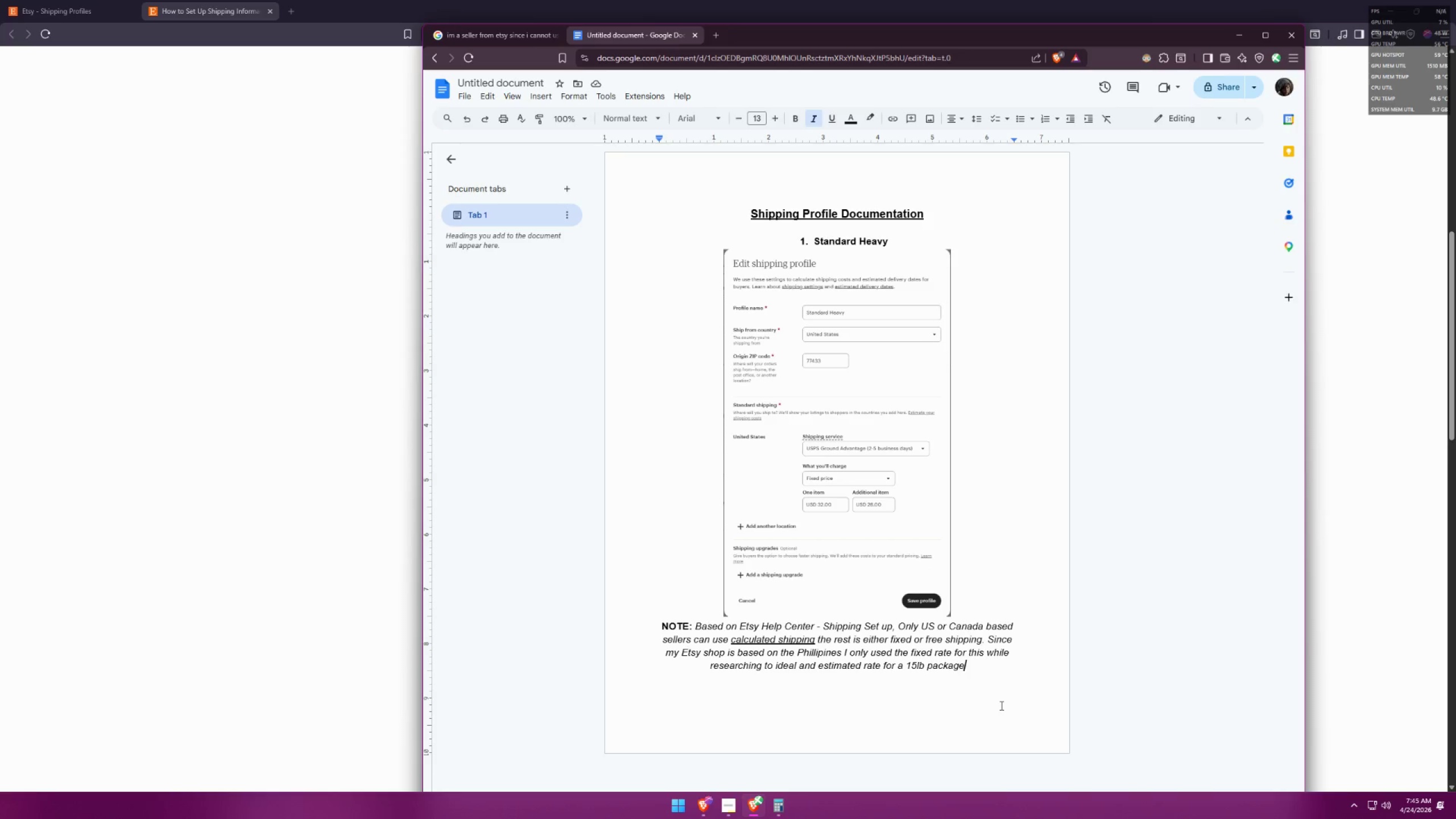 
wait(21.22)
 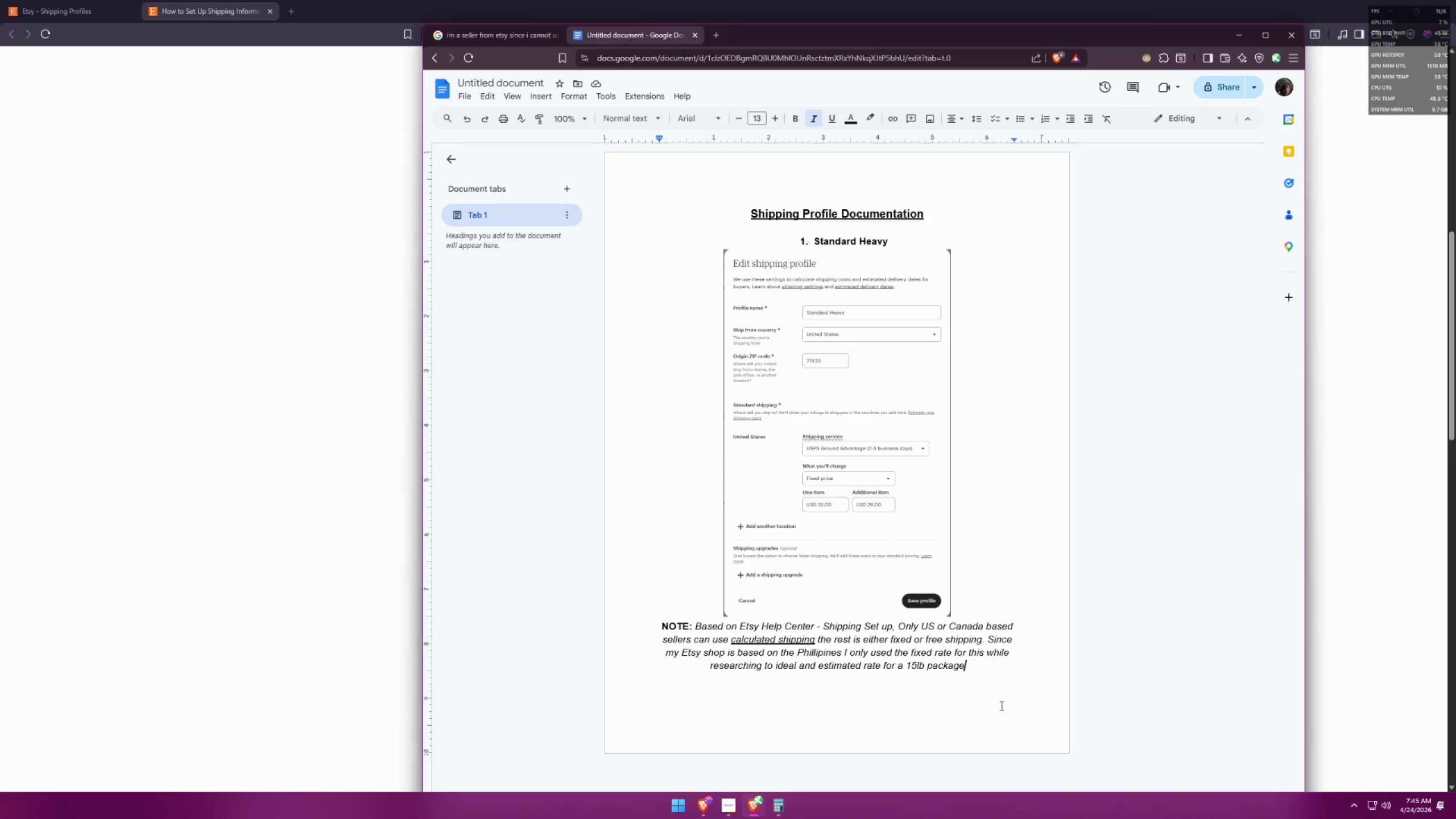 
left_click([703, 696])
 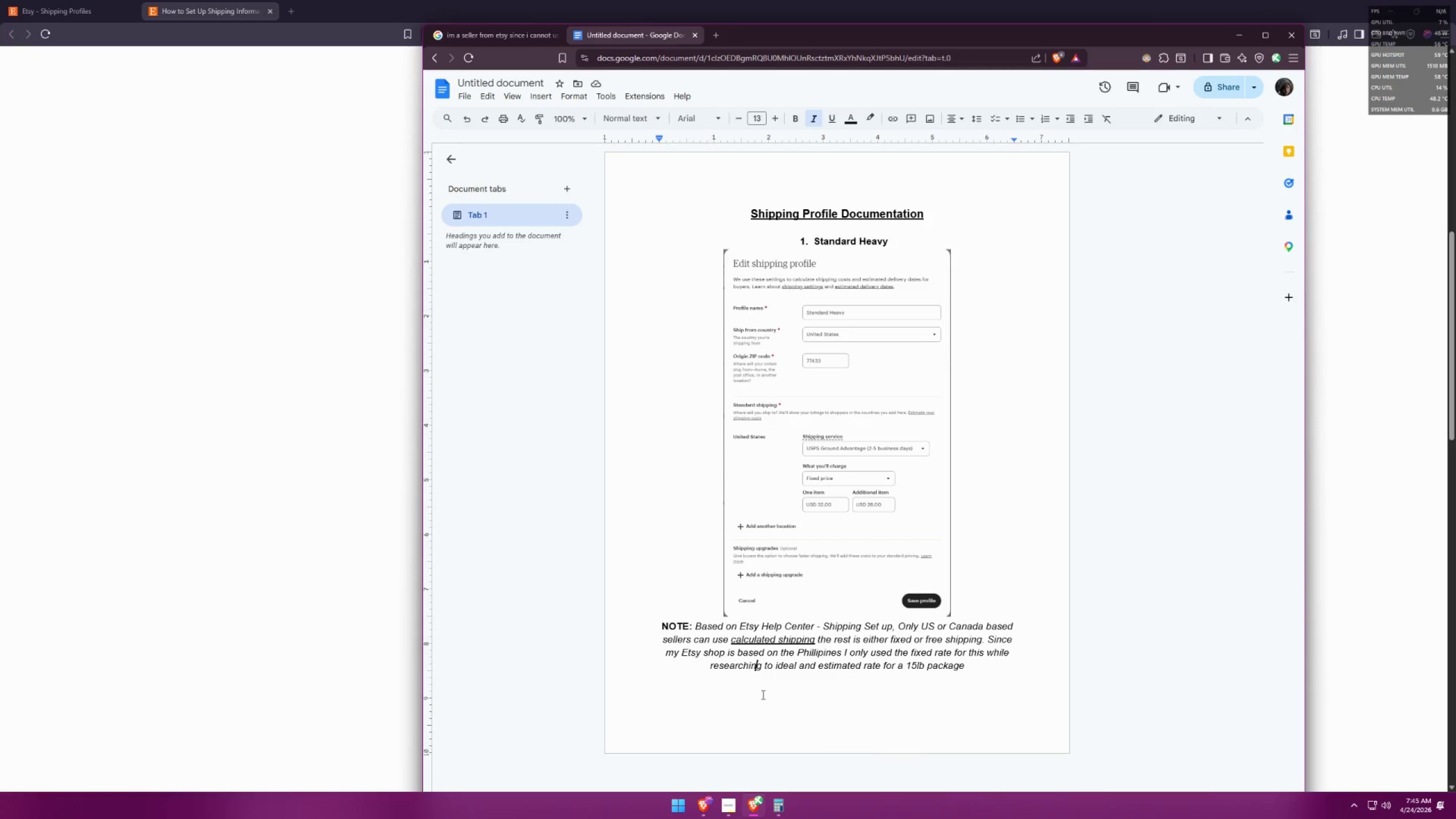 
triple_click([775, 668])